 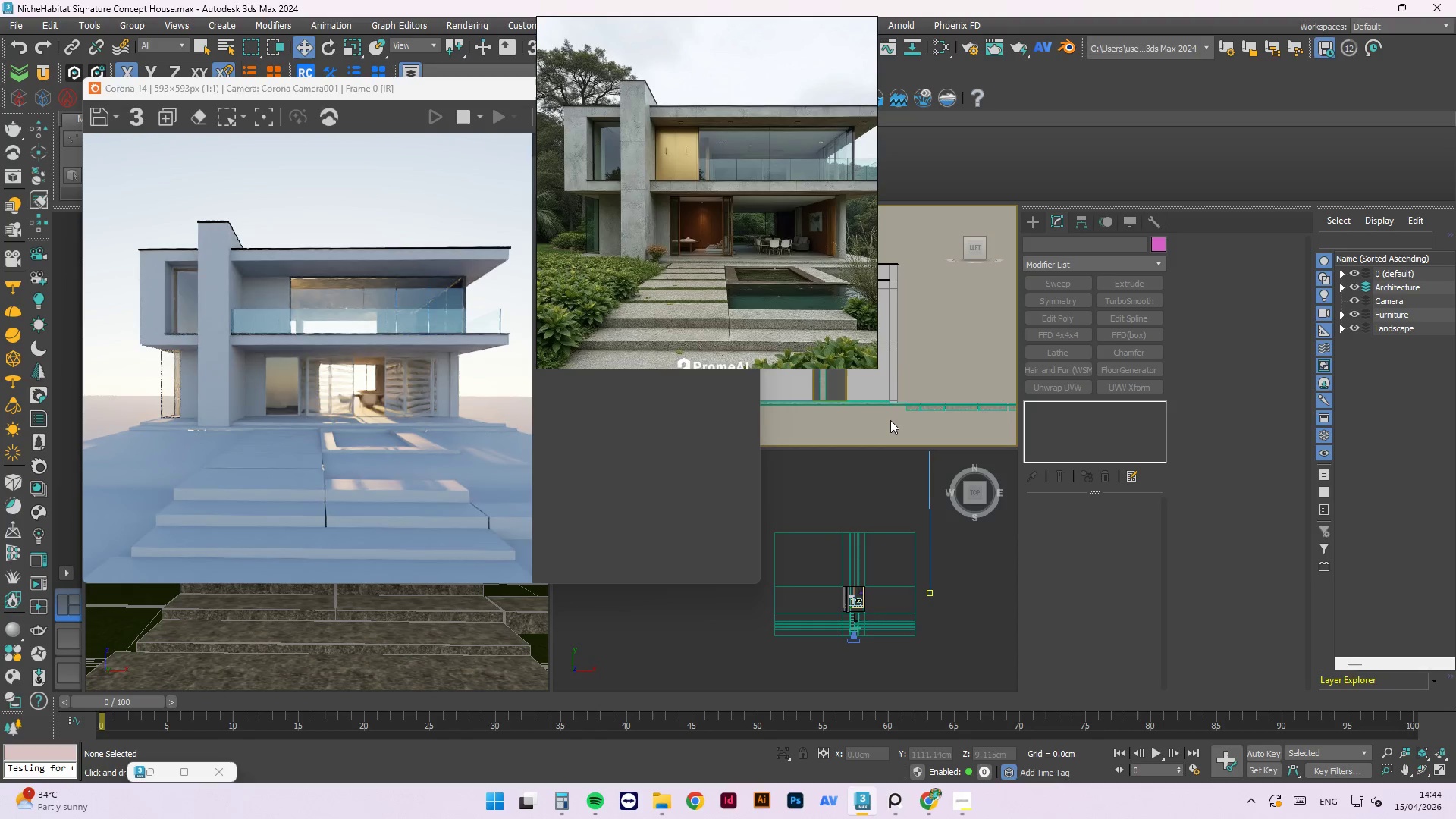 
scroll: coordinate [927, 400], scroll_direction: down, amount: 10.0
 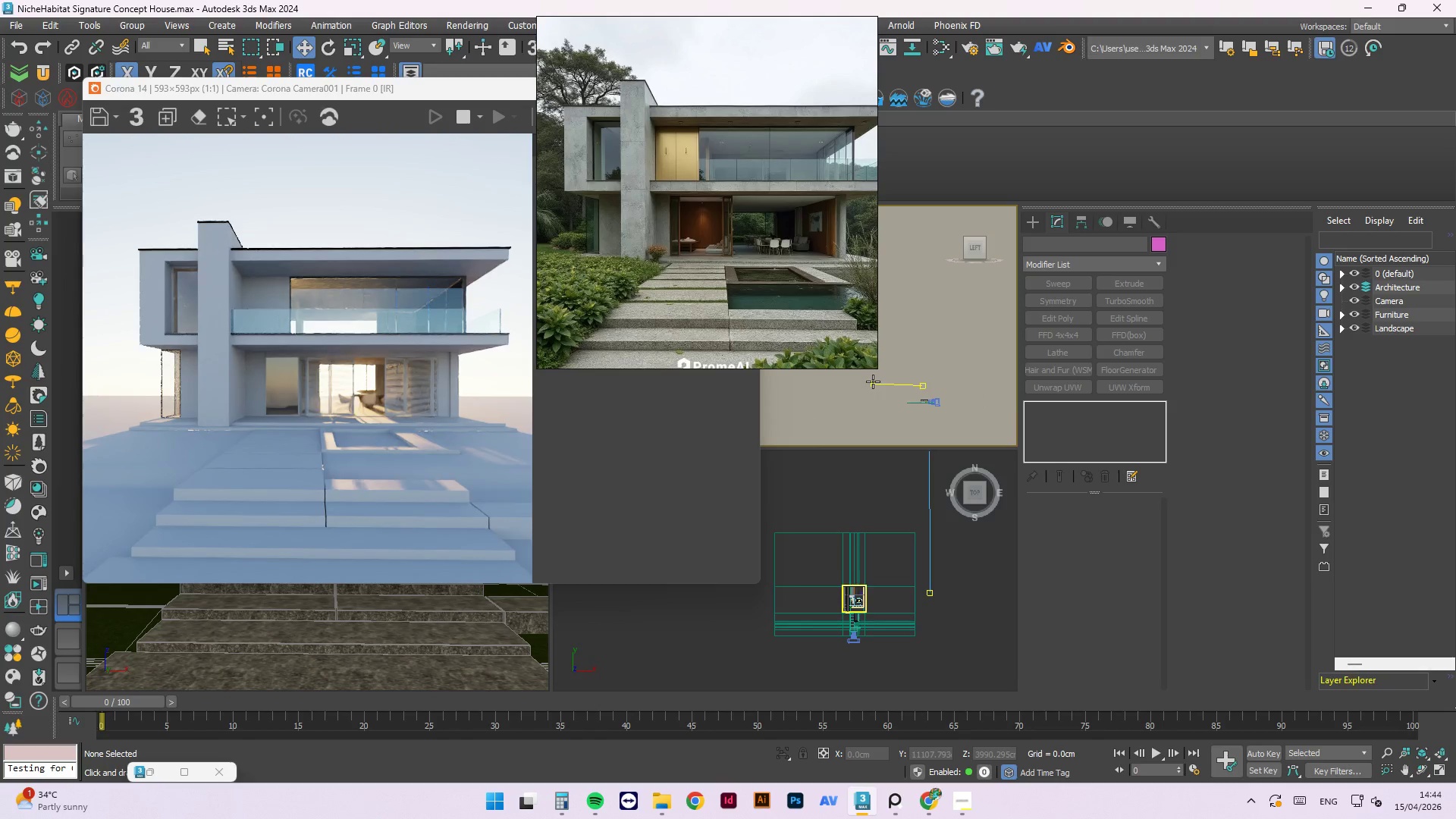 
left_click([871, 381])
 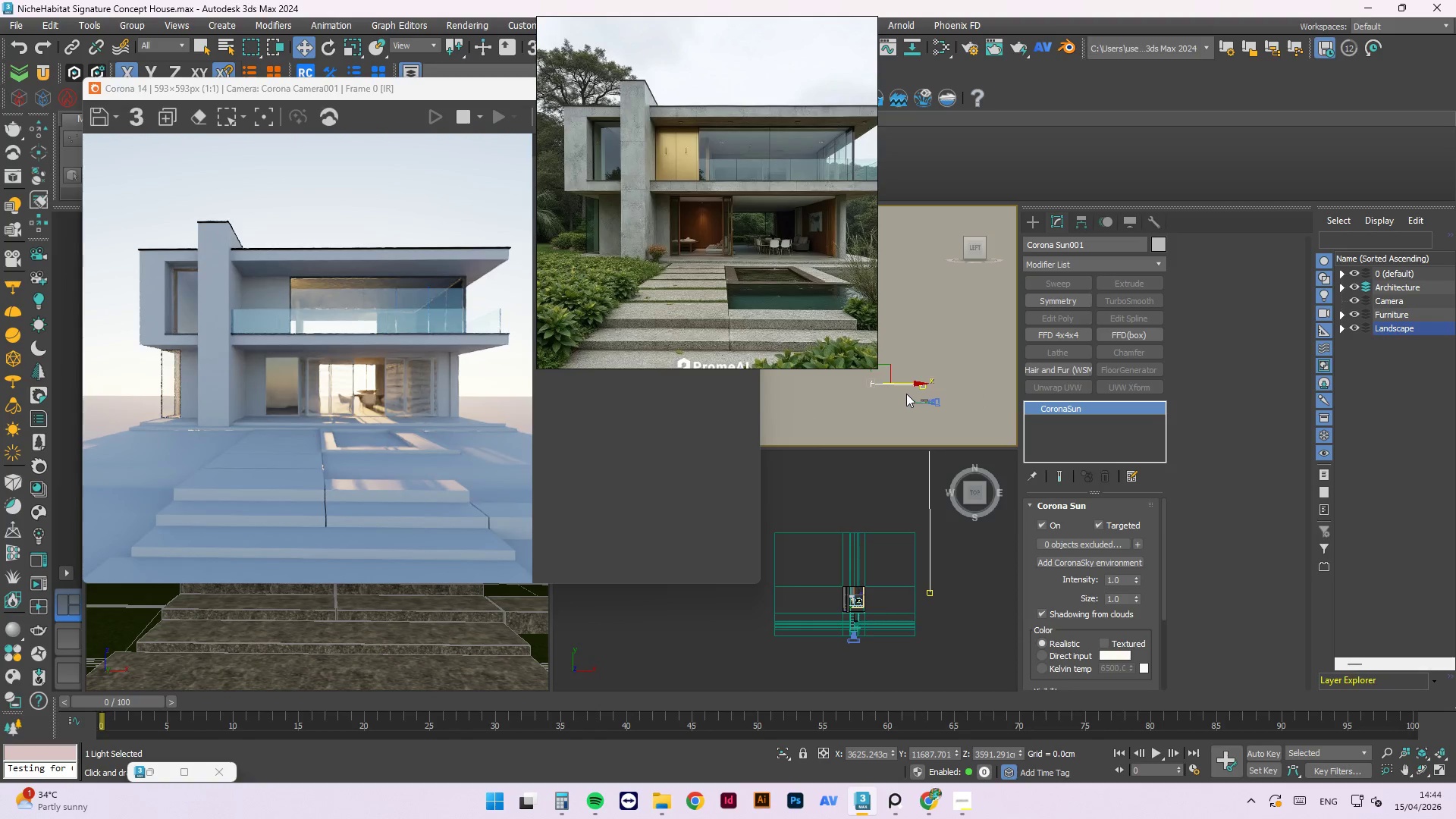 
scroll: coordinate [906, 394], scroll_direction: down, amount: 3.0
 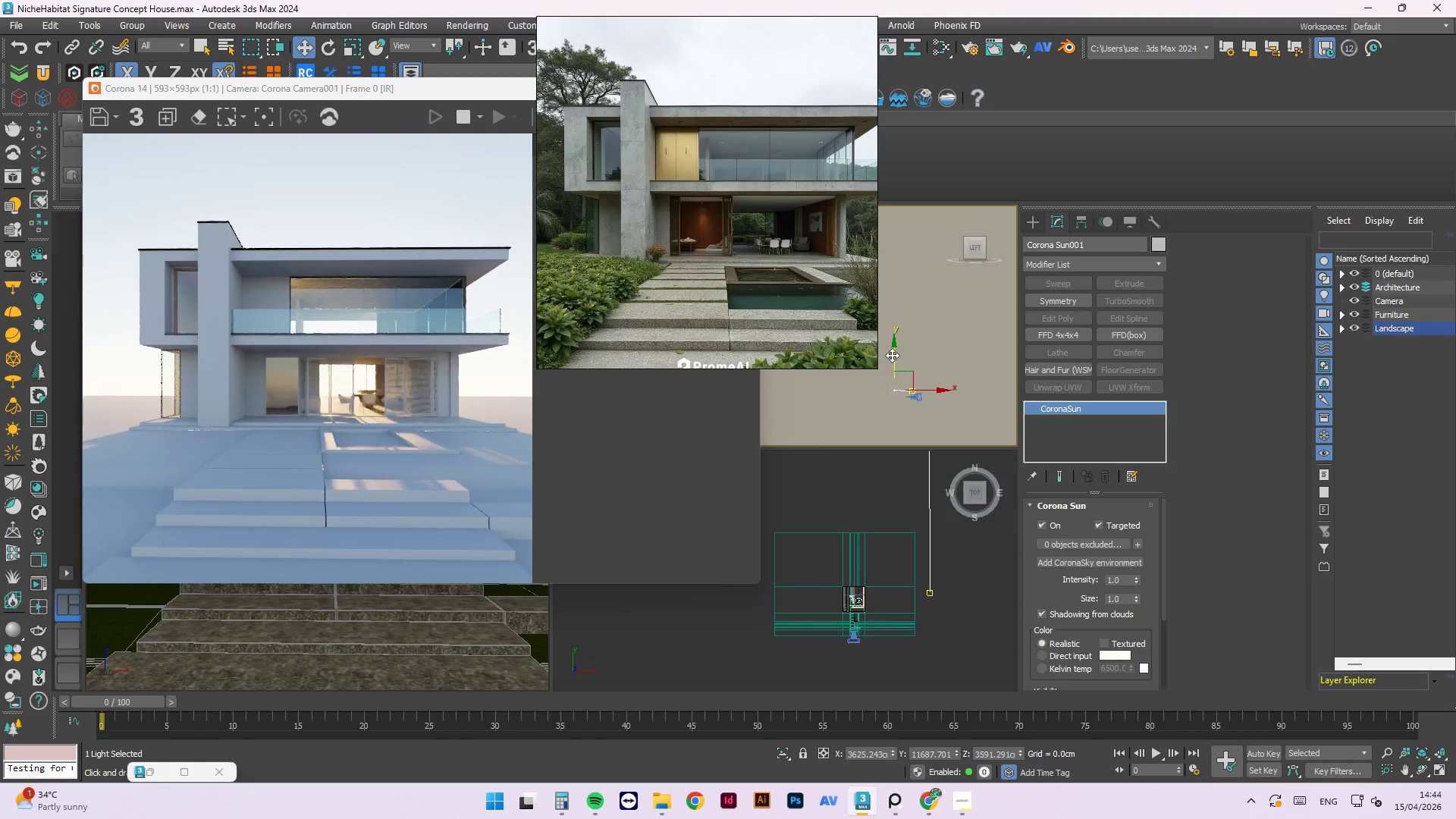 
left_click_drag(start_coordinate=[892, 353], to_coordinate=[937, 272])
 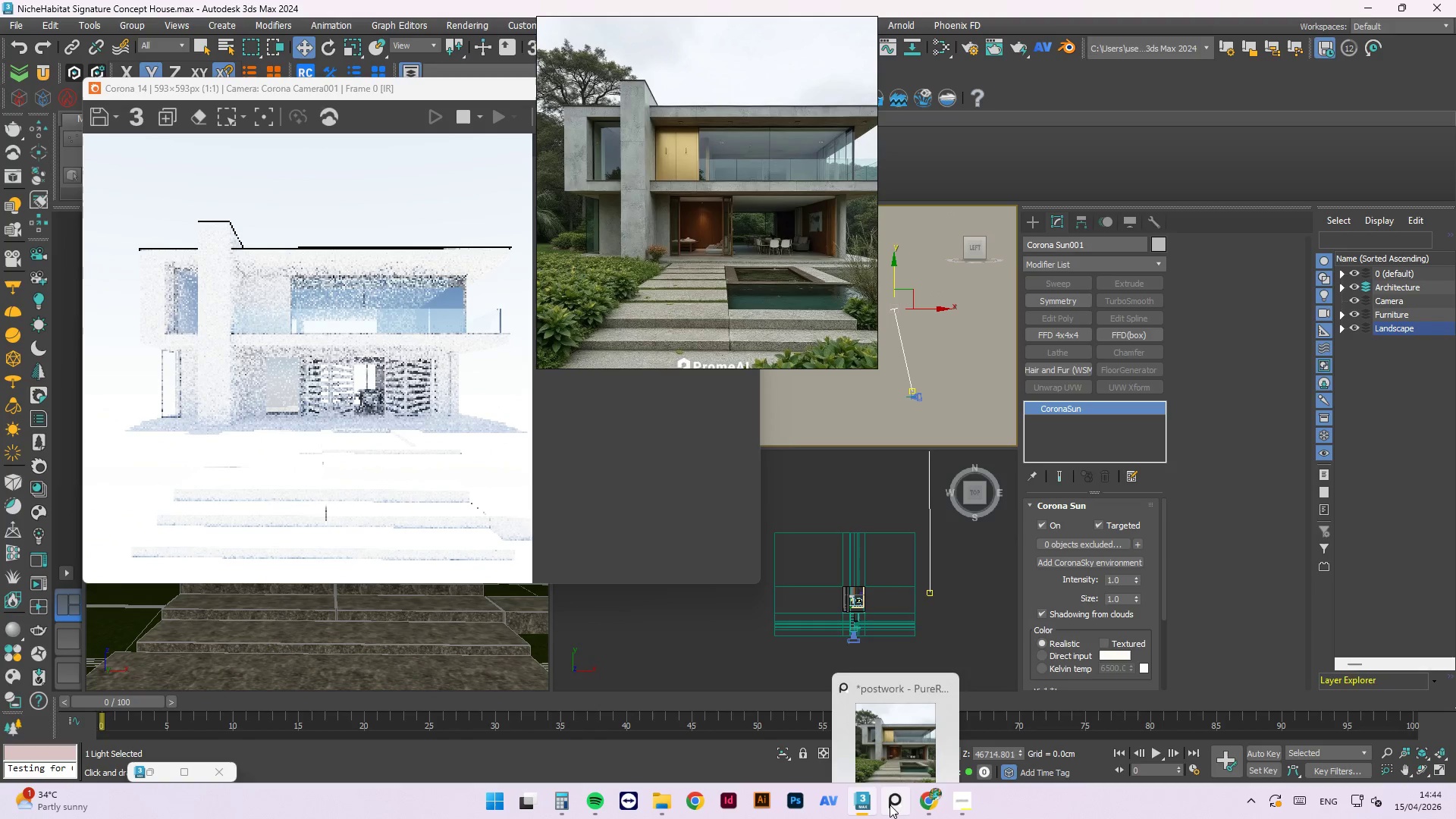 
left_click([891, 805])
 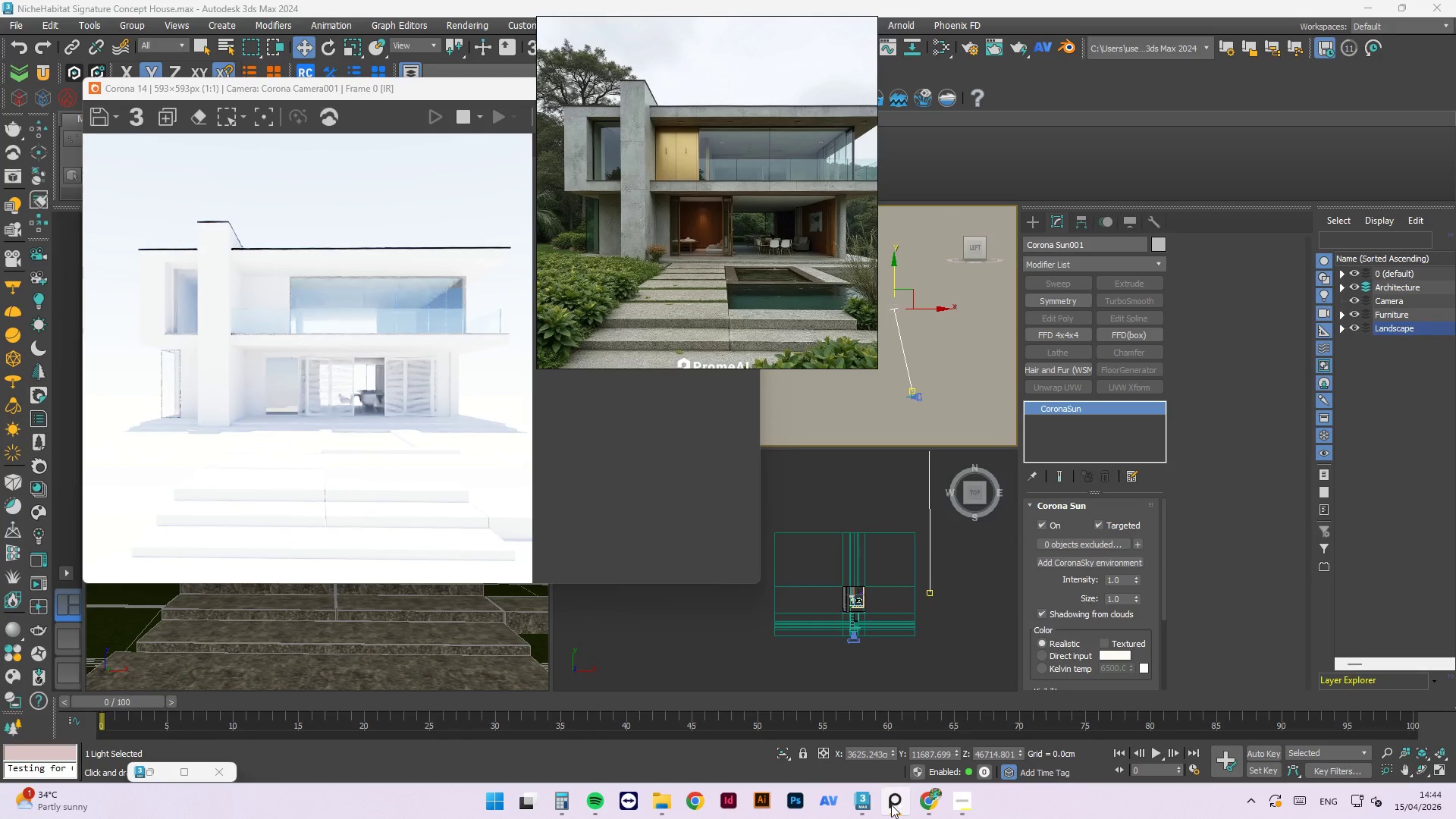 
wait(5.16)
 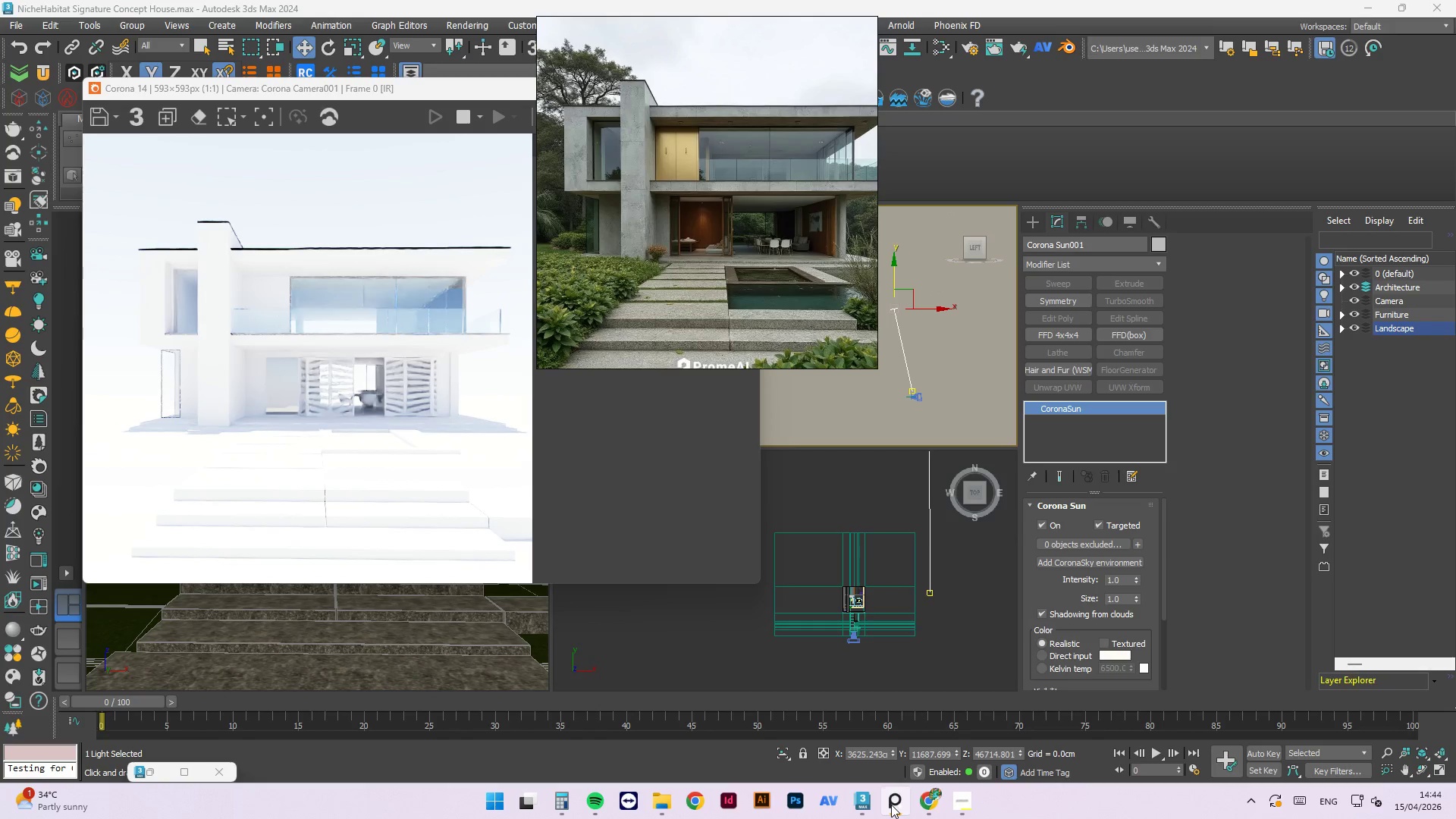 
scroll: coordinate [804, 215], scroll_direction: up, amount: 5.0
 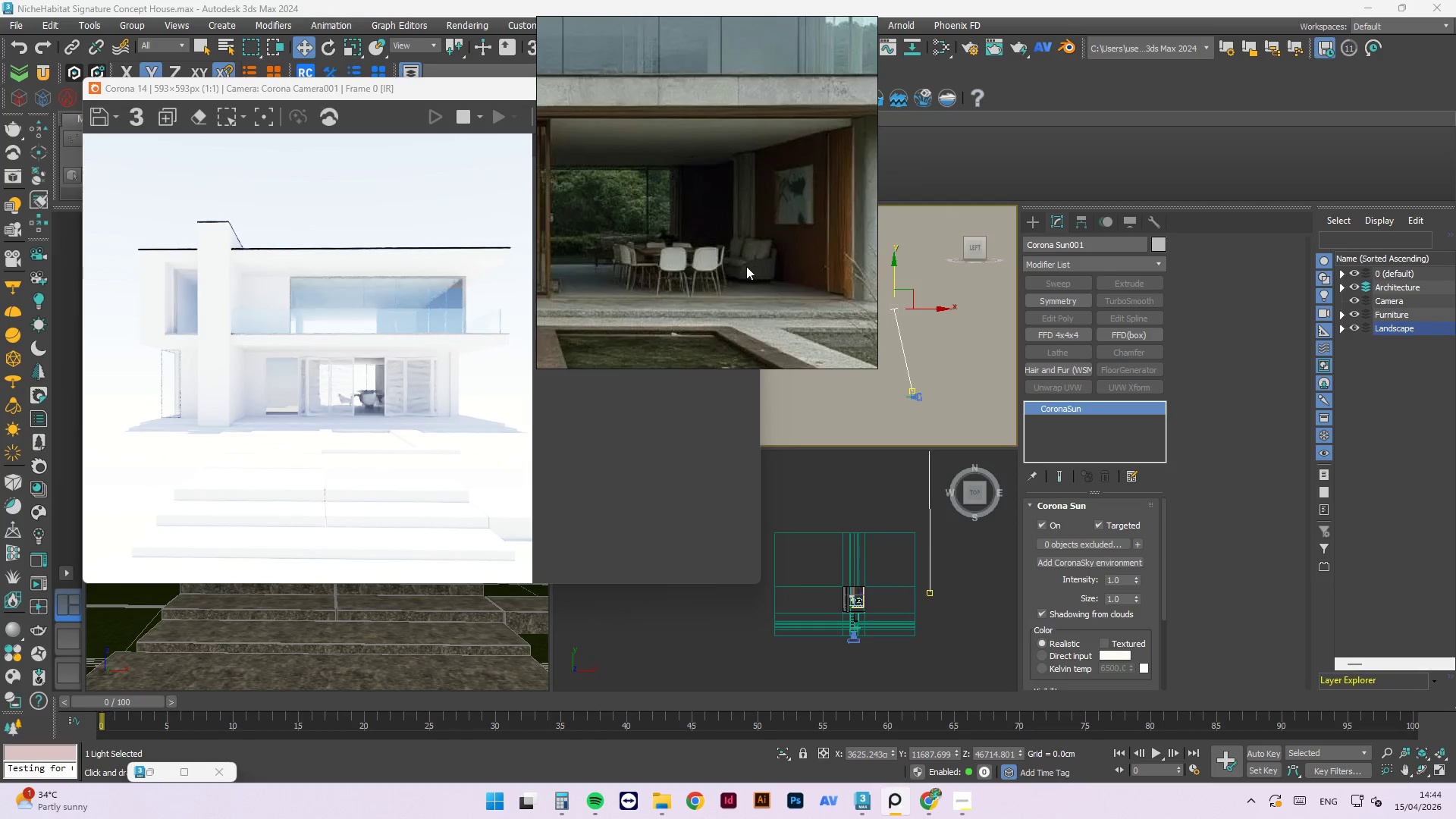 
scroll: coordinate [861, 431], scroll_direction: down, amount: 8.0
 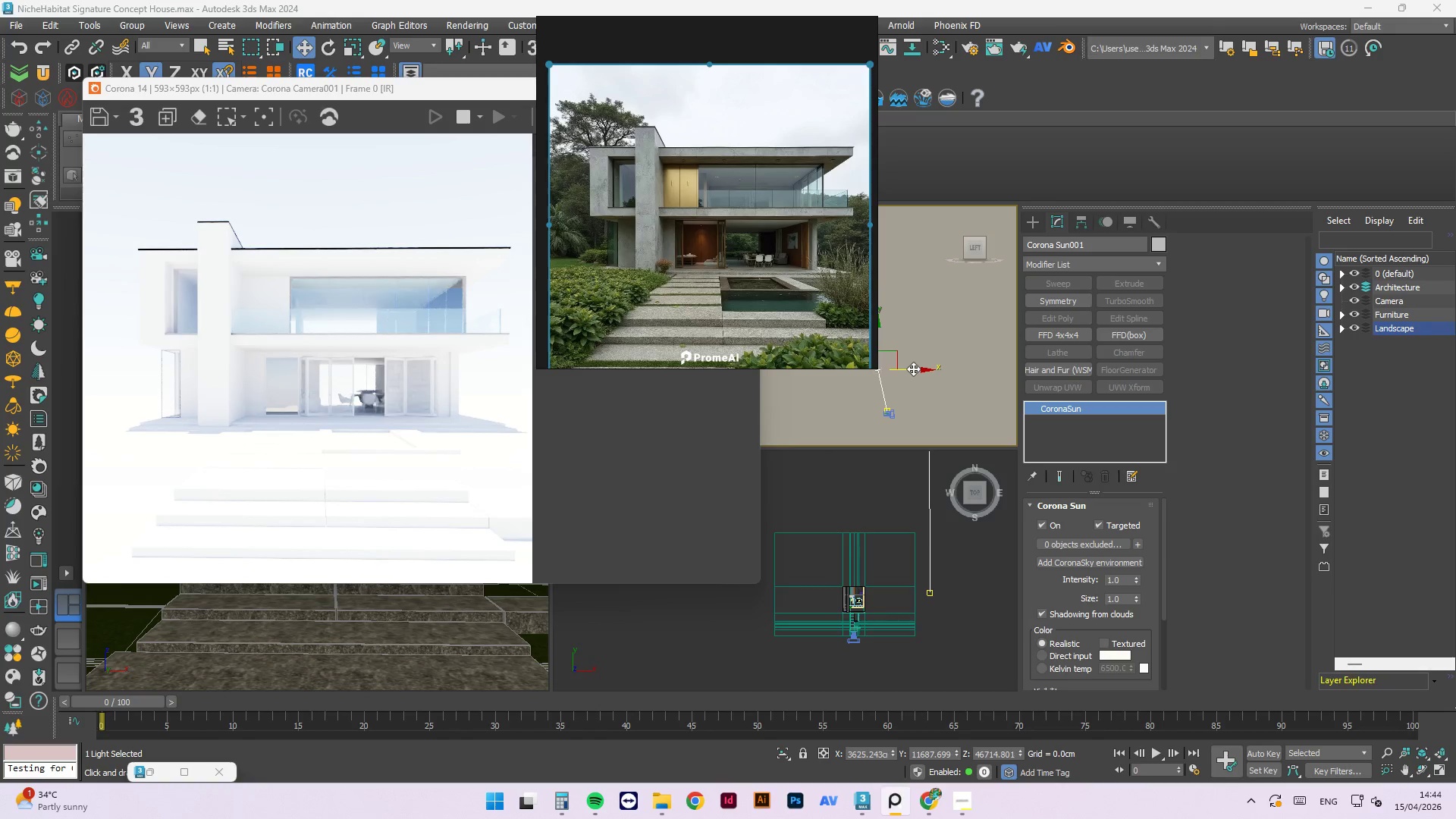 
left_click_drag(start_coordinate=[913, 369], to_coordinate=[920, 362])
 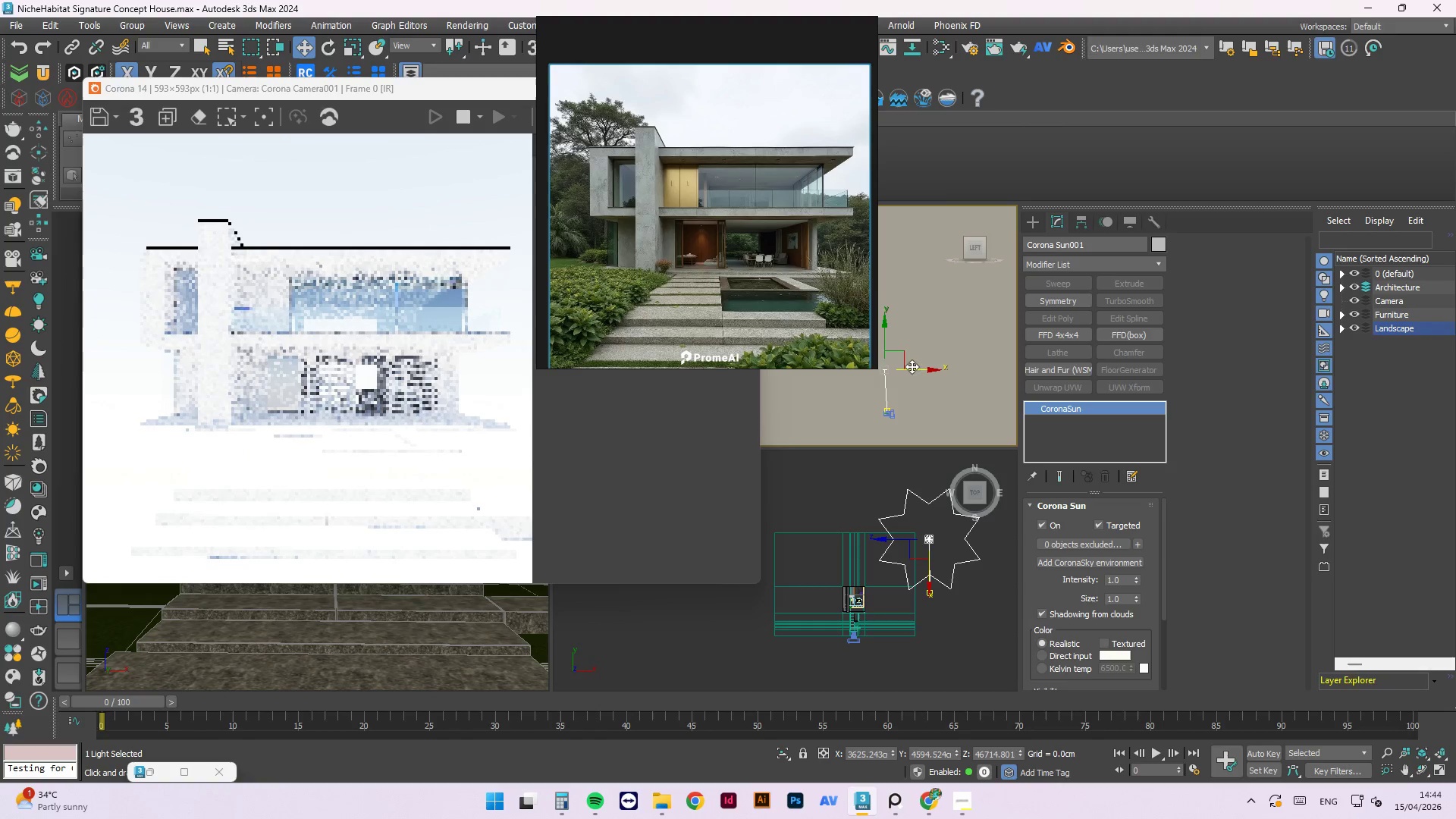 
scroll: coordinate [911, 373], scroll_direction: down, amount: 1.0
 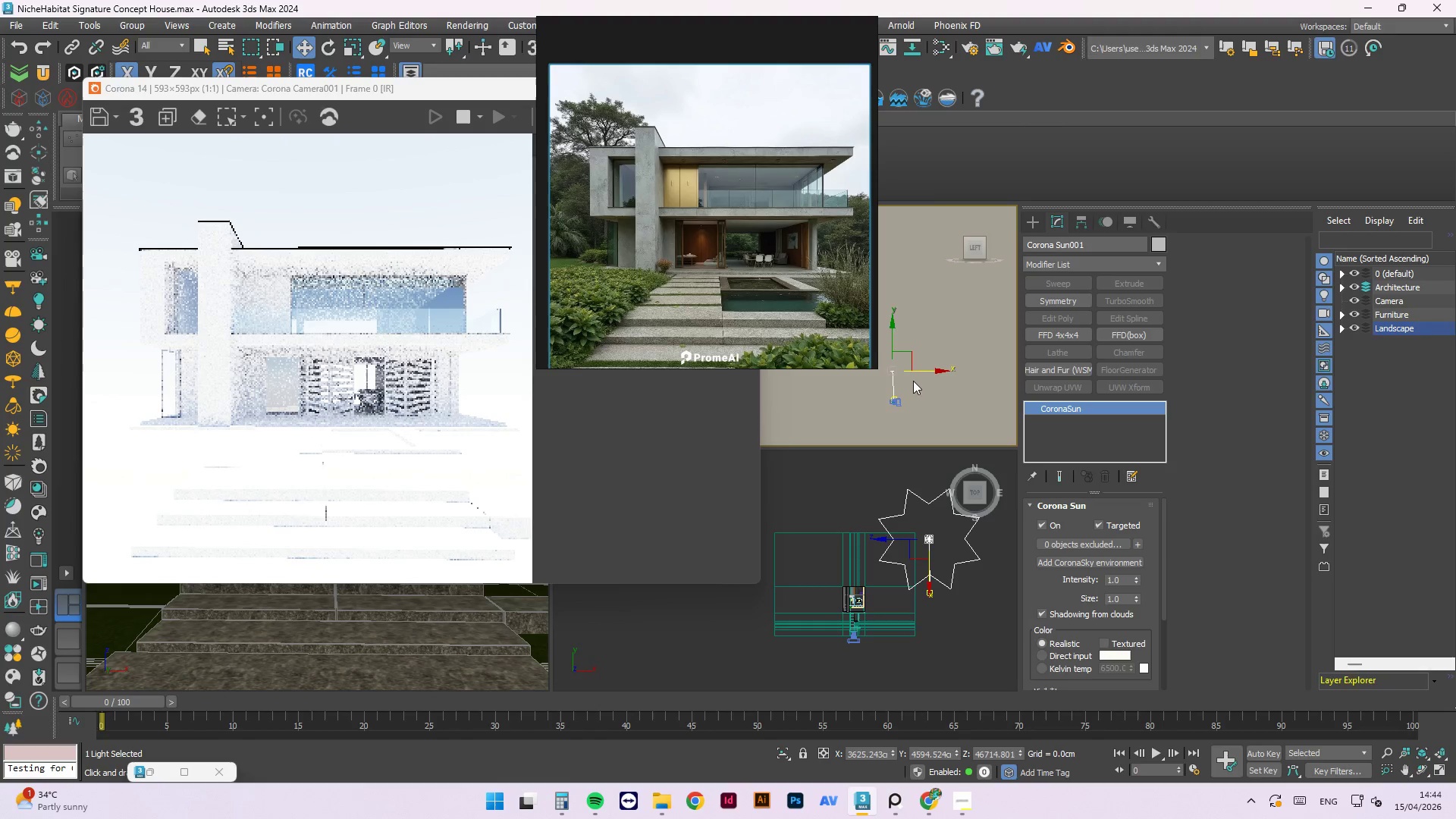 
scroll: coordinate [912, 379], scroll_direction: up, amount: 2.0
 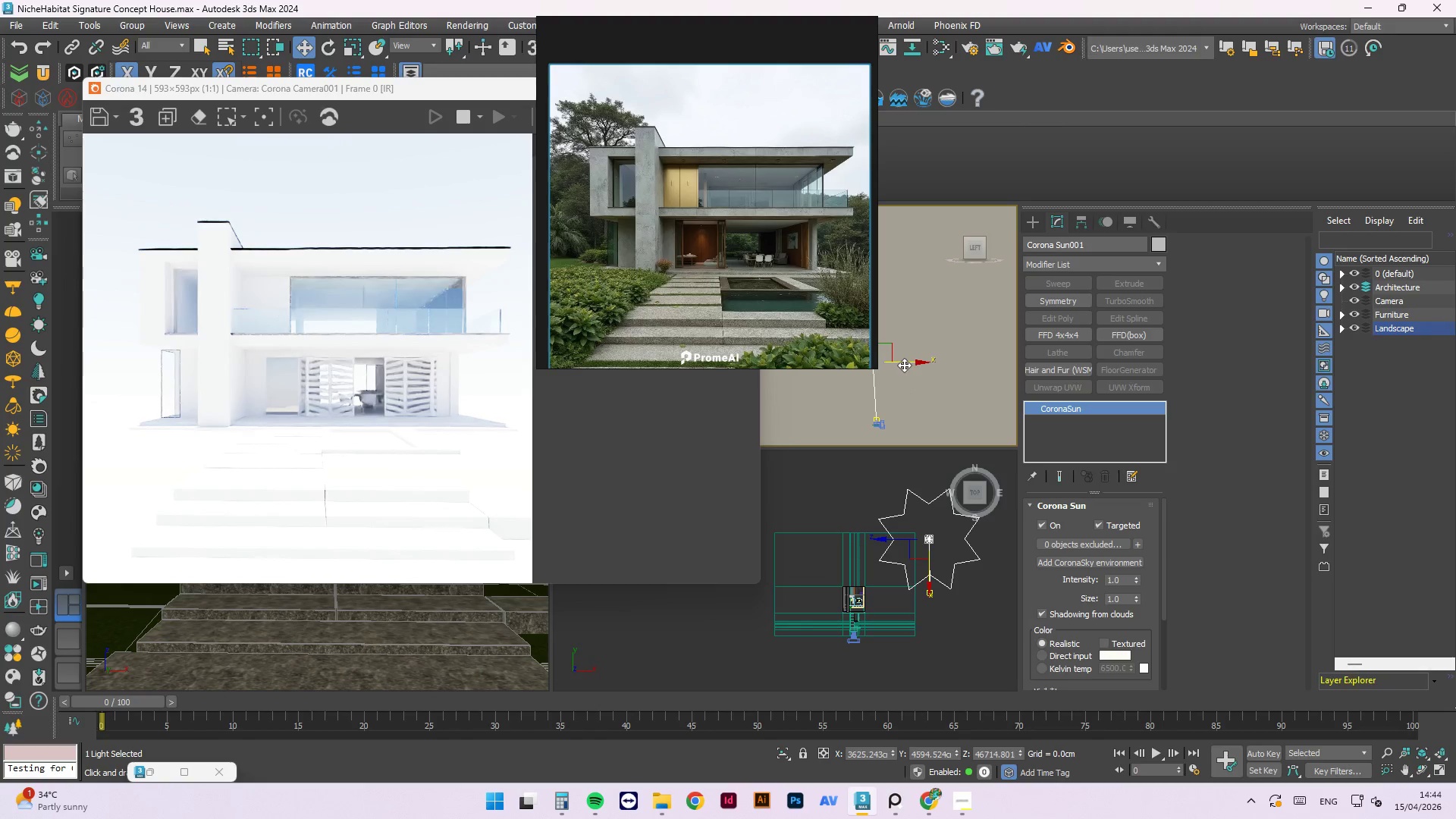 
left_click_drag(start_coordinate=[905, 362], to_coordinate=[971, 419])
 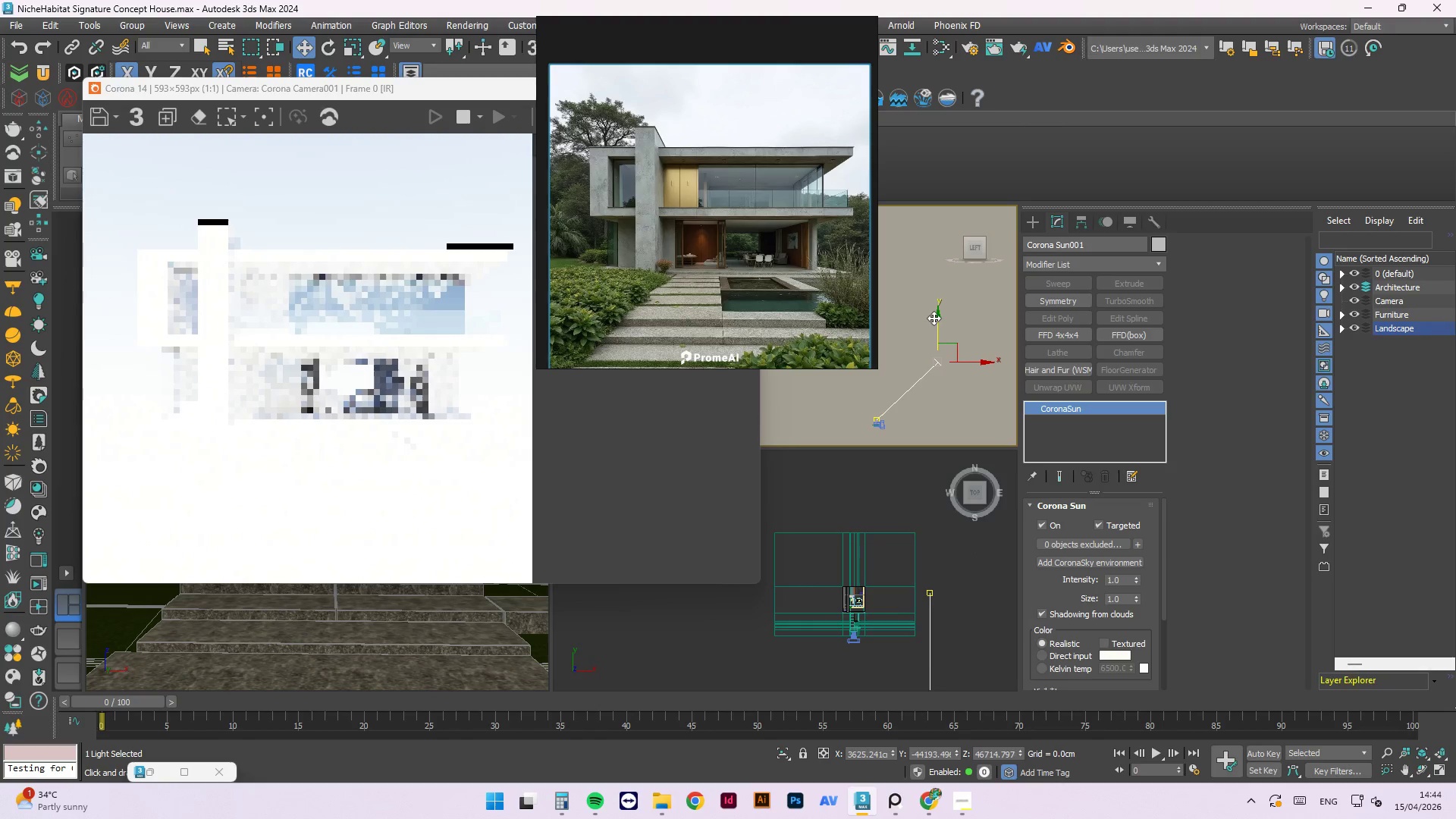 
left_click_drag(start_coordinate=[934, 317], to_coordinate=[954, 363])
 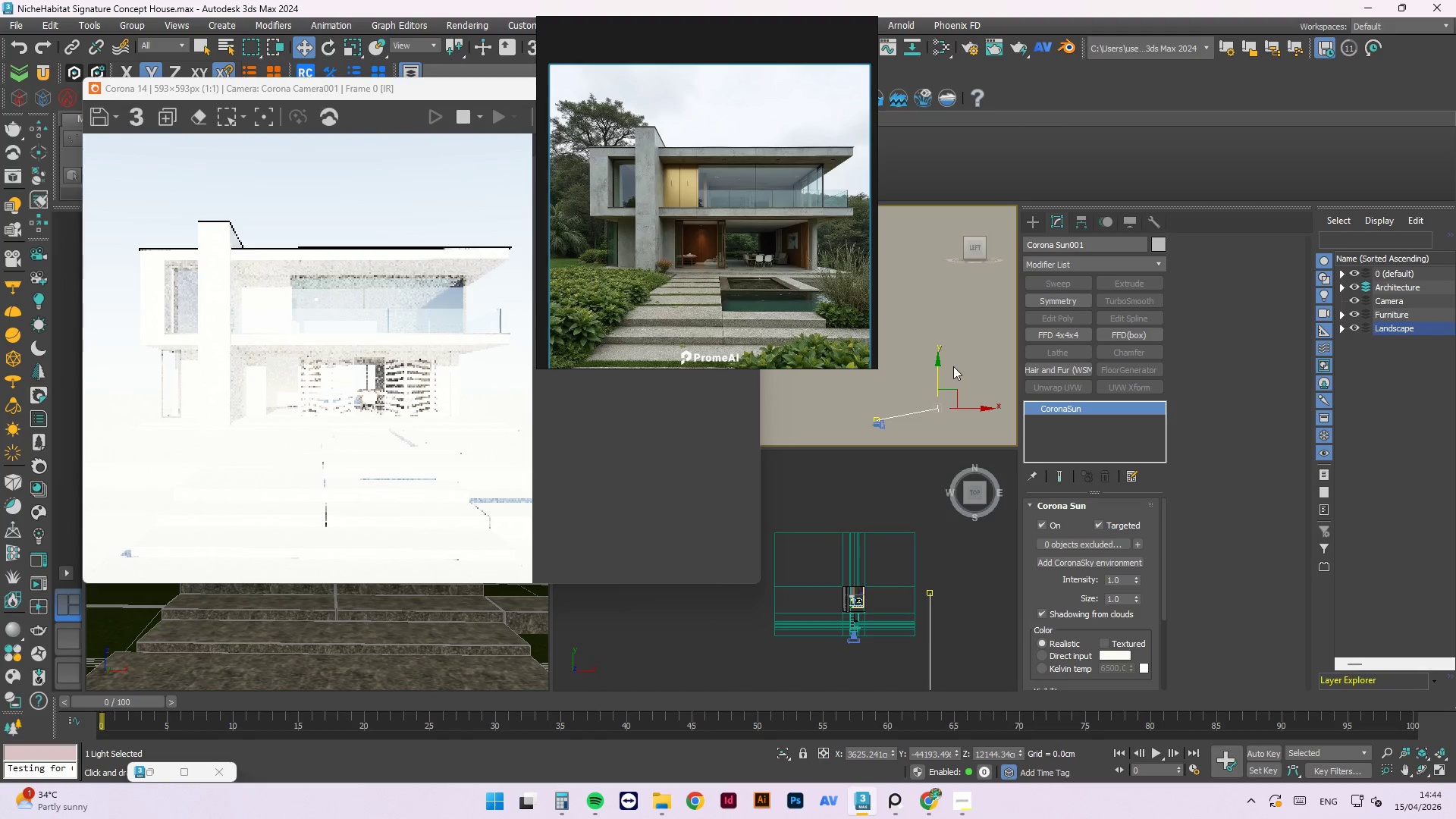 
scroll: coordinate [884, 515], scroll_direction: down, amount: 8.0
 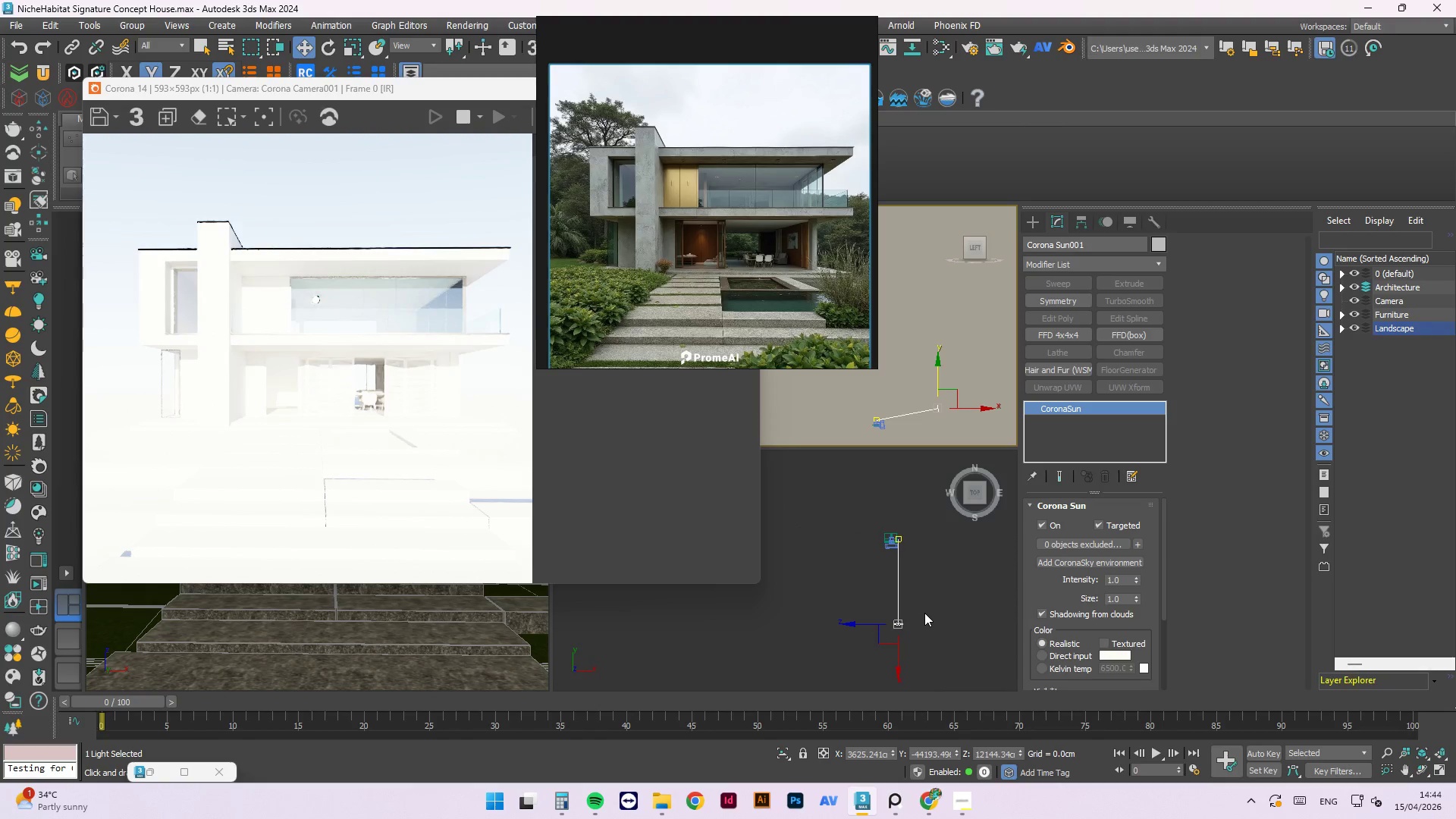 
wait(9.23)
 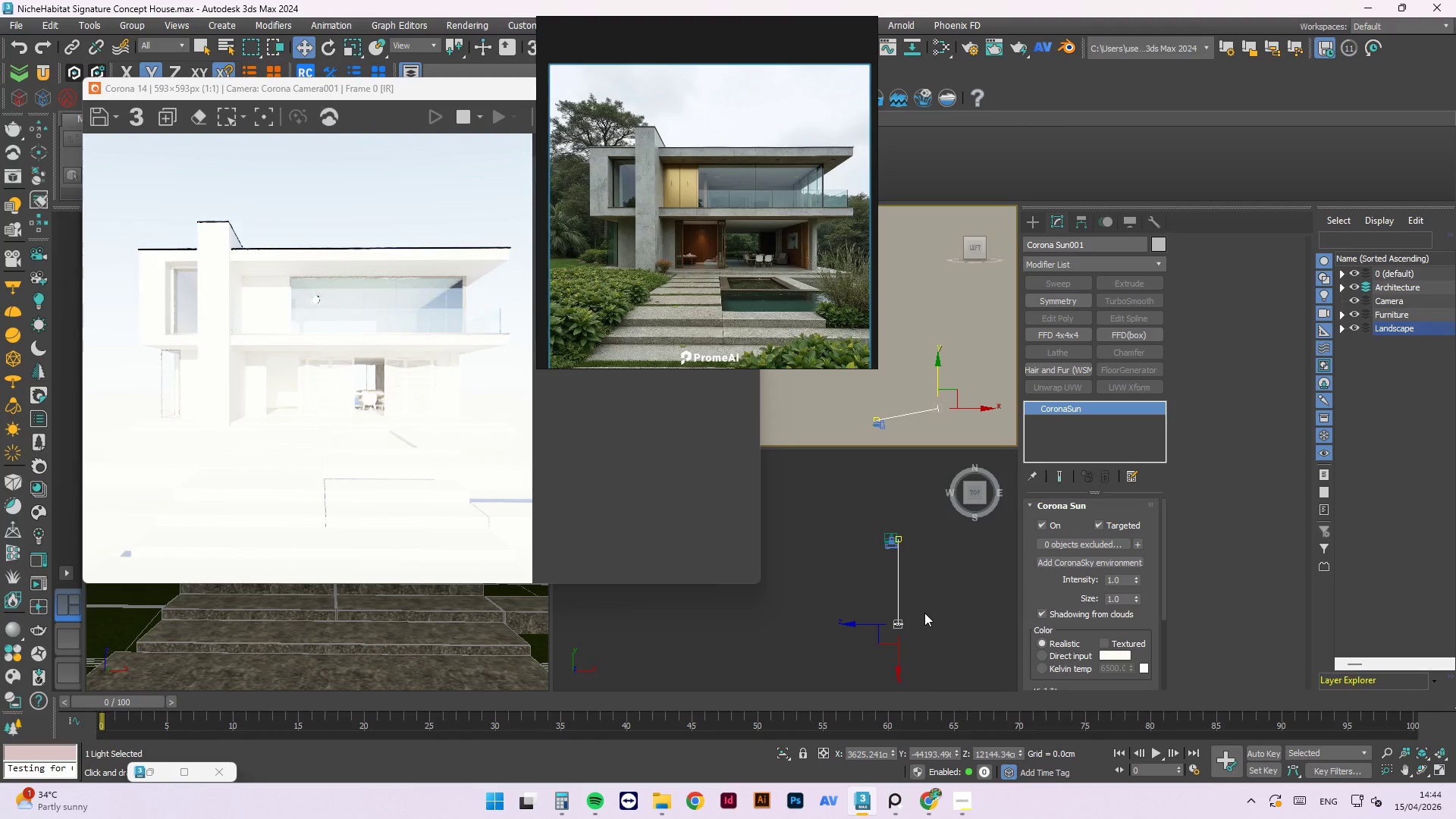 
left_click_drag(start_coordinate=[927, 613], to_coordinate=[876, 644])
 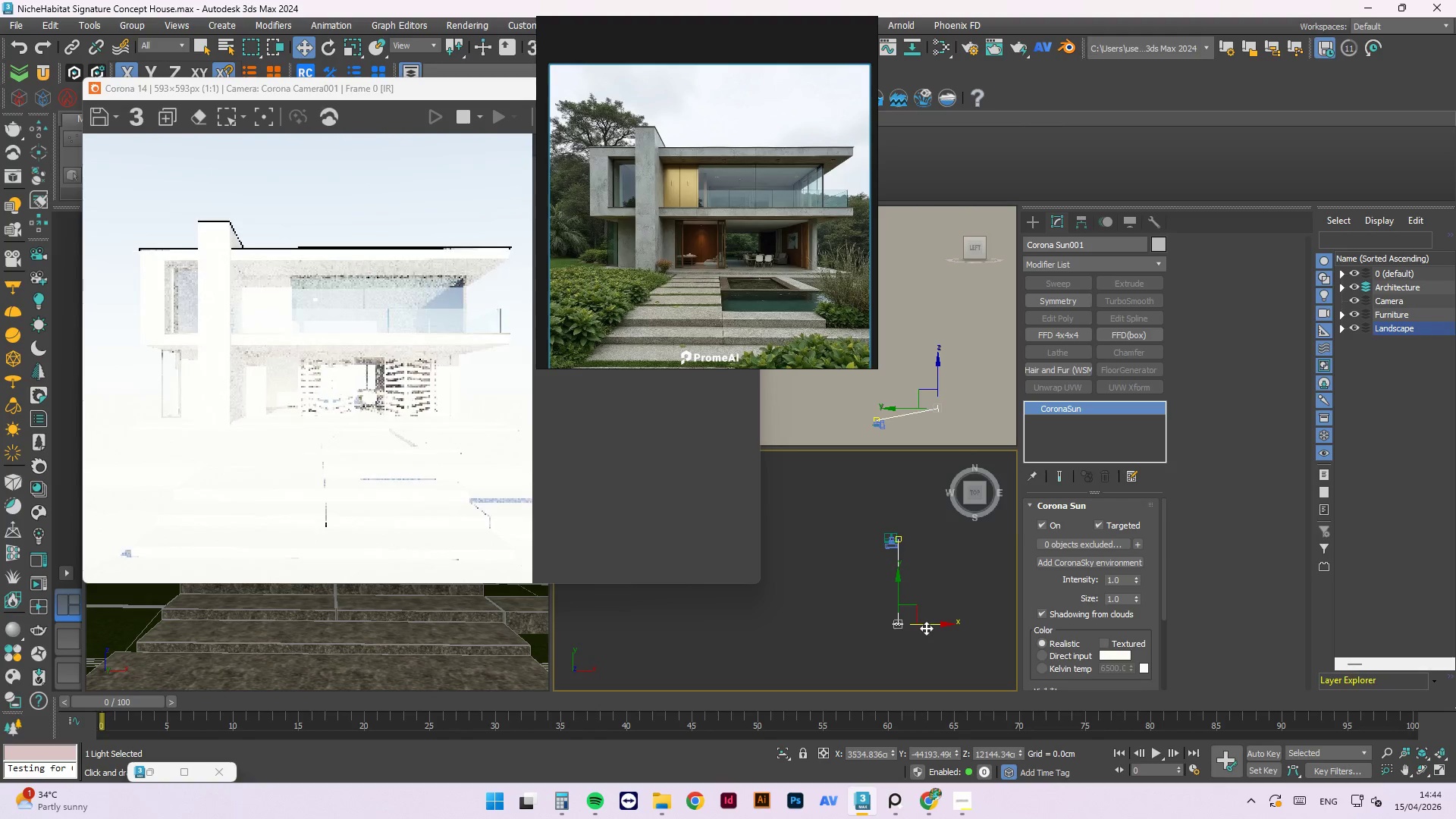 
left_click_drag(start_coordinate=[926, 627], to_coordinate=[786, 595])
 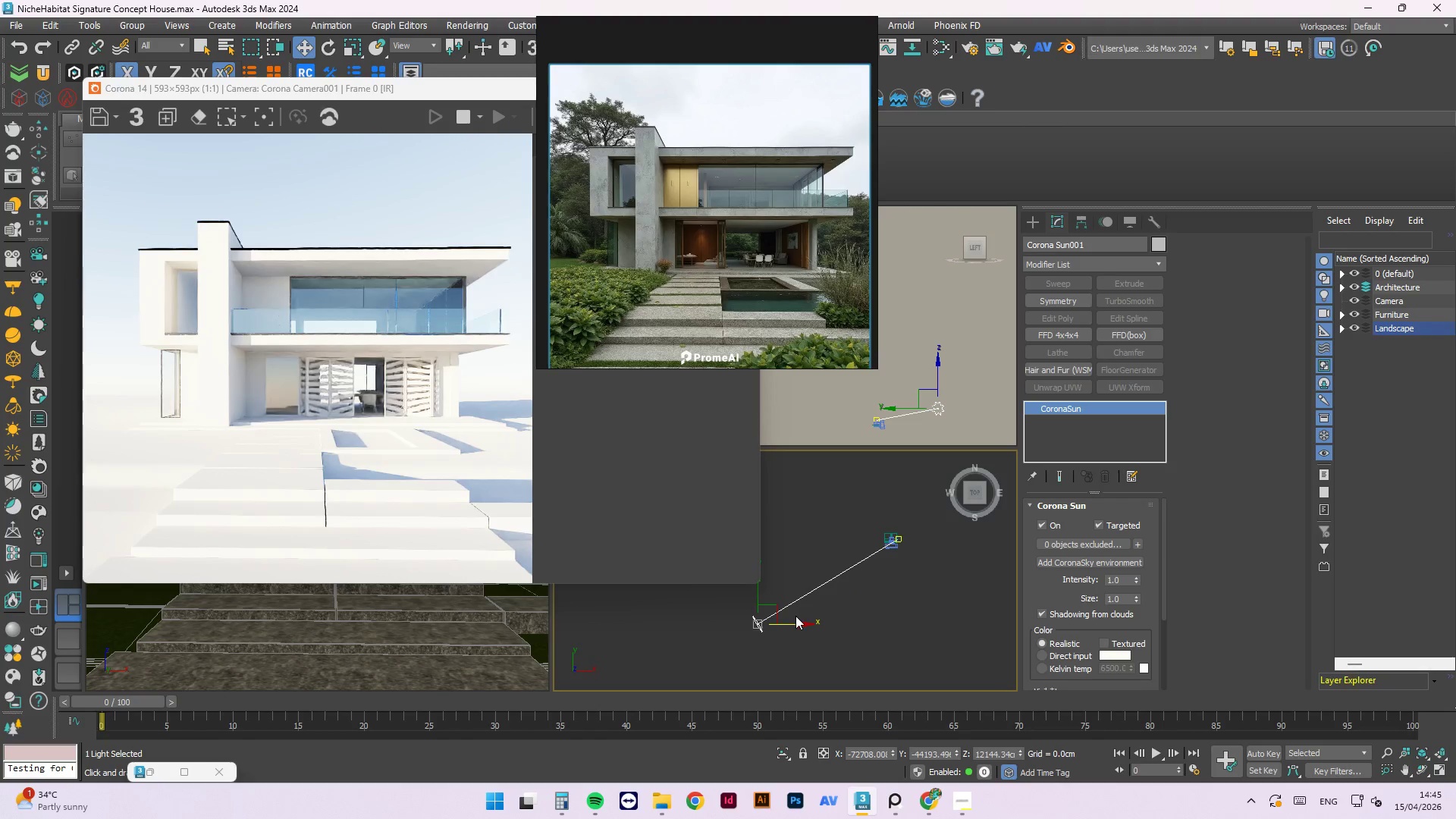 
scroll: coordinate [854, 628], scroll_direction: down, amount: 1.0
 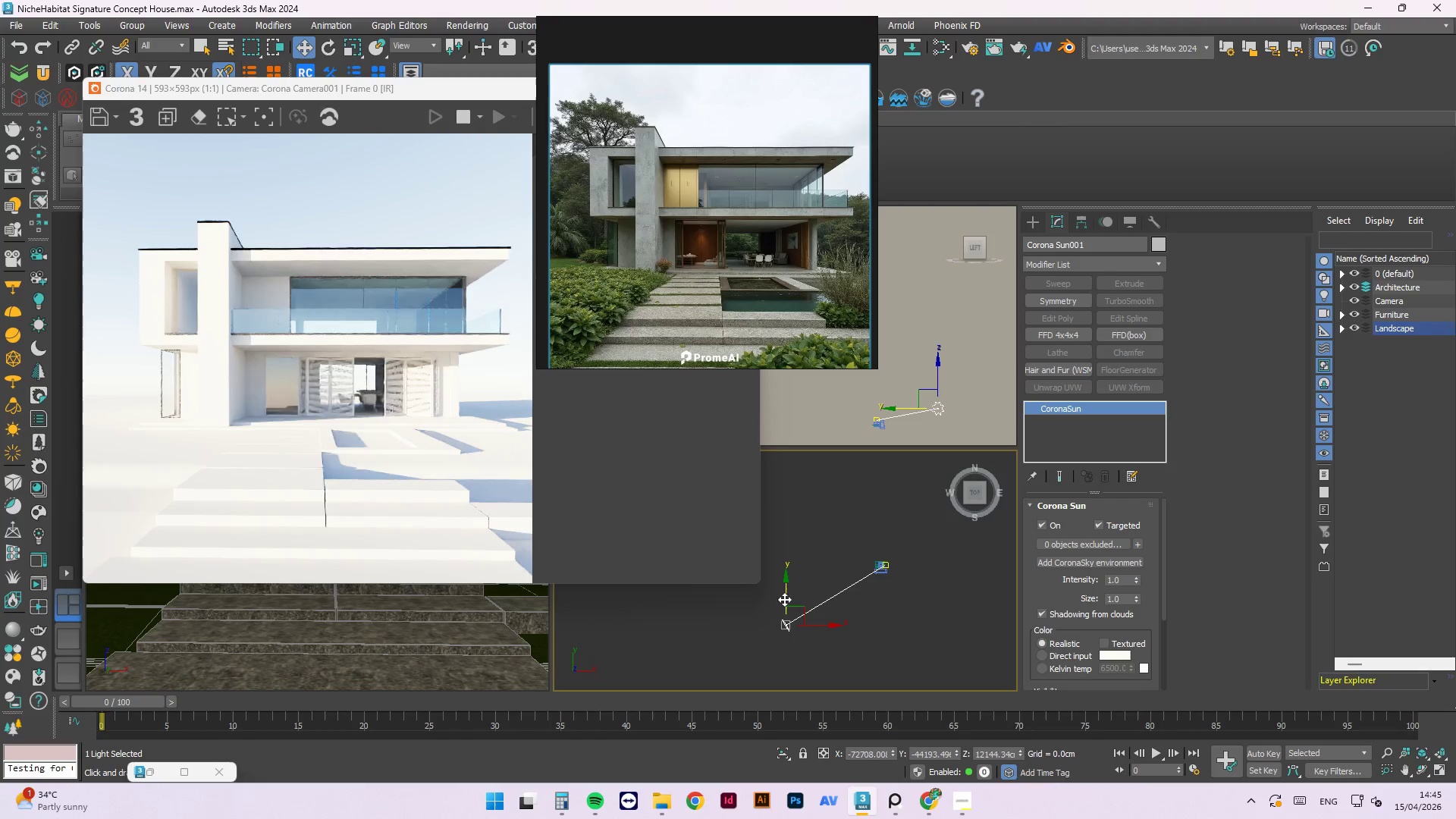 
left_click_drag(start_coordinate=[783, 598], to_coordinate=[851, 315])
 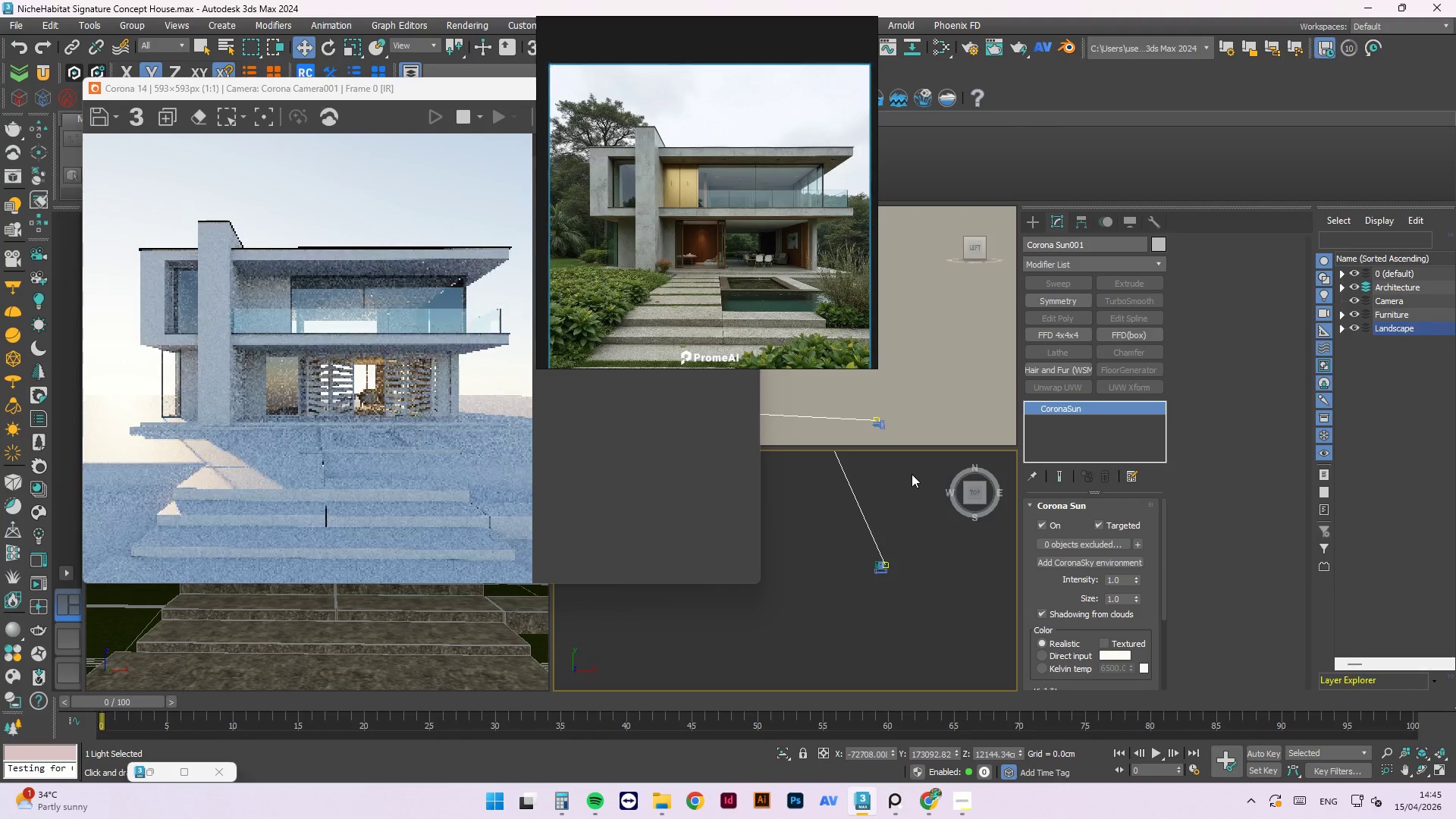 
scroll: coordinate [852, 582], scroll_direction: down, amount: 3.0
 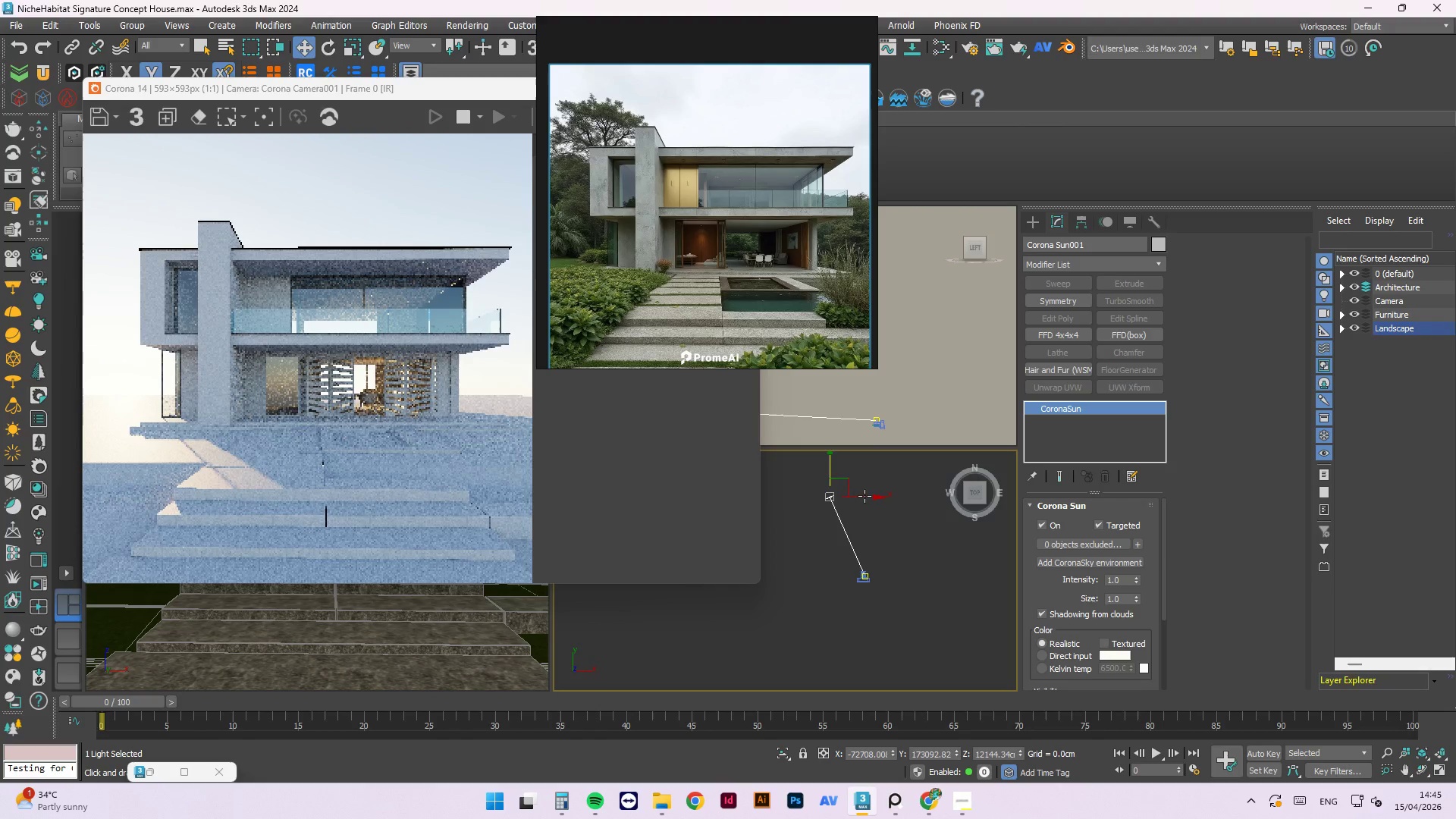 
left_click([864, 496])
 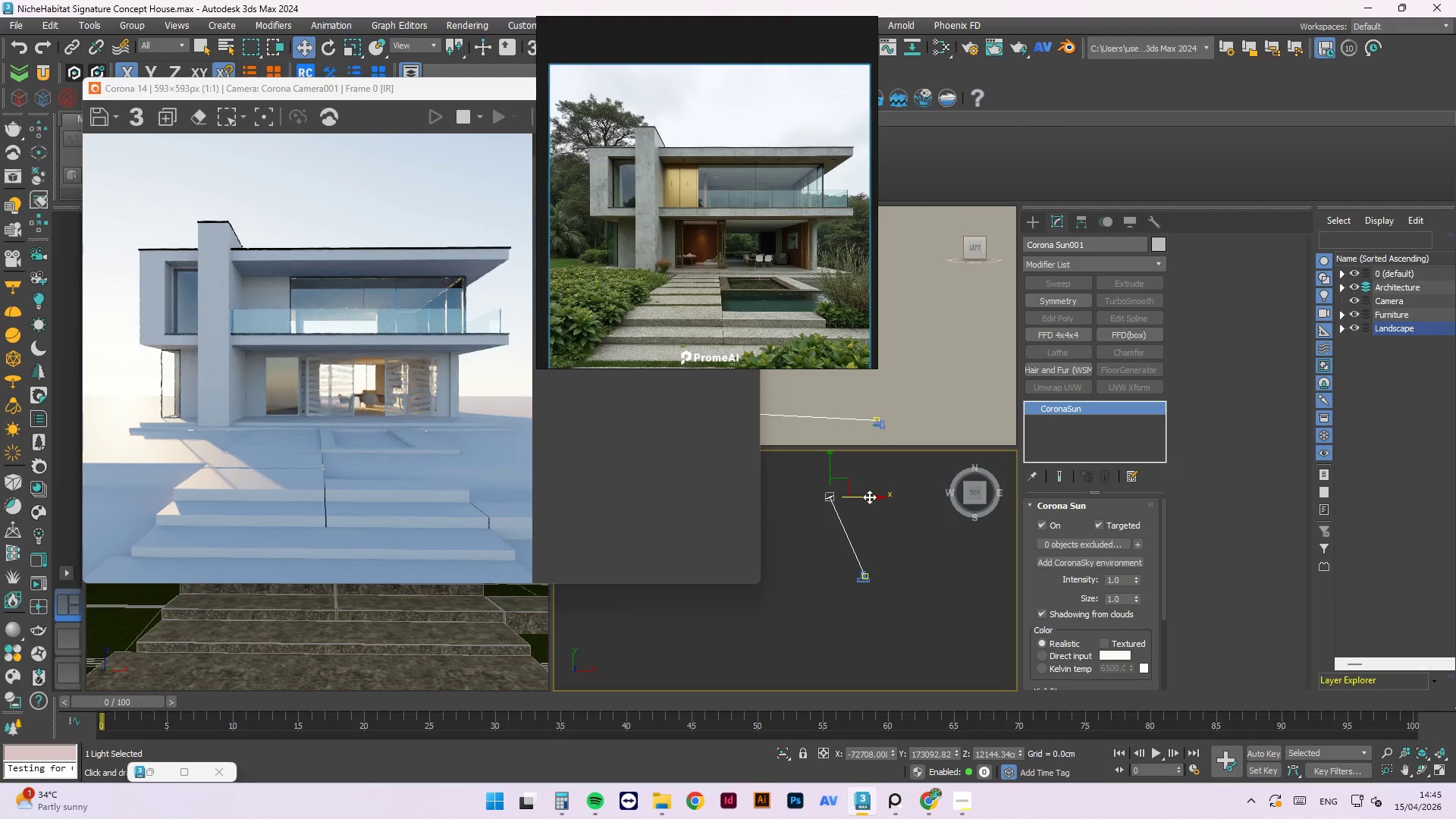 
left_click_drag(start_coordinate=[869, 497], to_coordinate=[904, 499])
 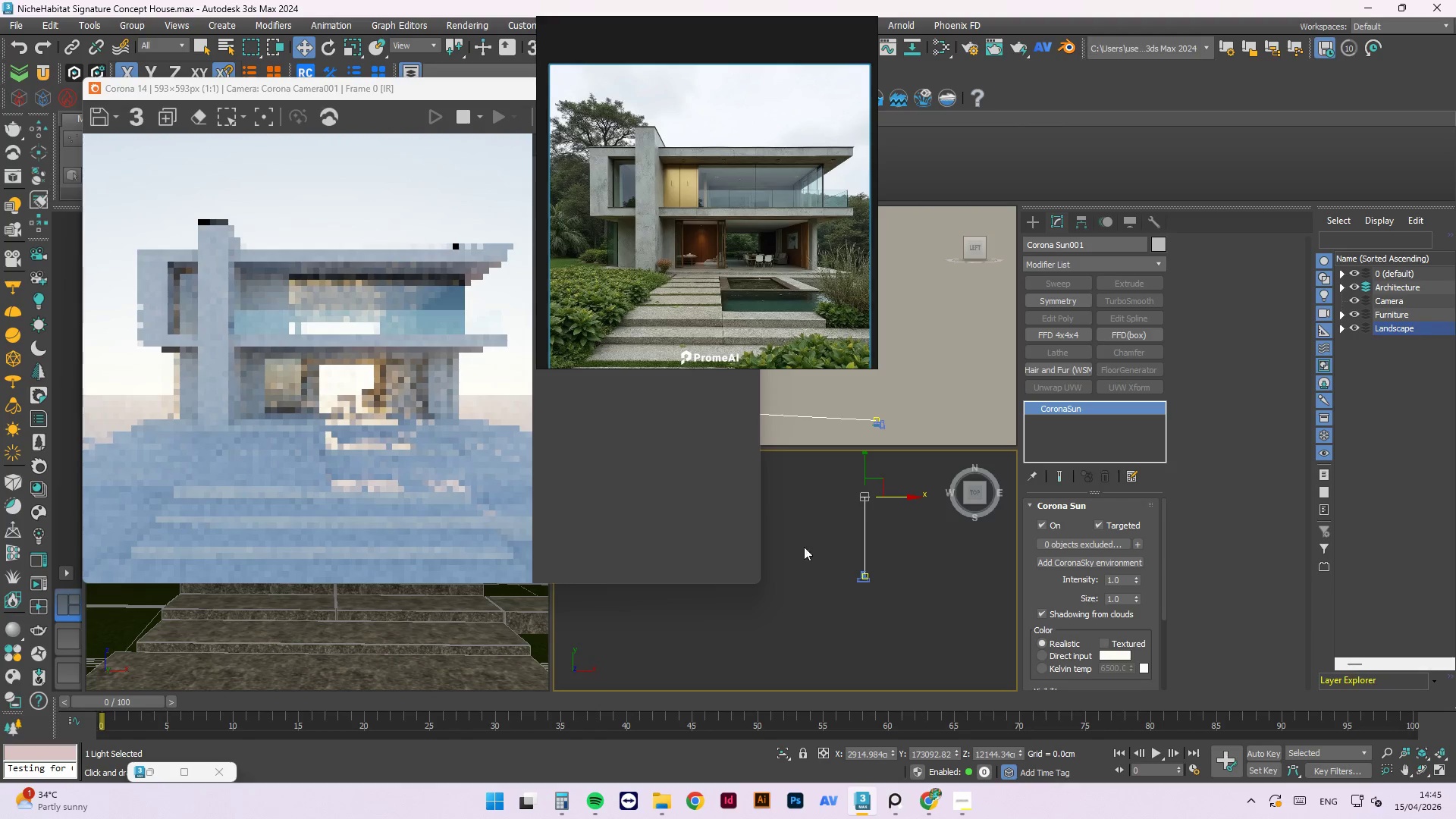 
hold_key(key=AltLeft, duration=1.17)
 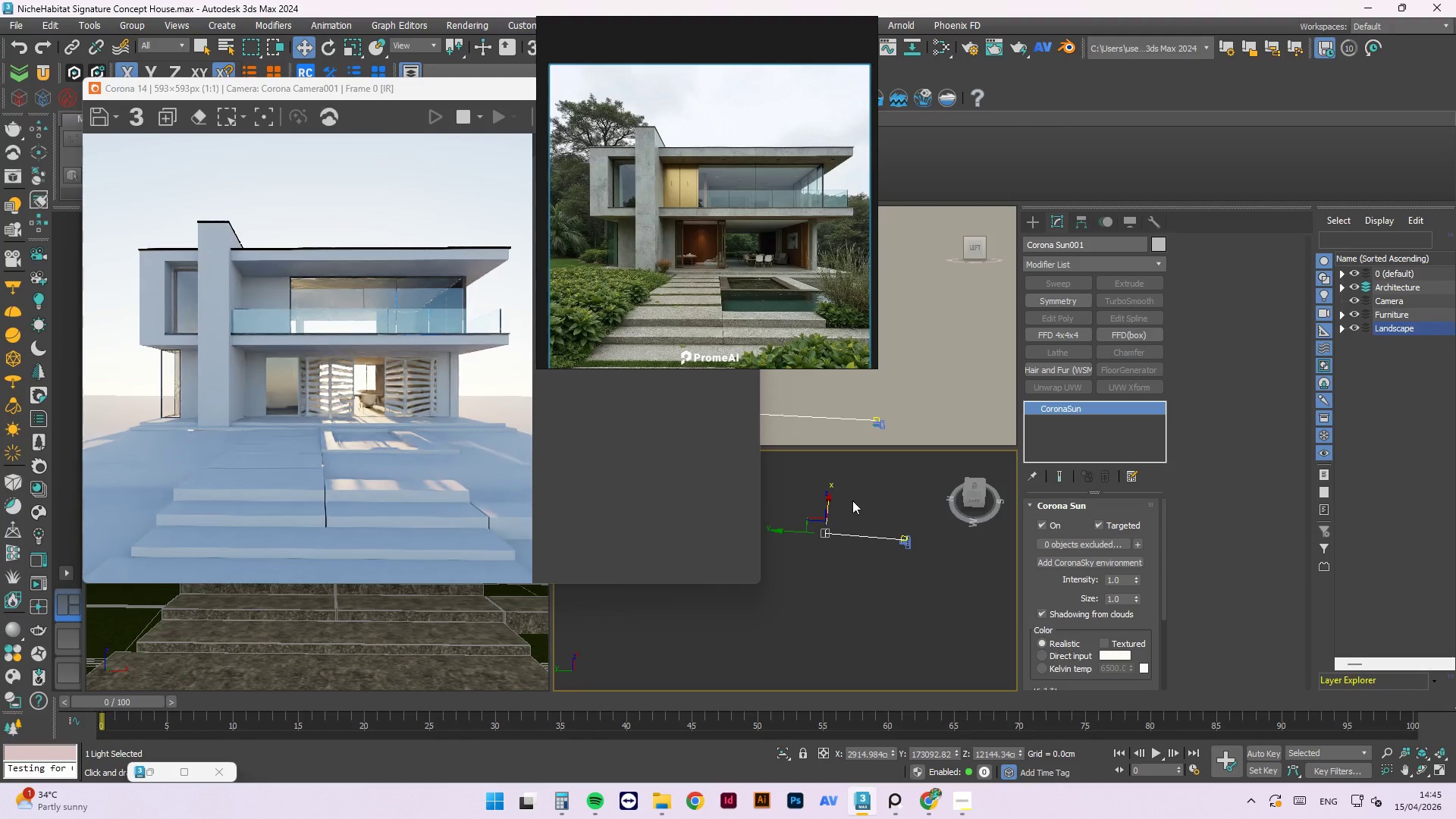 
hold_key(key=AltLeft, duration=0.81)
 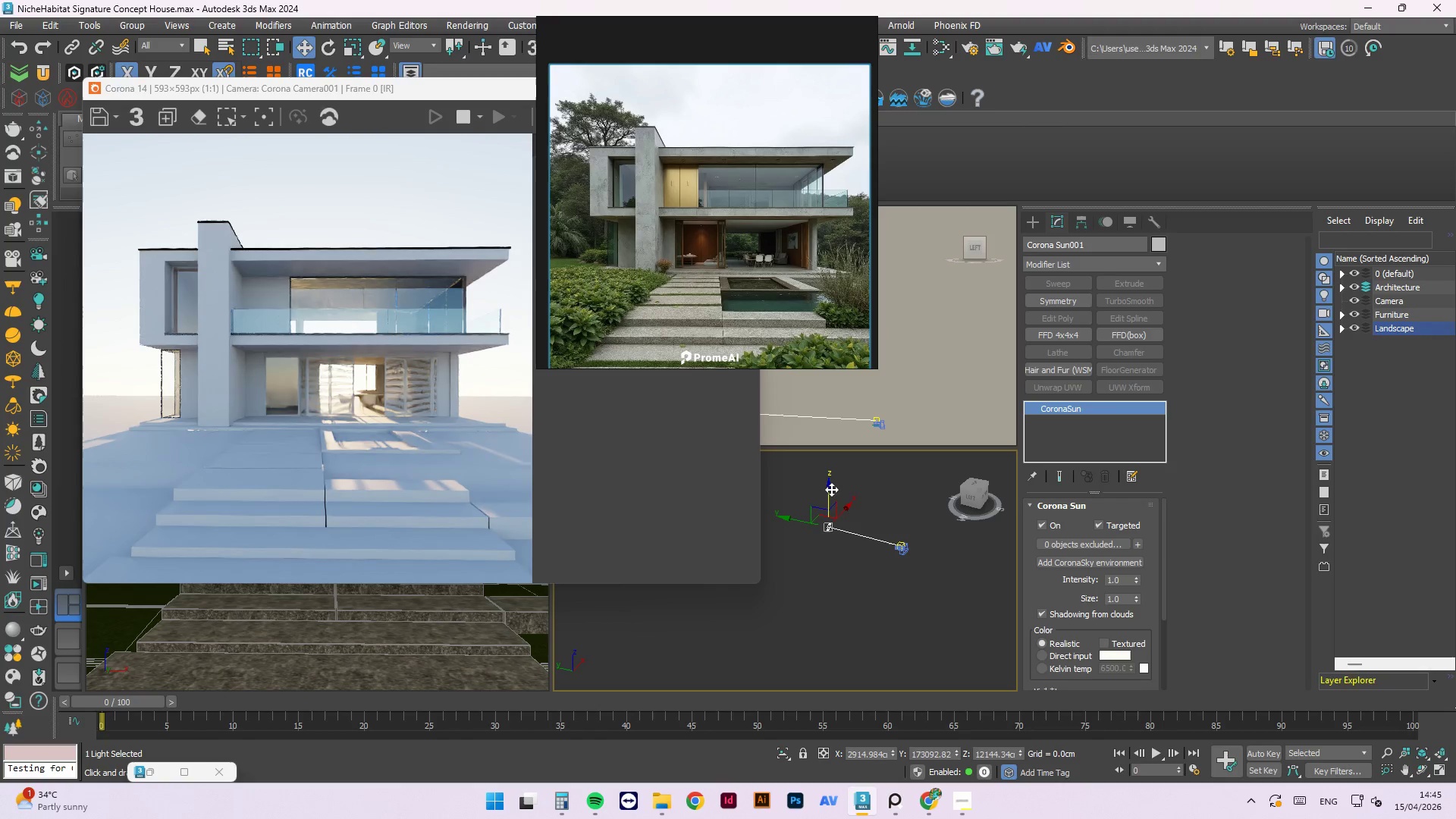 
left_click_drag(start_coordinate=[831, 489], to_coordinate=[828, 485])
 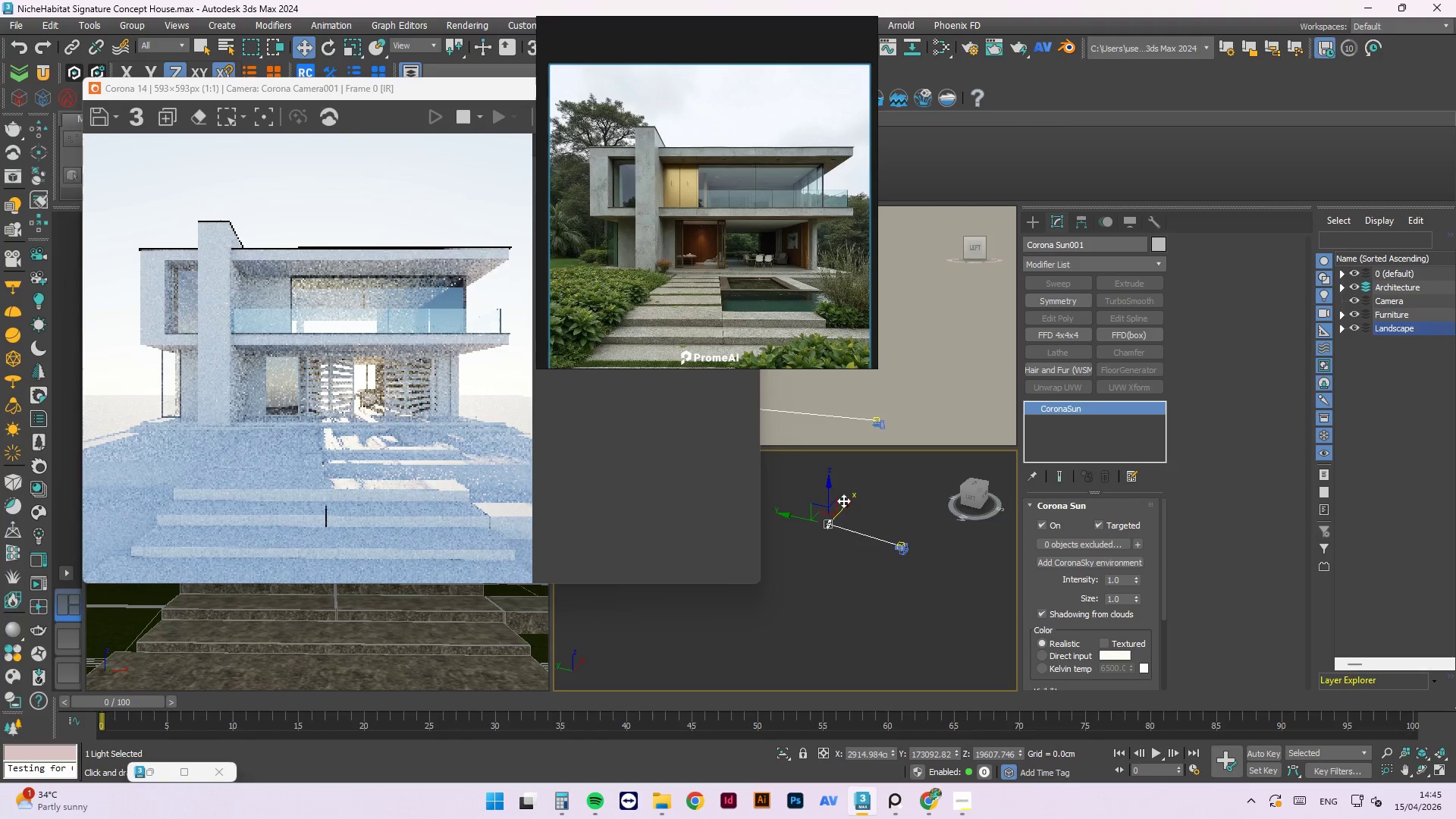 
hold_key(key=AltLeft, duration=0.83)
 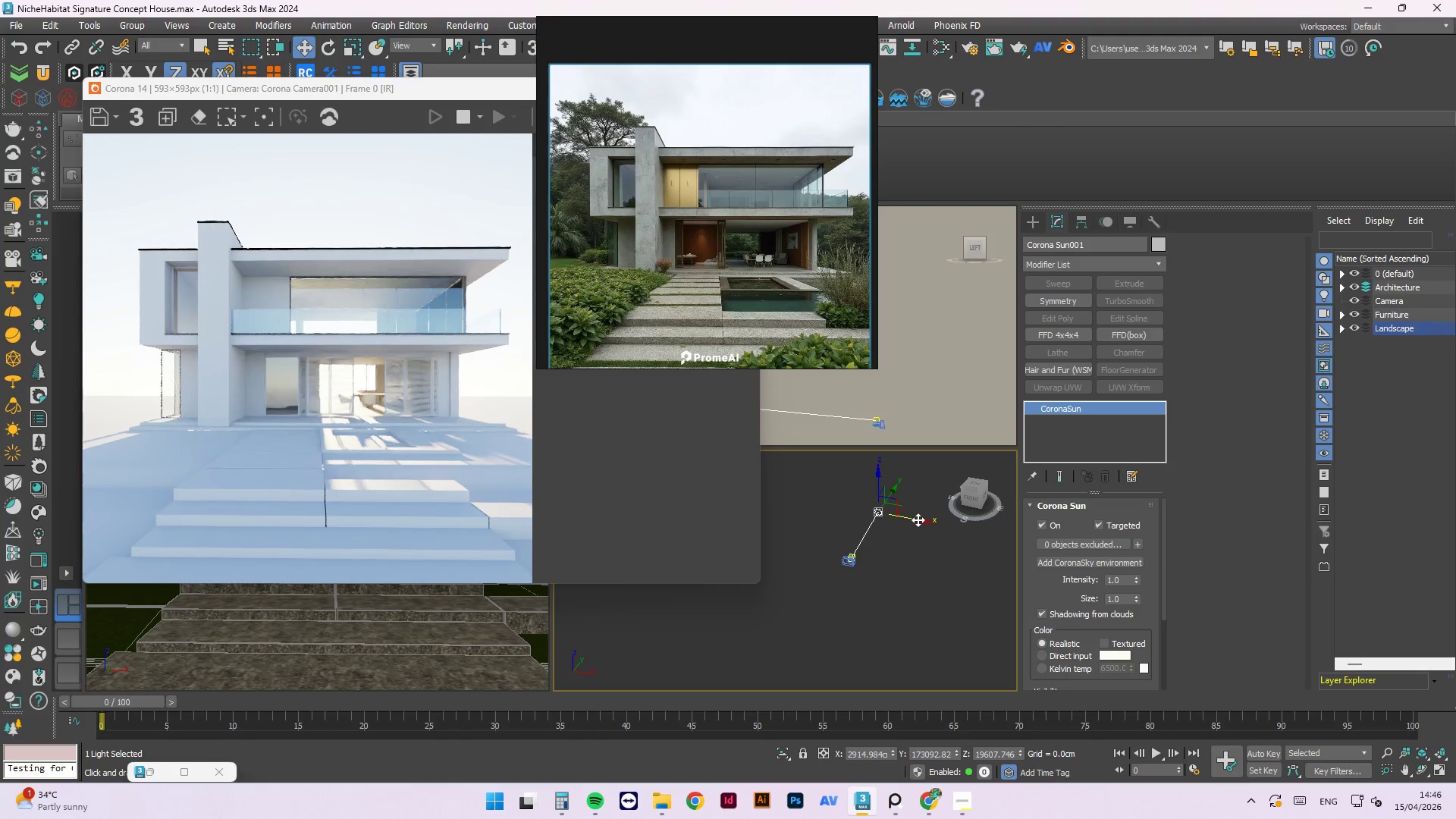 
wait(5.27)
 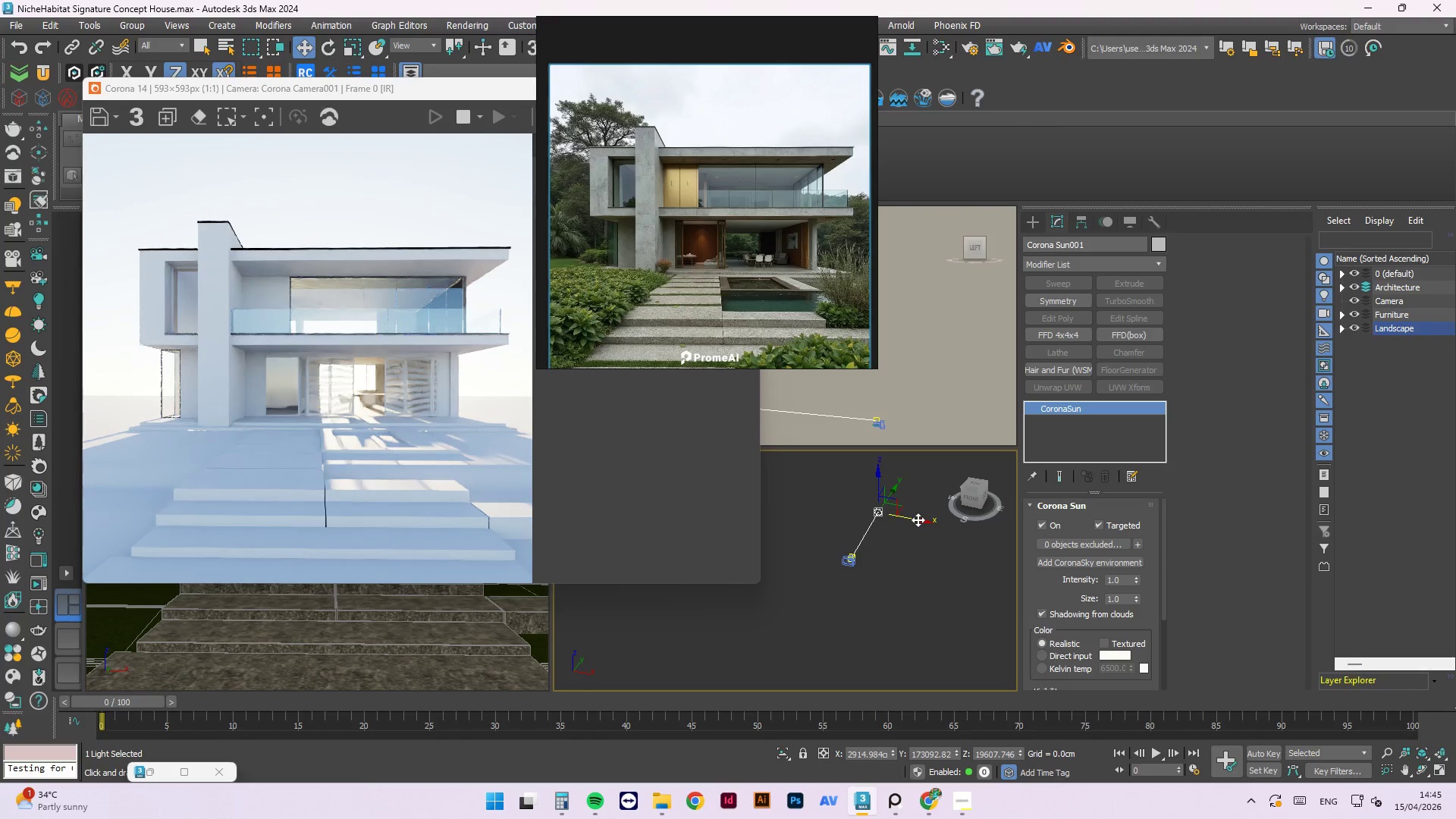 
left_click_drag(start_coordinate=[1172, 561], to_coordinate=[1172, 571])
 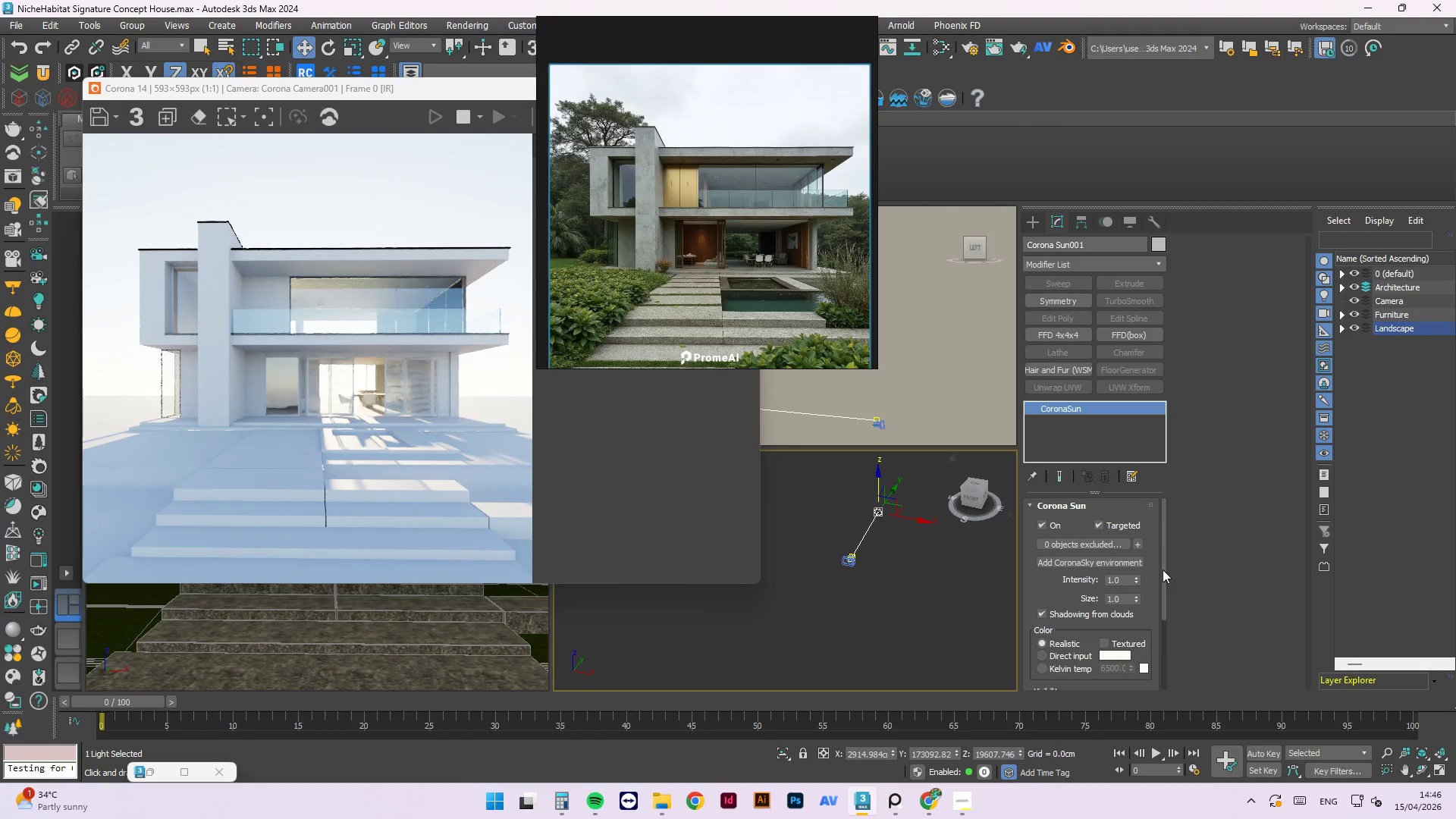 
left_click_drag(start_coordinate=[1159, 570], to_coordinate=[1168, 563])
 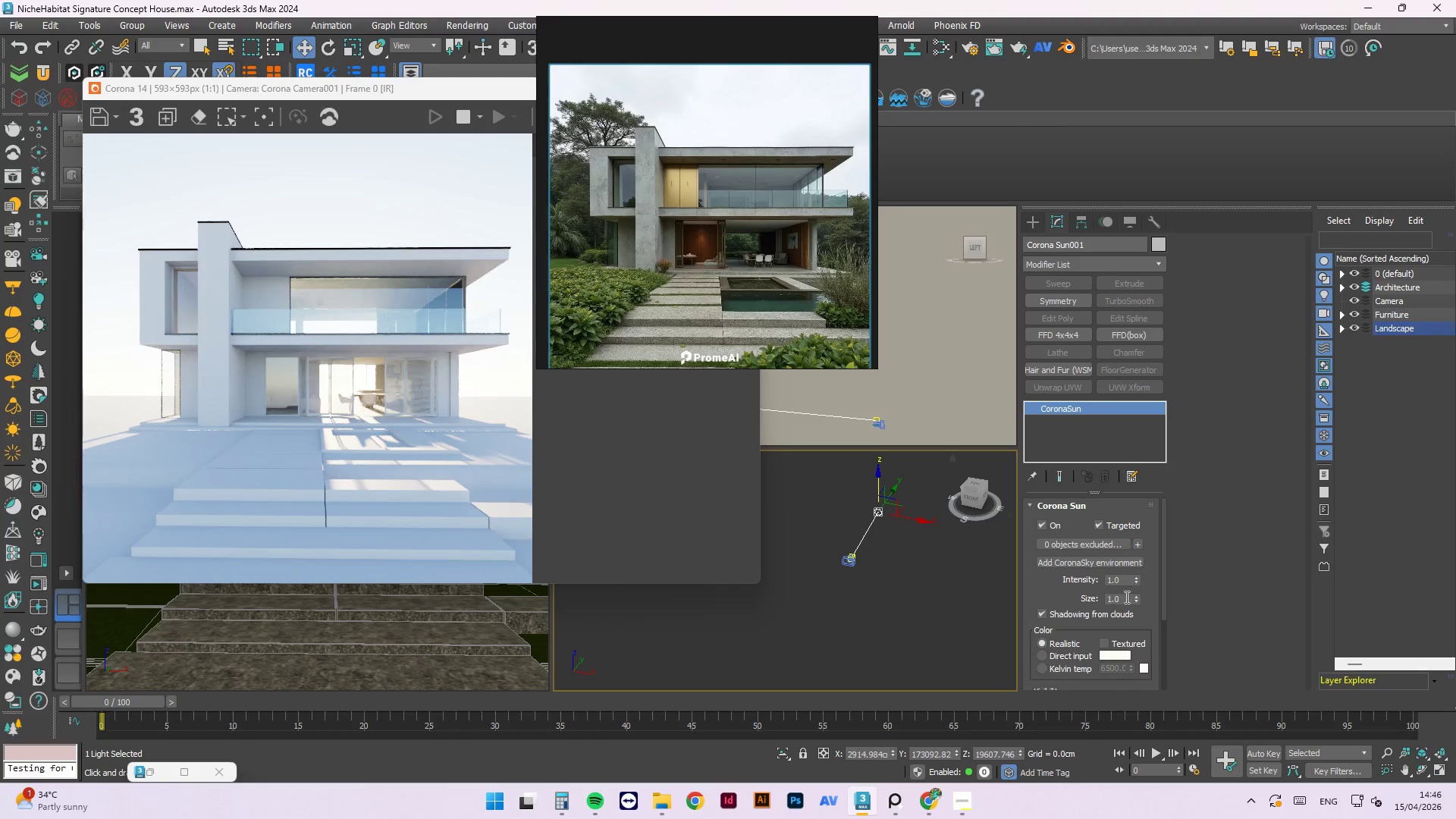 
left_click_drag(start_coordinate=[1125, 599], to_coordinate=[1075, 596])
 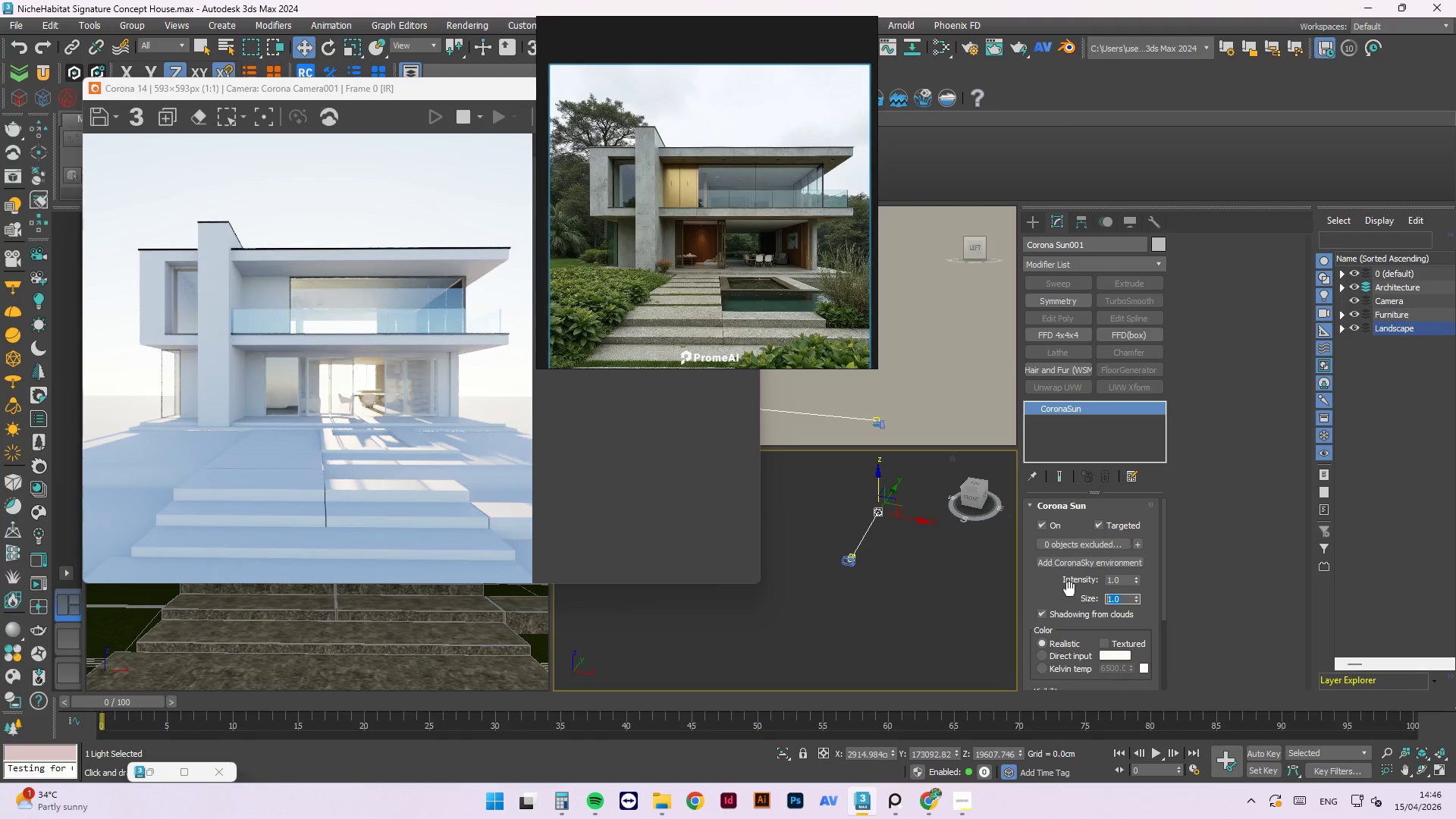 
key(Numpad5)
 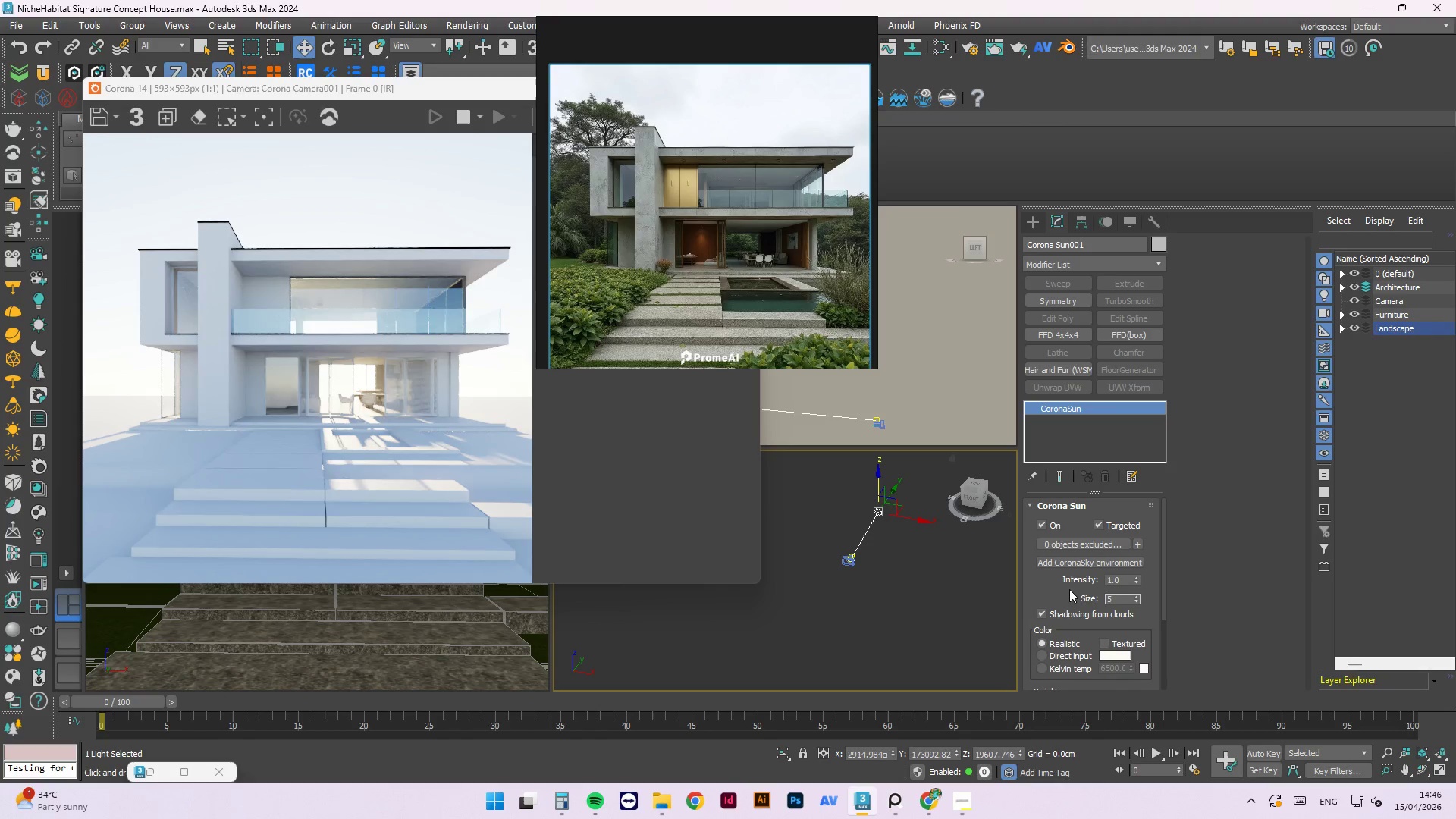 
key(Numpad0)
 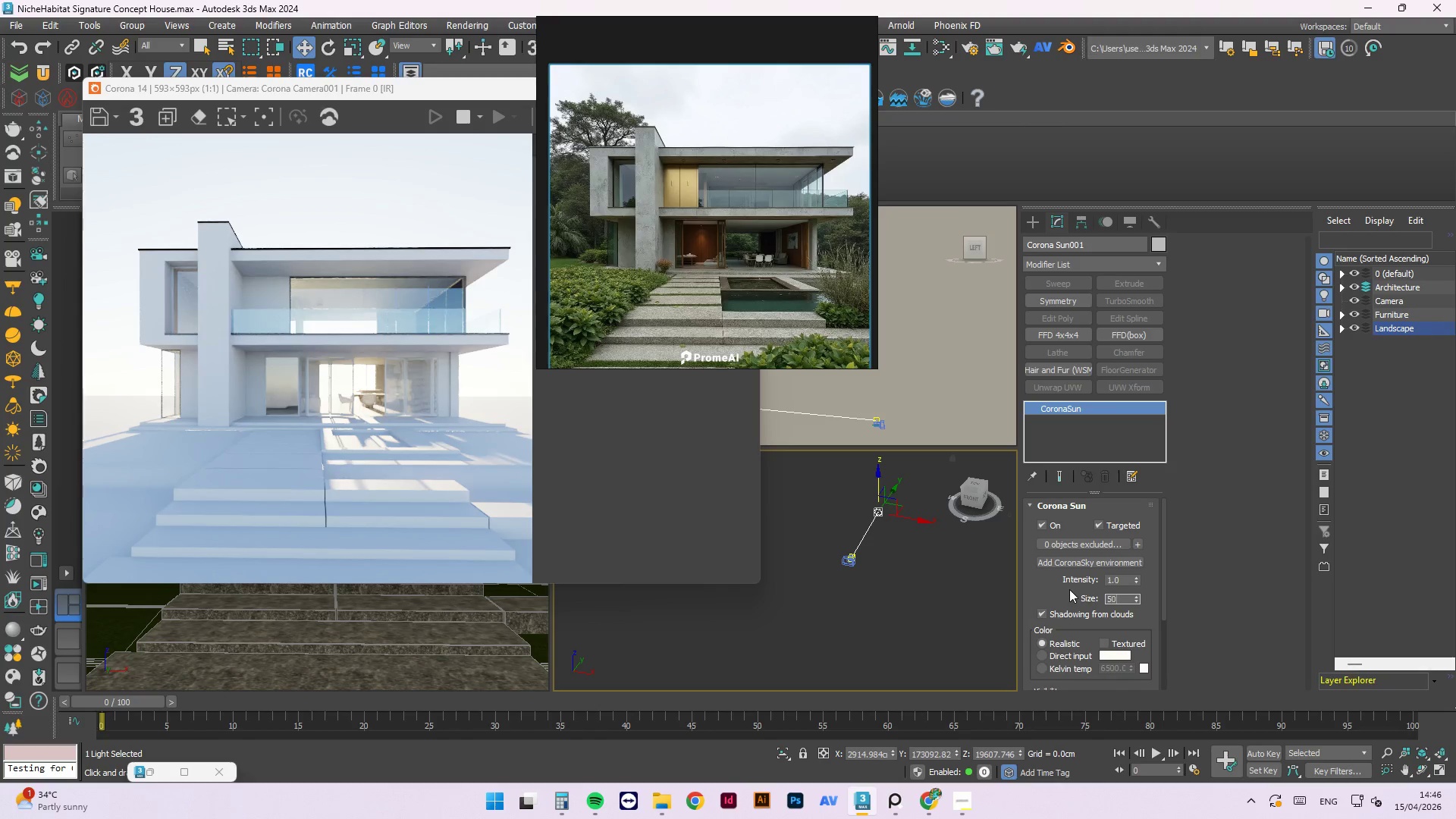 
key(NumpadEnter)
 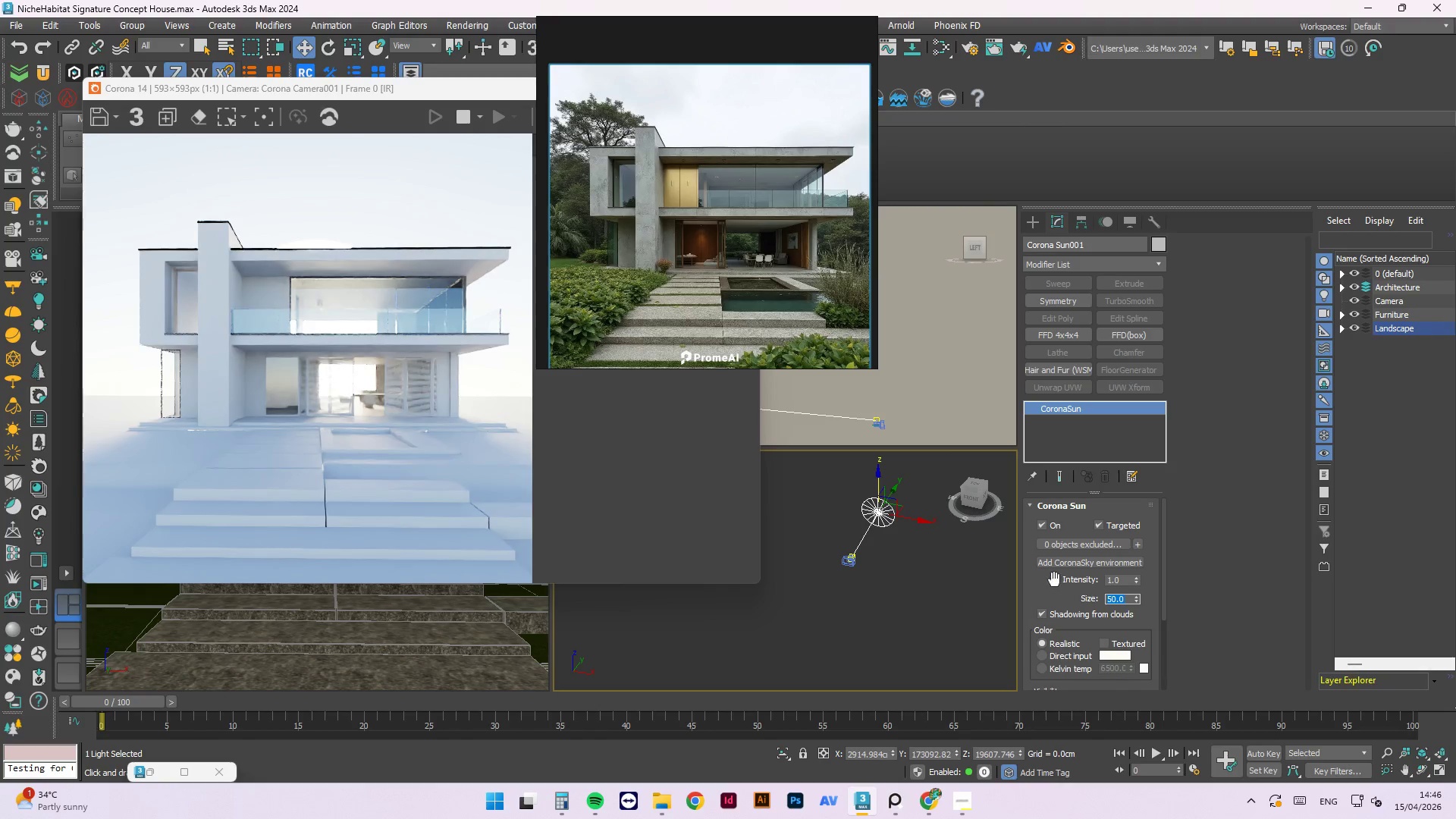 
wait(5.16)
 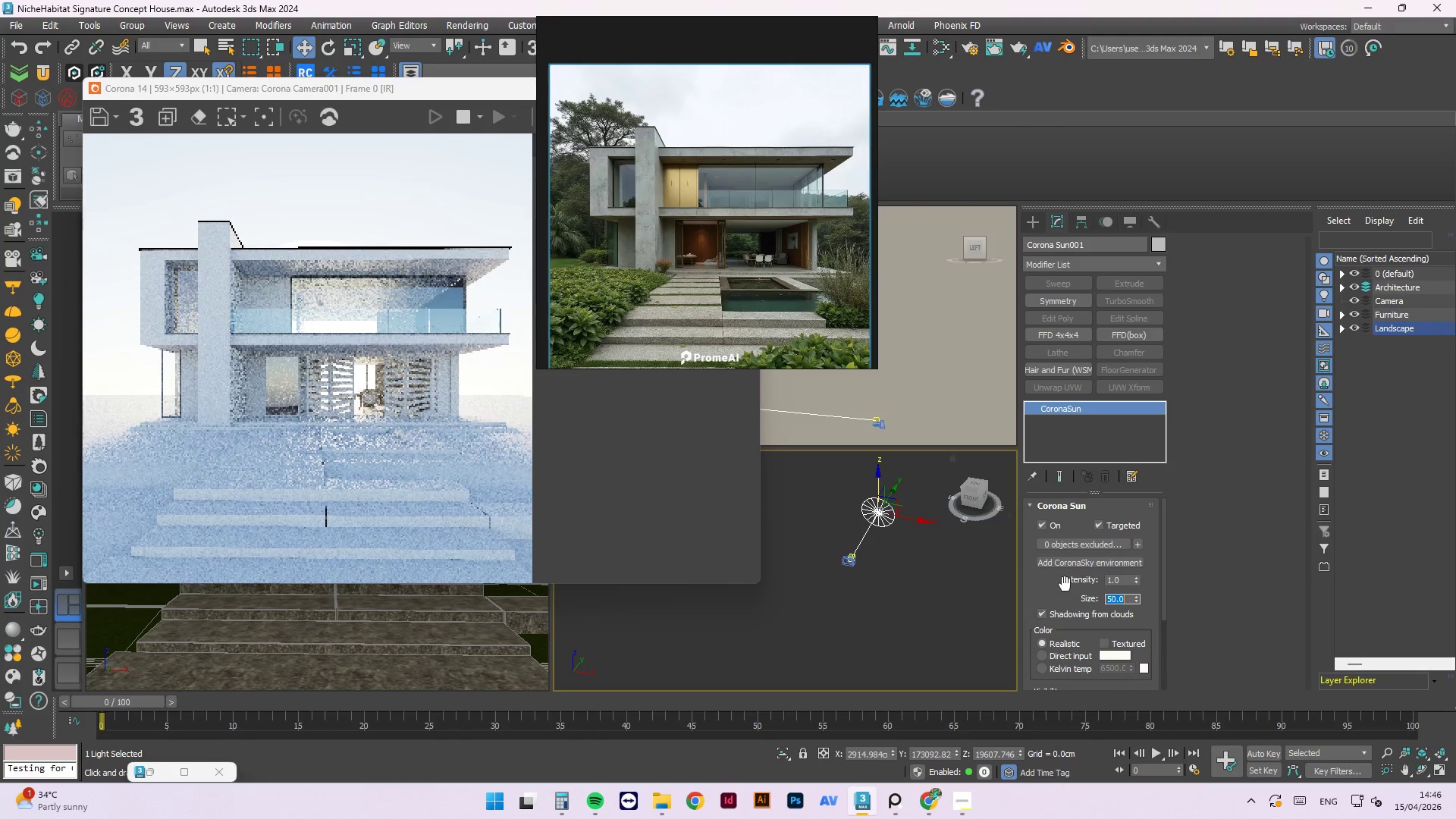 
key(Numpad1)
 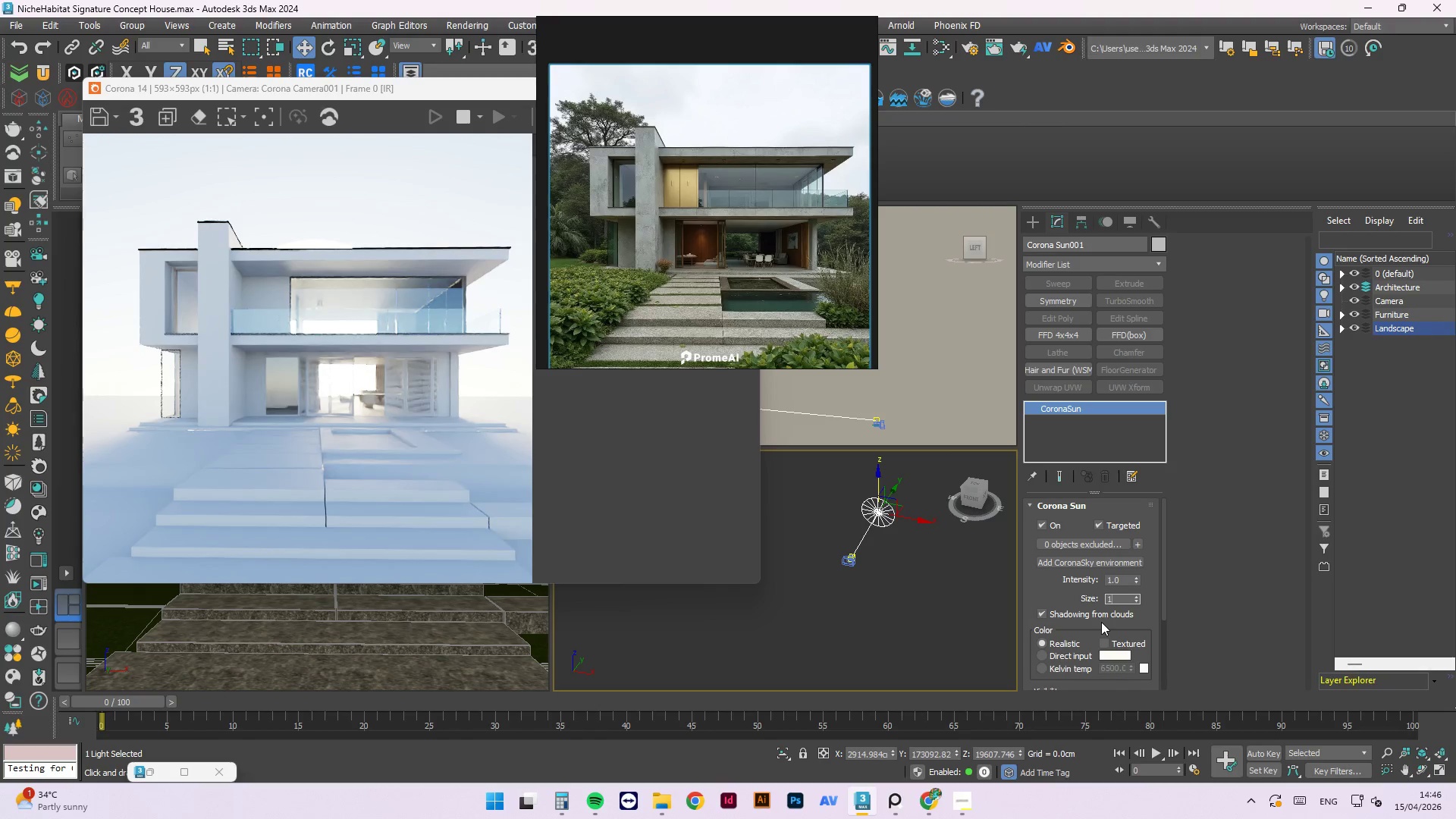 
key(Numpad0)
 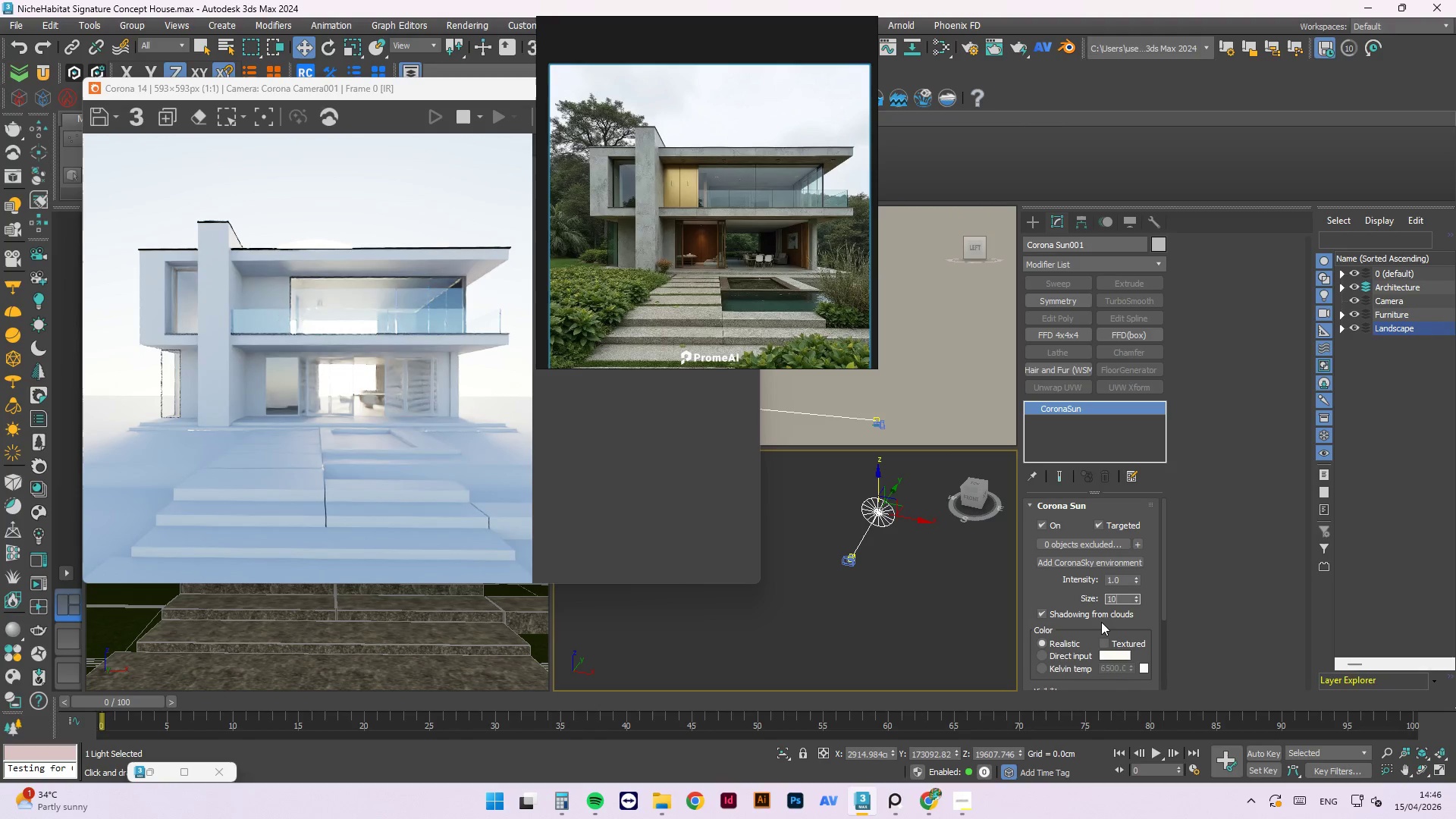 
key(Numpad0)
 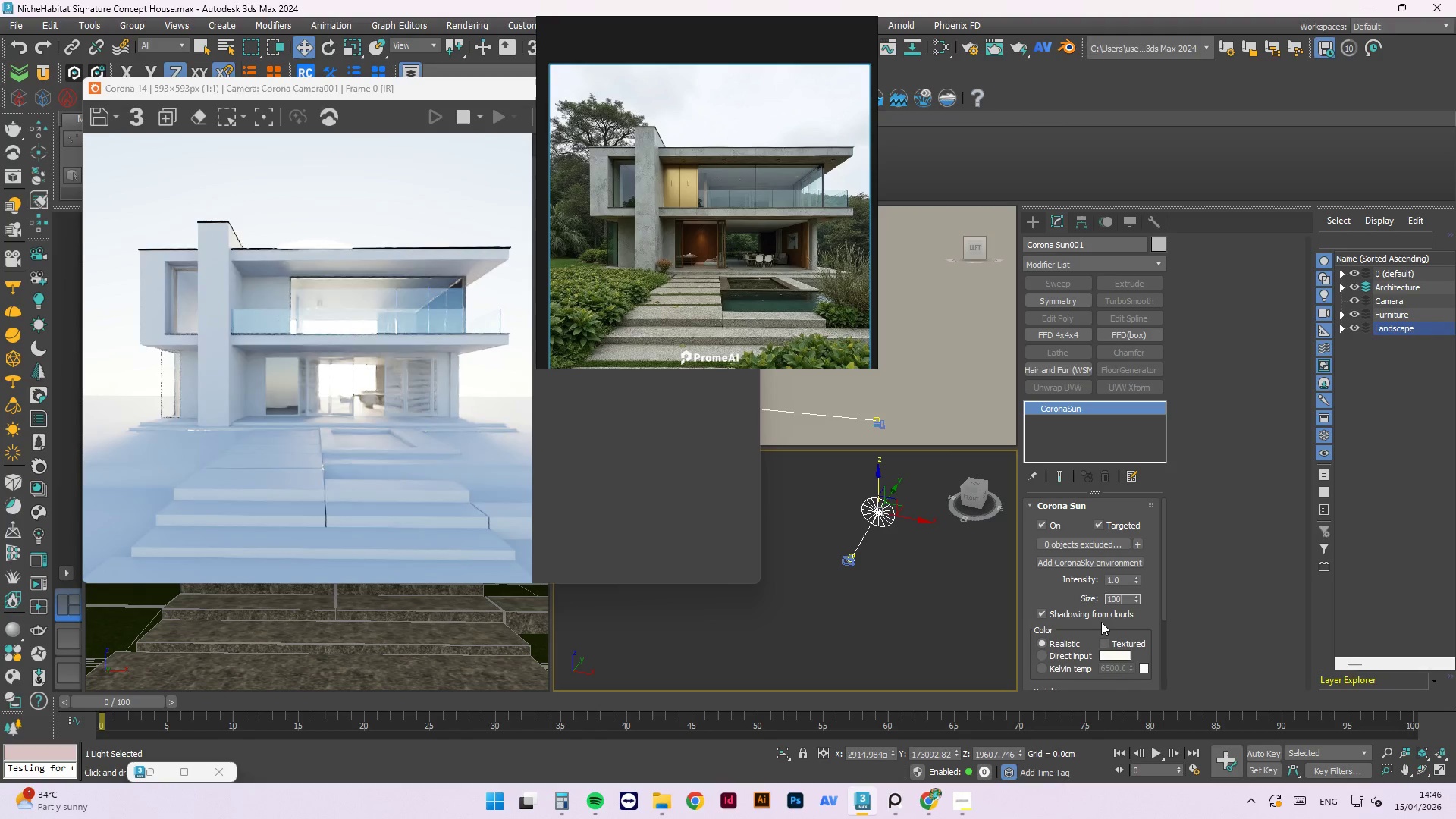 
key(NumpadEnter)
 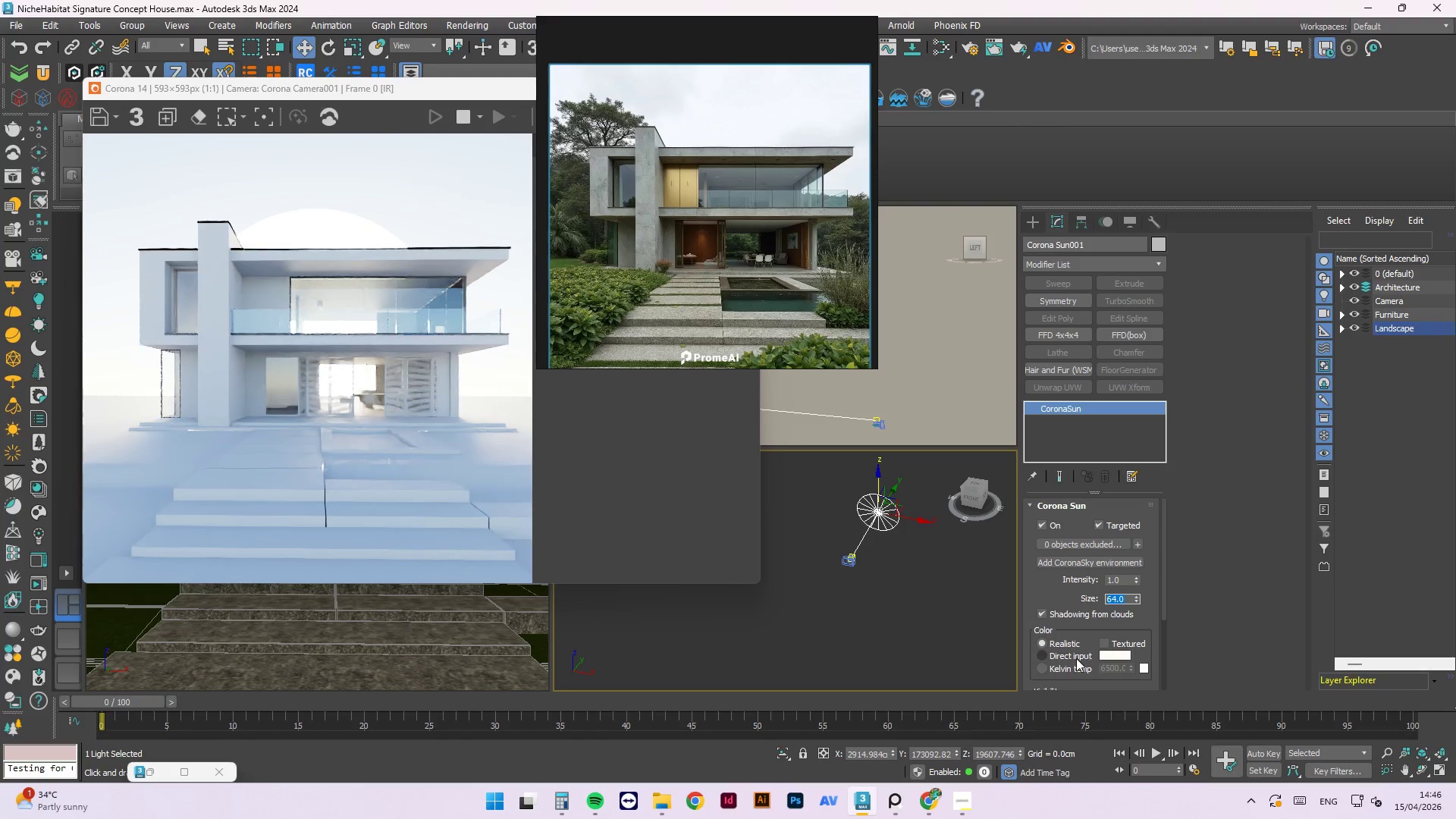 
scroll: coordinate [1056, 622], scroll_direction: down, amount: 2.0
 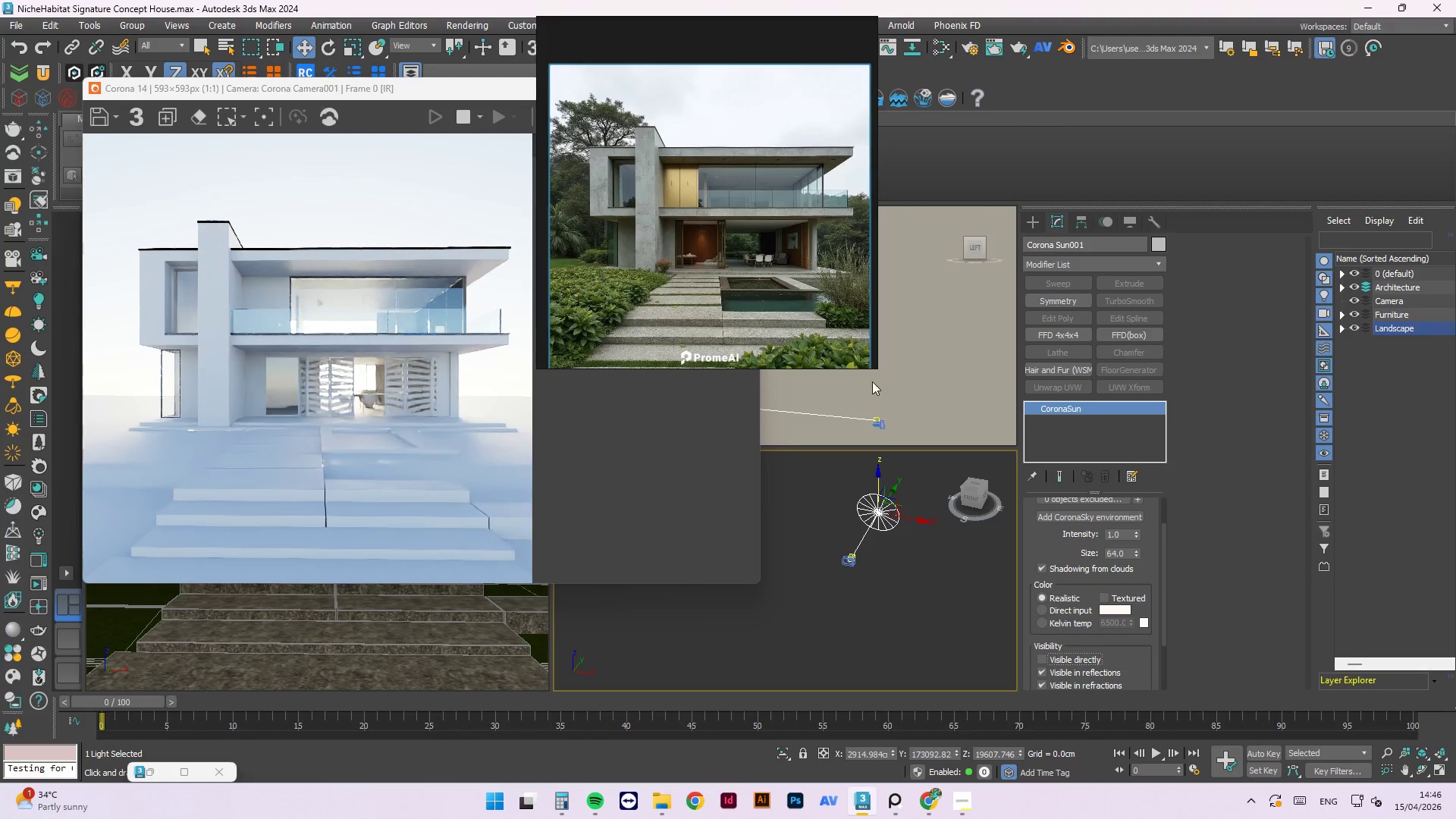 
left_click_drag(start_coordinate=[910, 515], to_coordinate=[822, 521])
 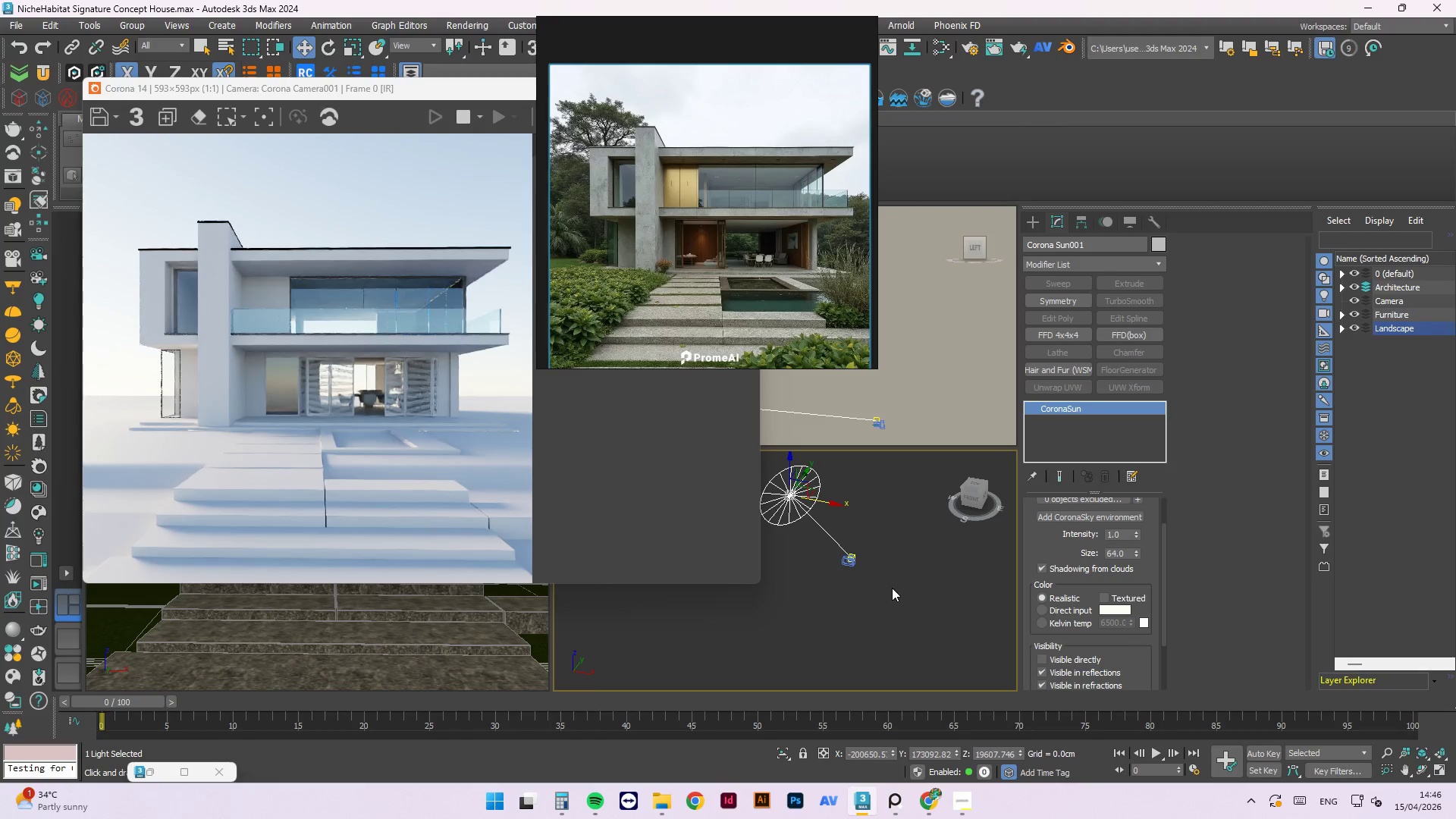 
wait(5.08)
 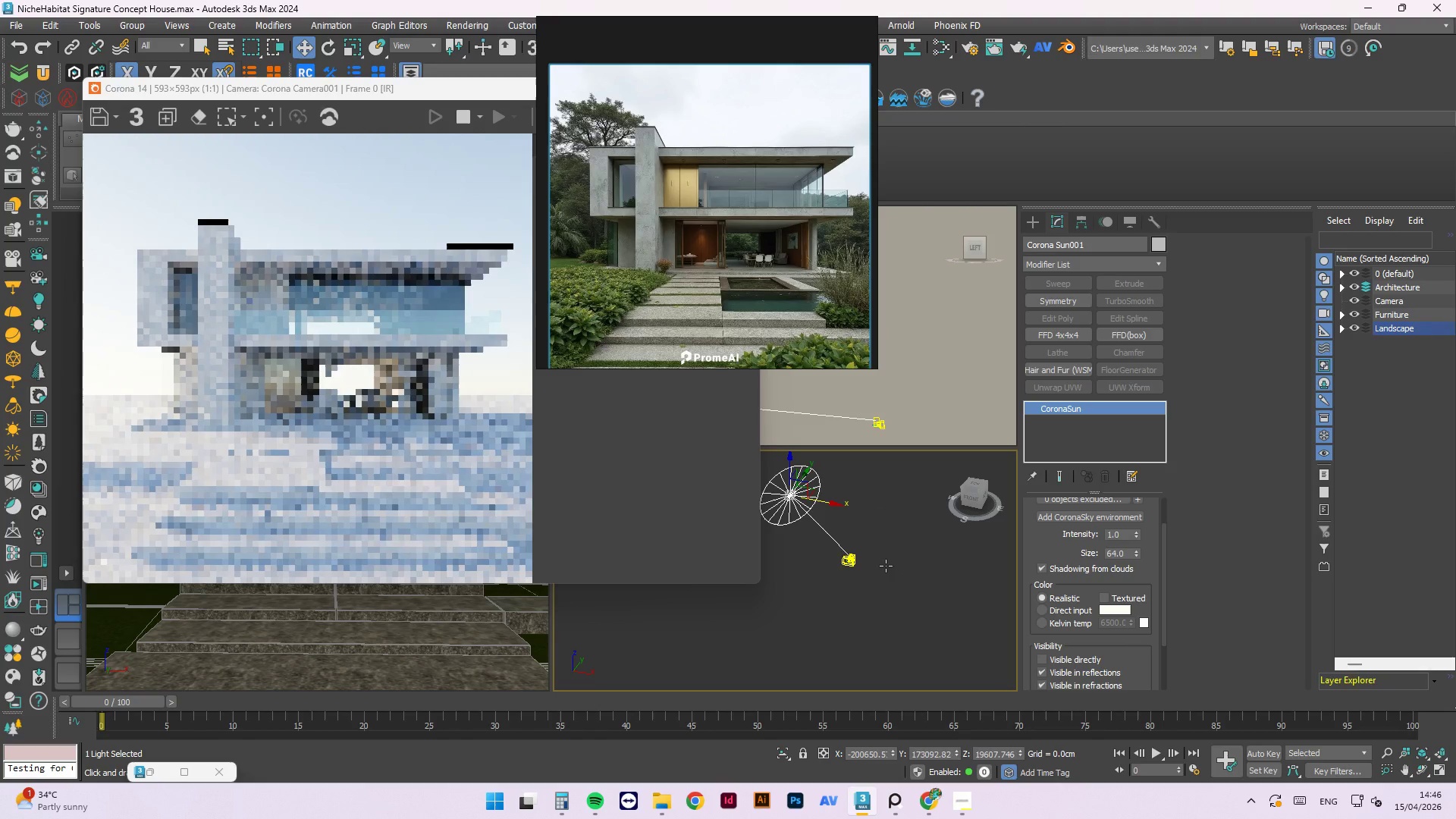 
scroll: coordinate [912, 393], scroll_direction: down, amount: 7.0
 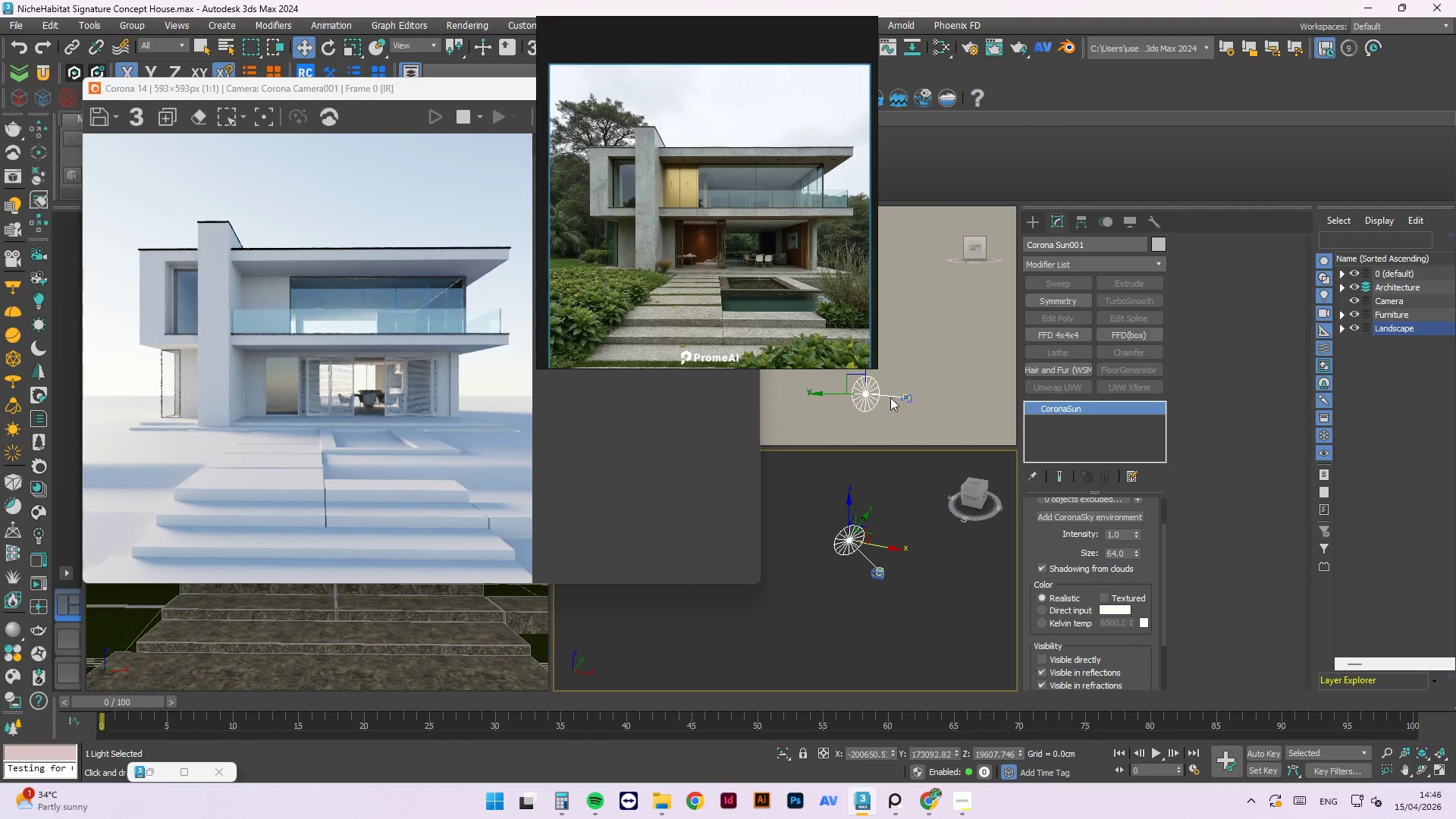 
scroll: coordinate [897, 396], scroll_direction: up, amount: 17.0
 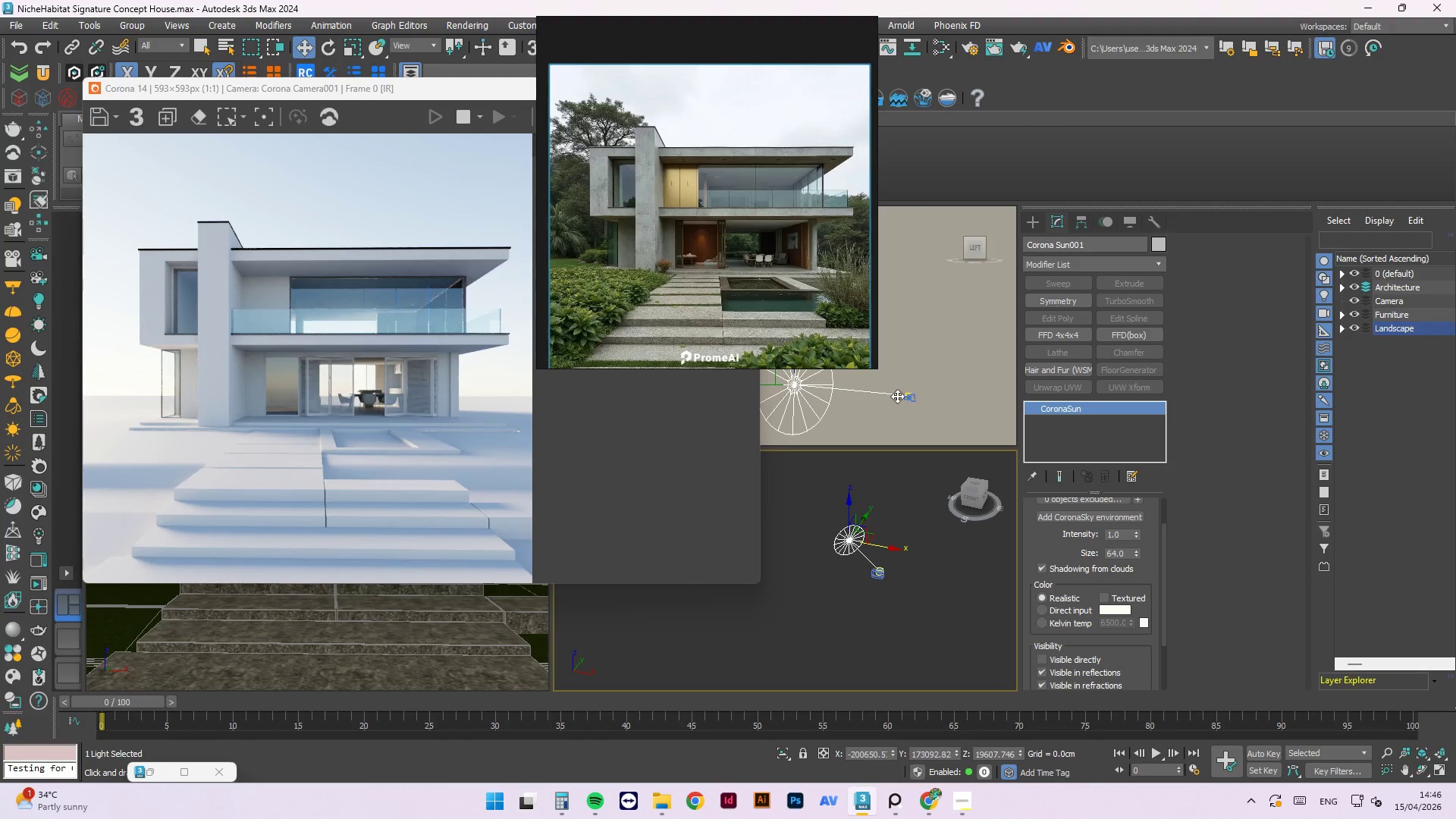 
key(Shift+ShiftLeft)
 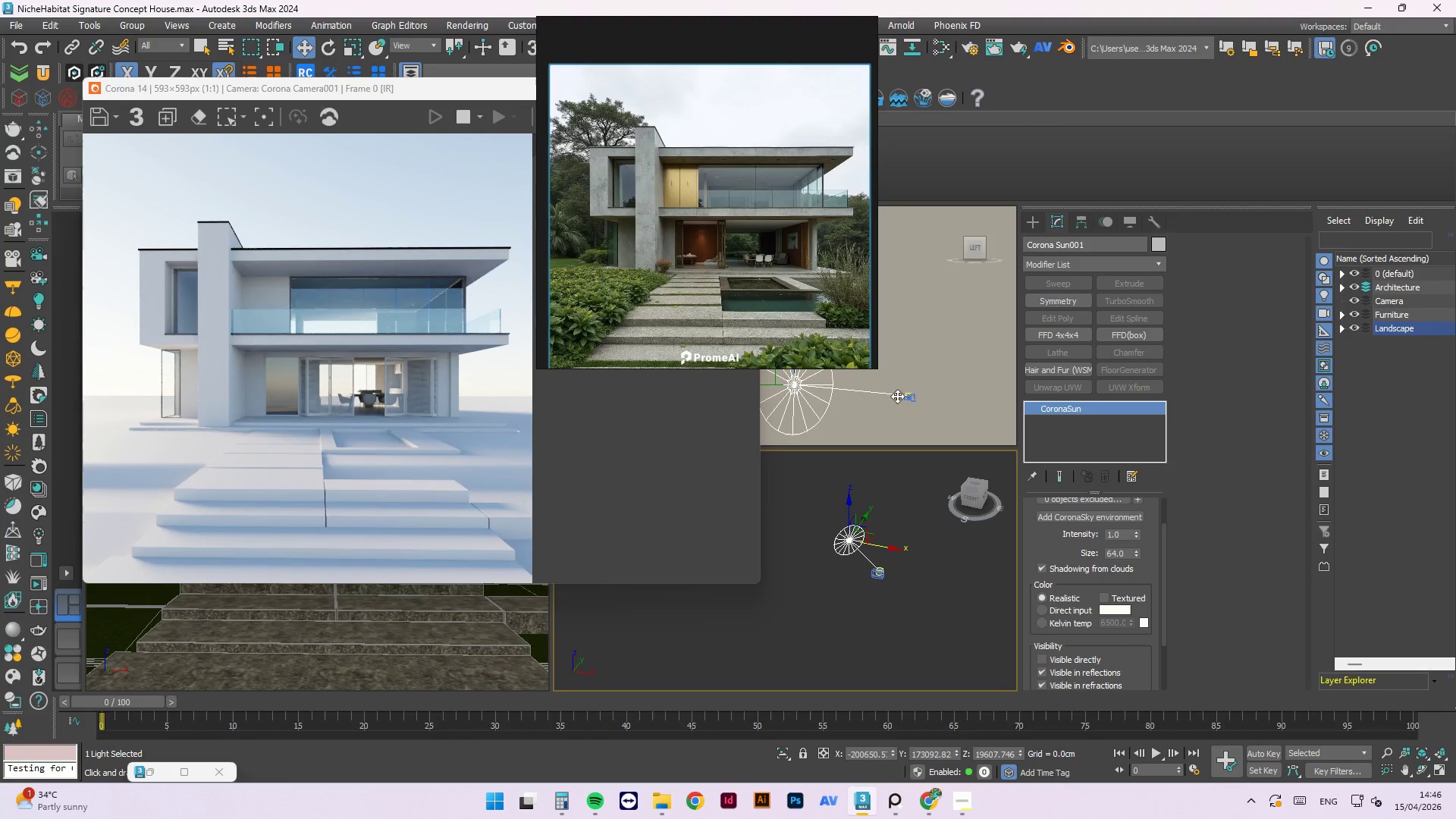 
key(Control+S)
 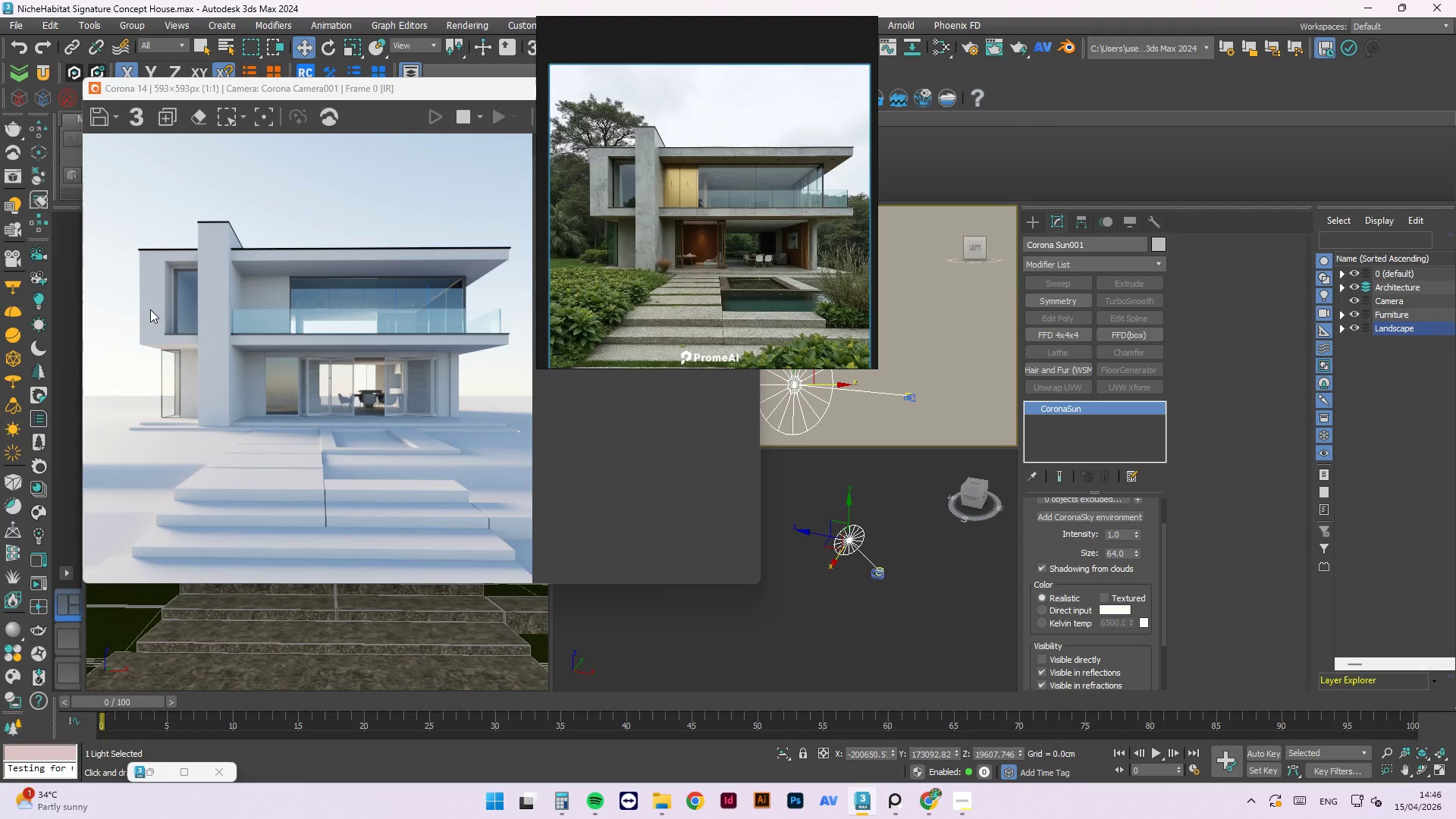 
wait(19.89)
 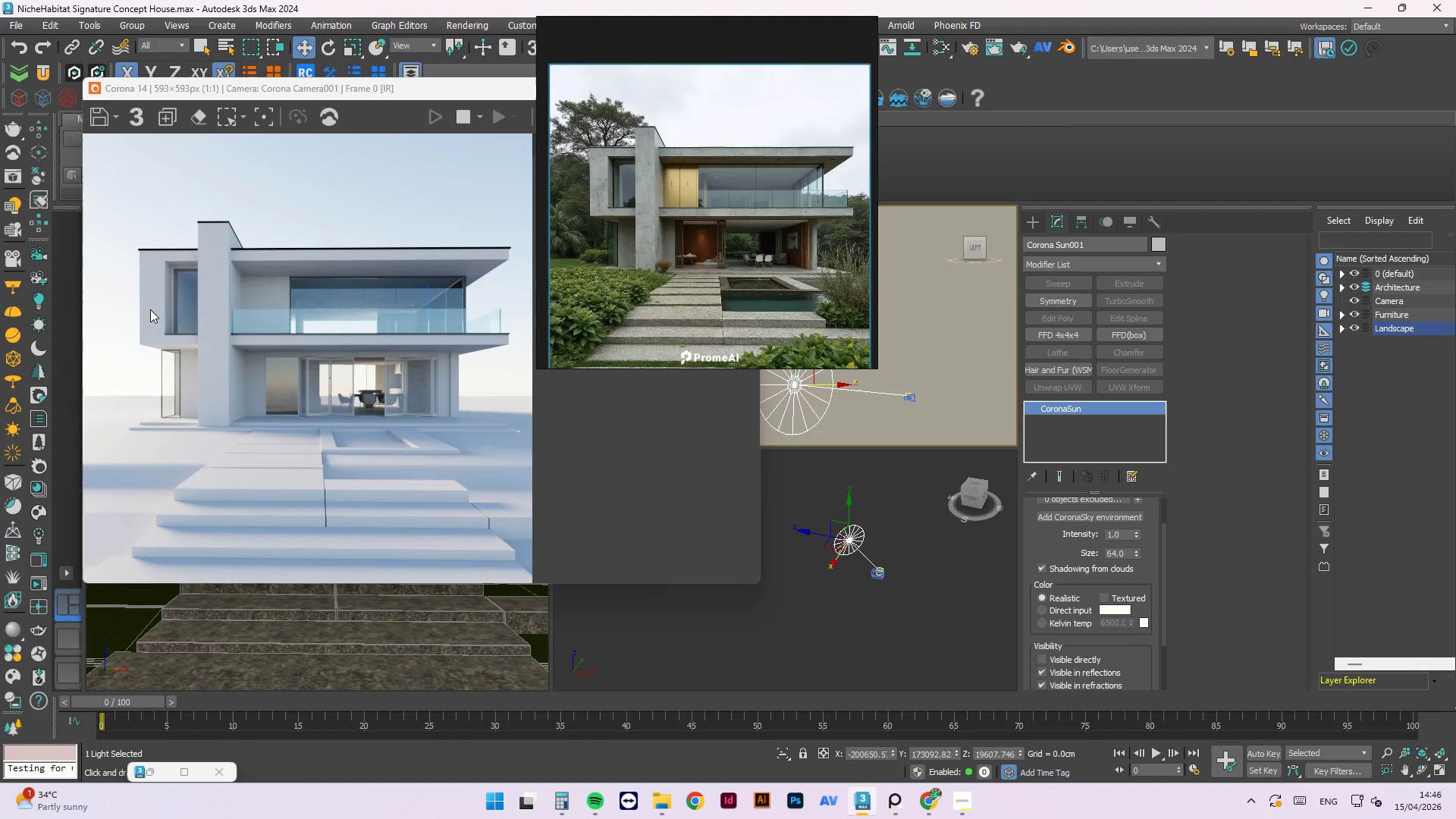 
left_click([891, 524])
 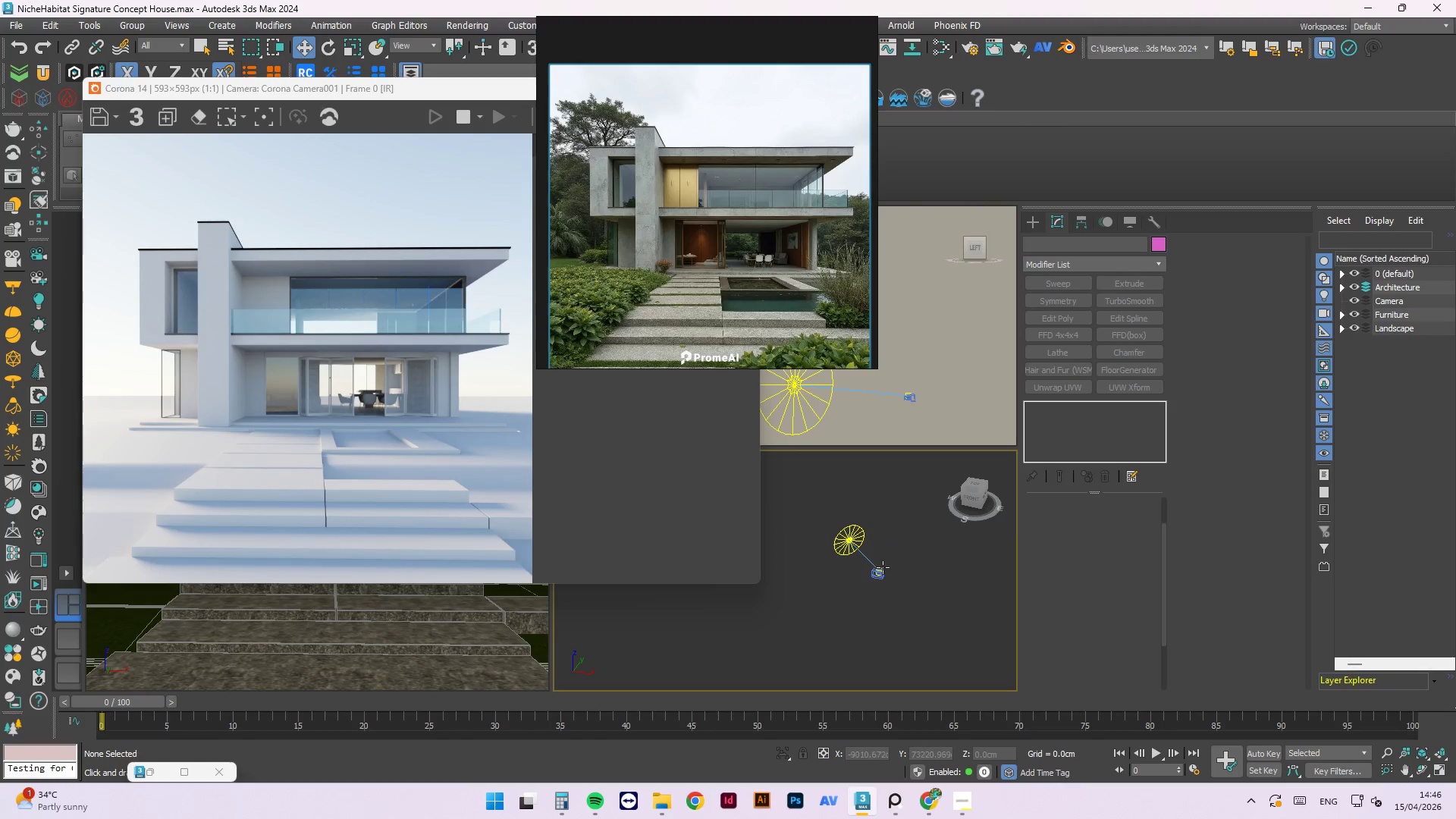 
scroll: coordinate [874, 579], scroll_direction: up, amount: 6.0
 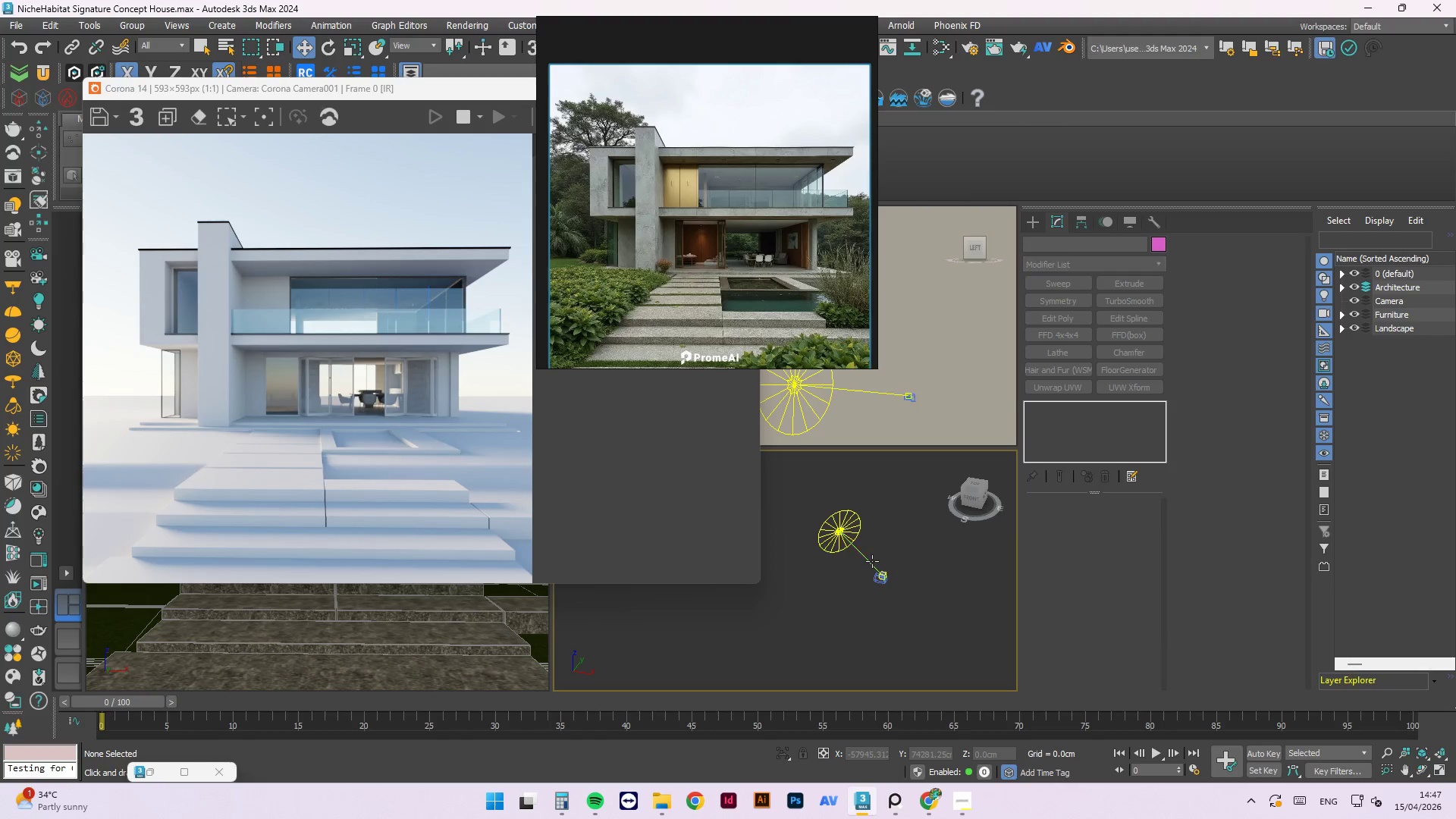 
key(T)
 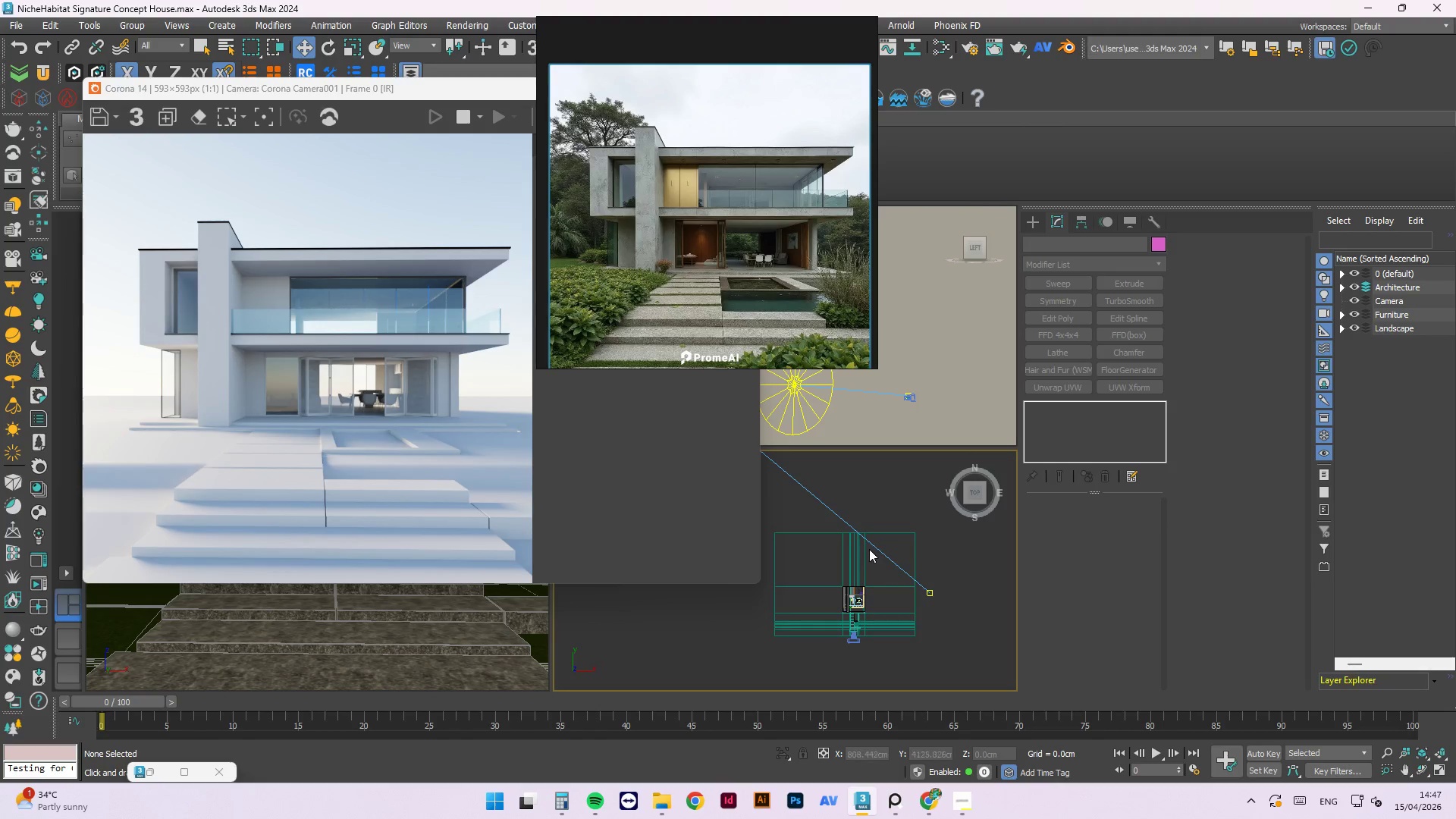 
scroll: coordinate [909, 557], scroll_direction: down, amount: 18.0
 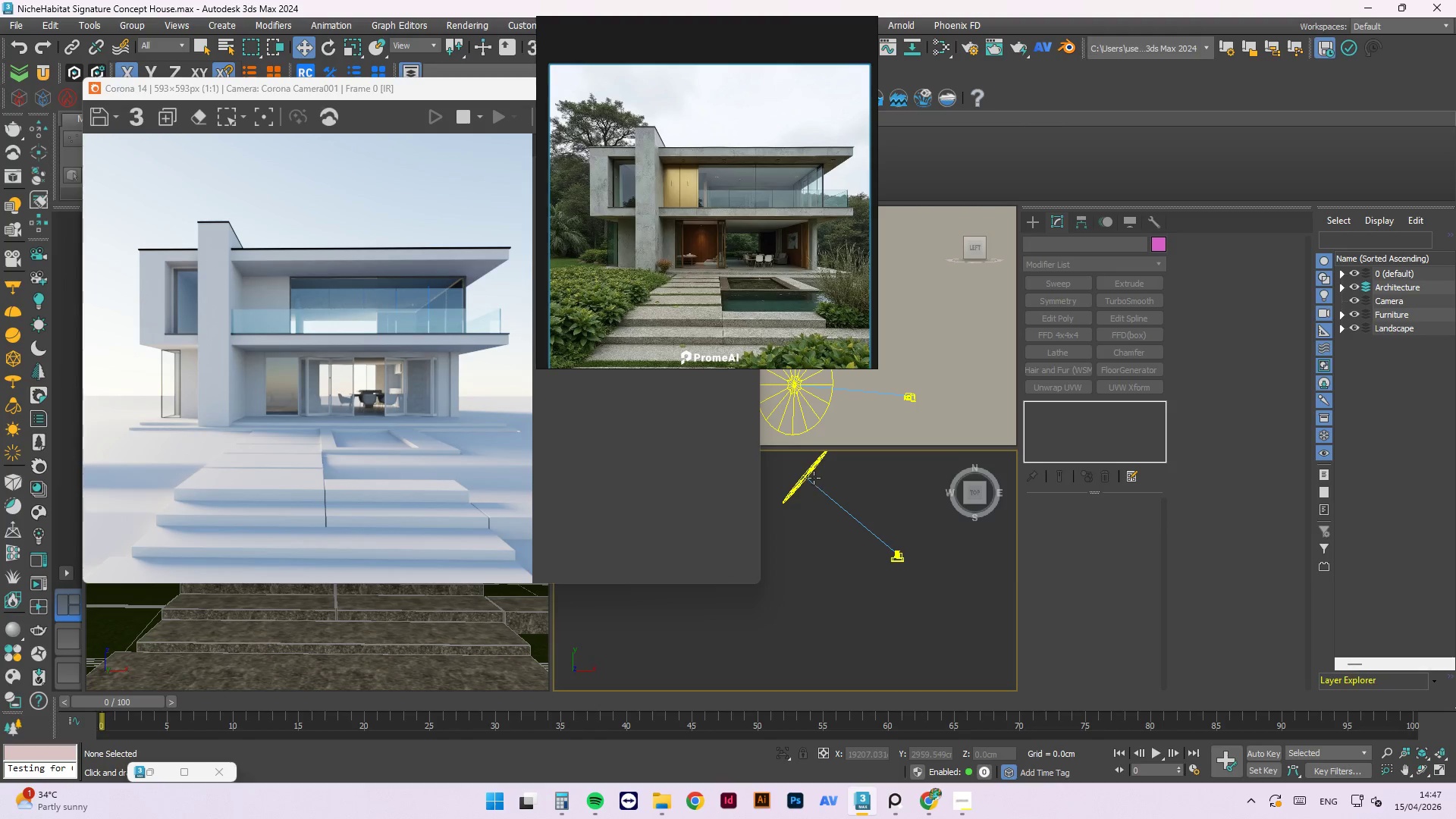 
left_click([811, 470])
 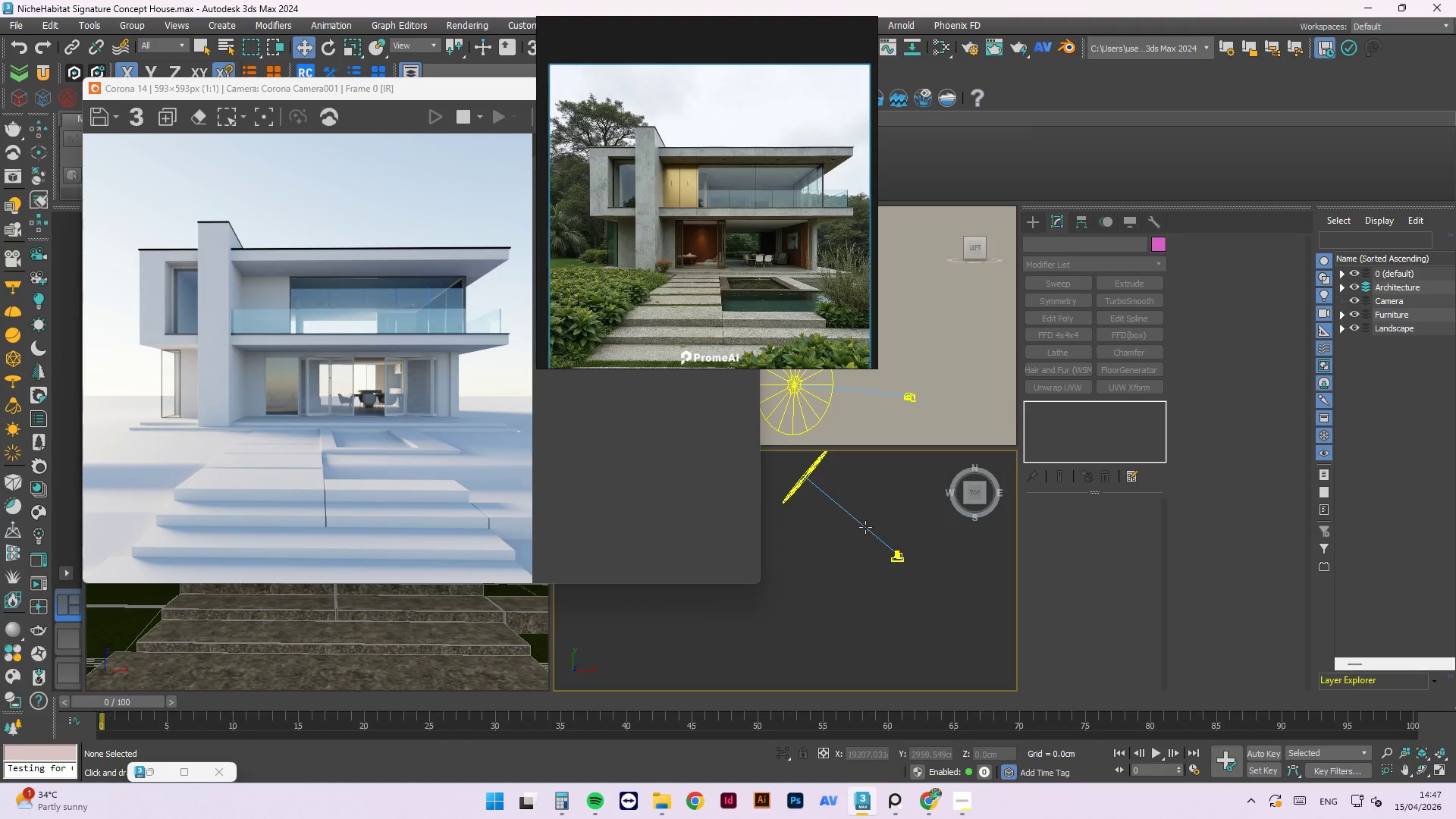 
scroll: coordinate [851, 551], scroll_direction: down, amount: 3.0
 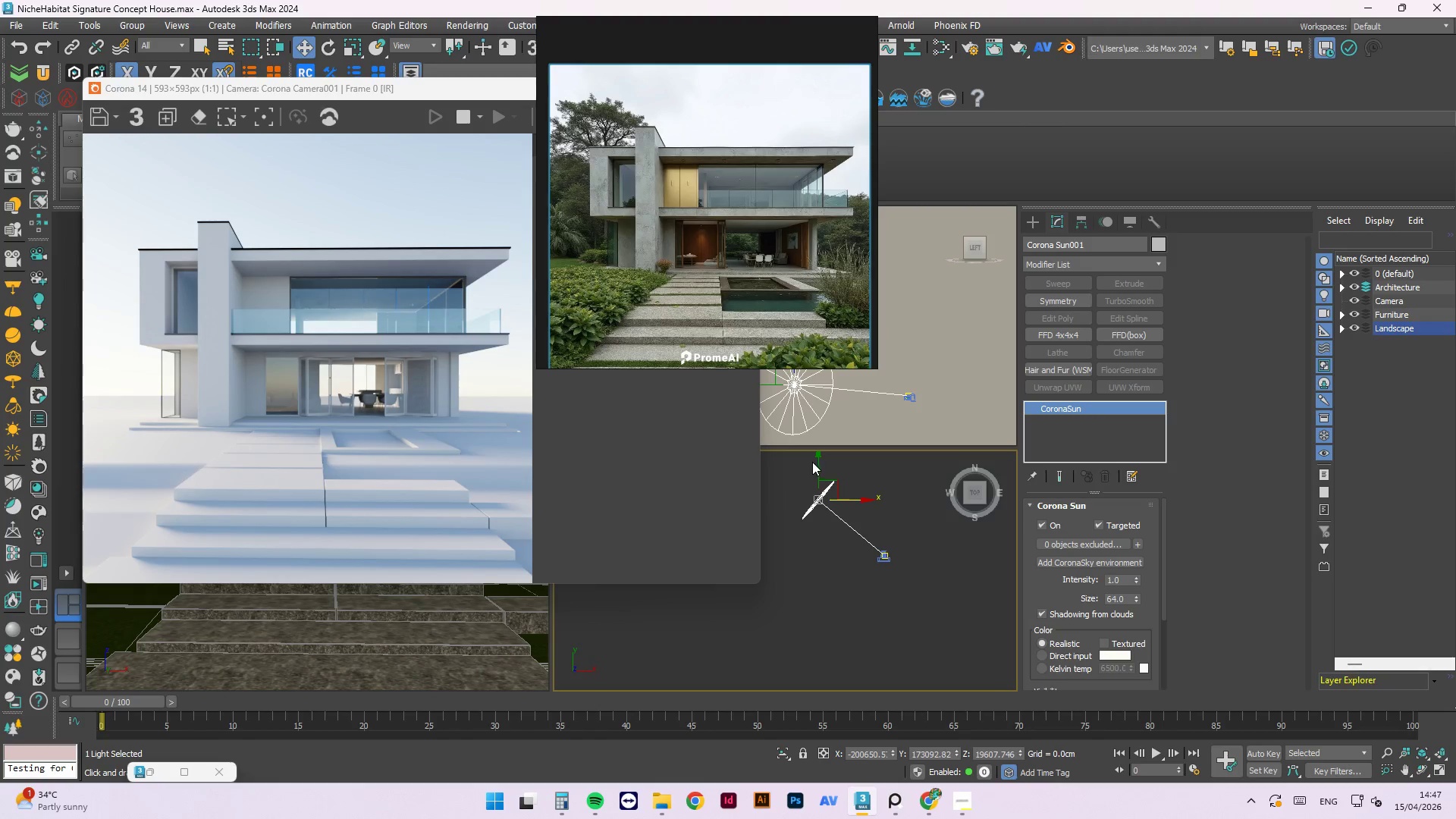 
left_click_drag(start_coordinate=[815, 462], to_coordinate=[783, 512])
 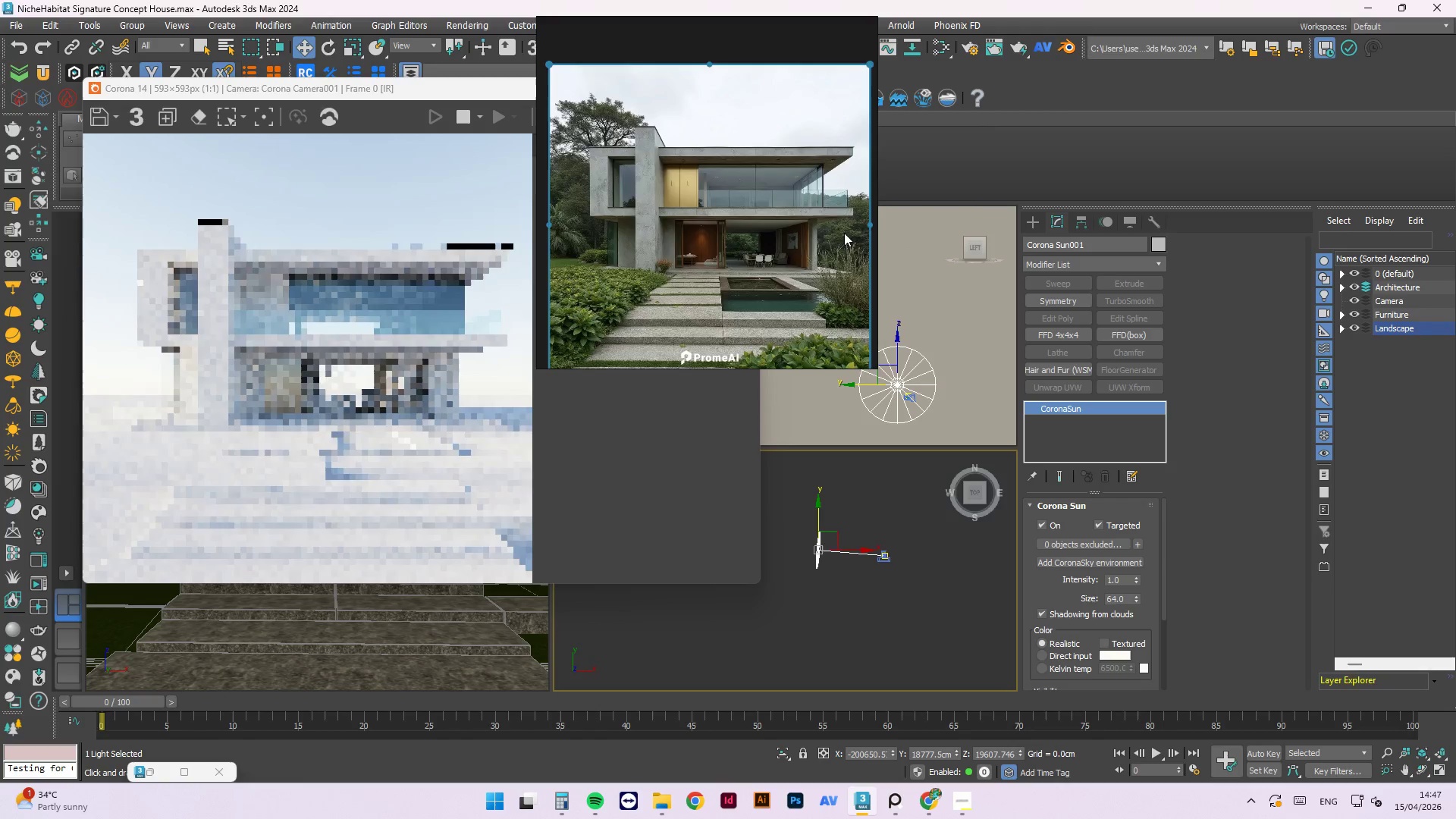 
scroll: coordinate [770, 295], scroll_direction: none, amount: 0.0
 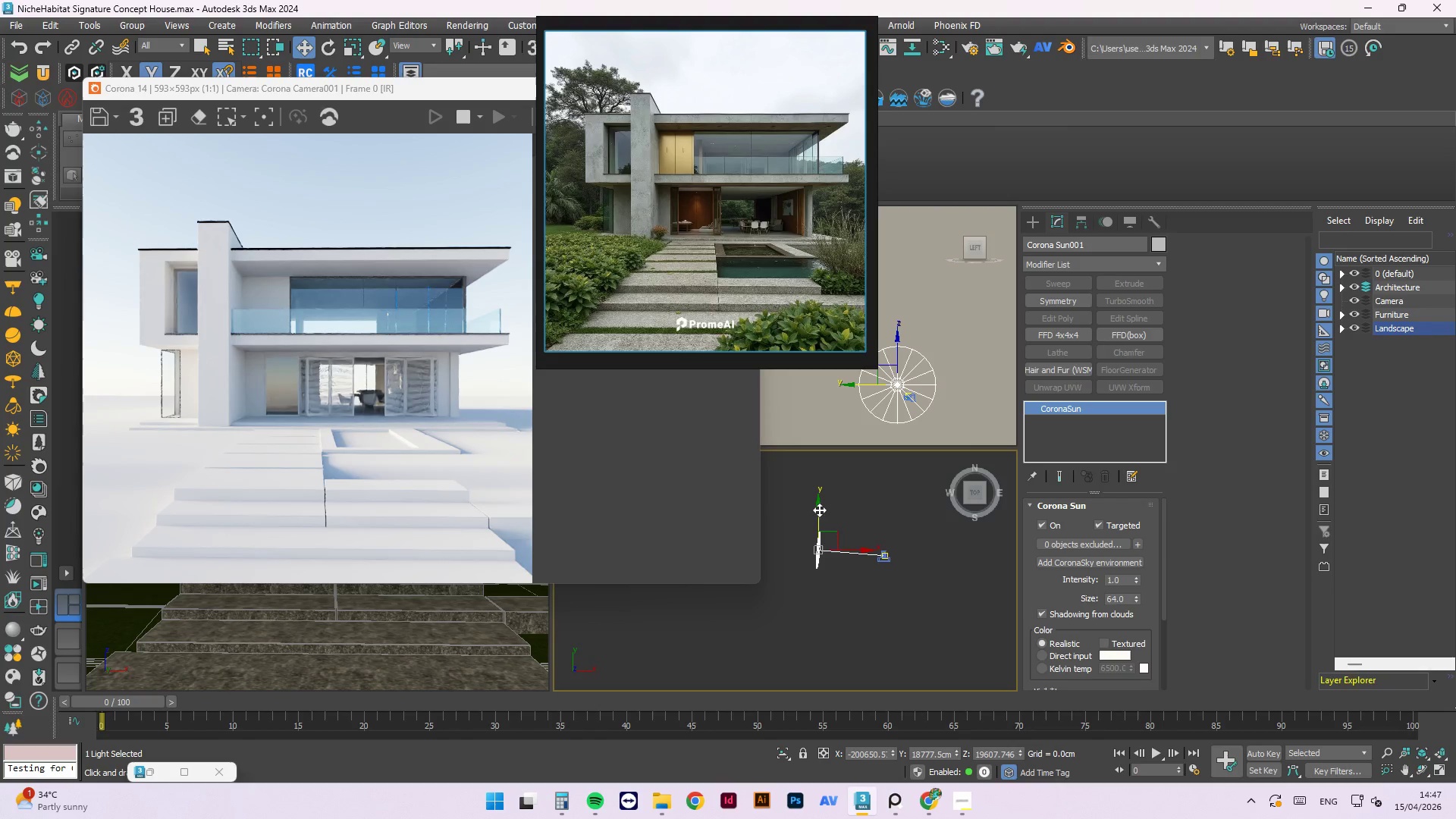 
left_click_drag(start_coordinate=[817, 509], to_coordinate=[825, 599])
 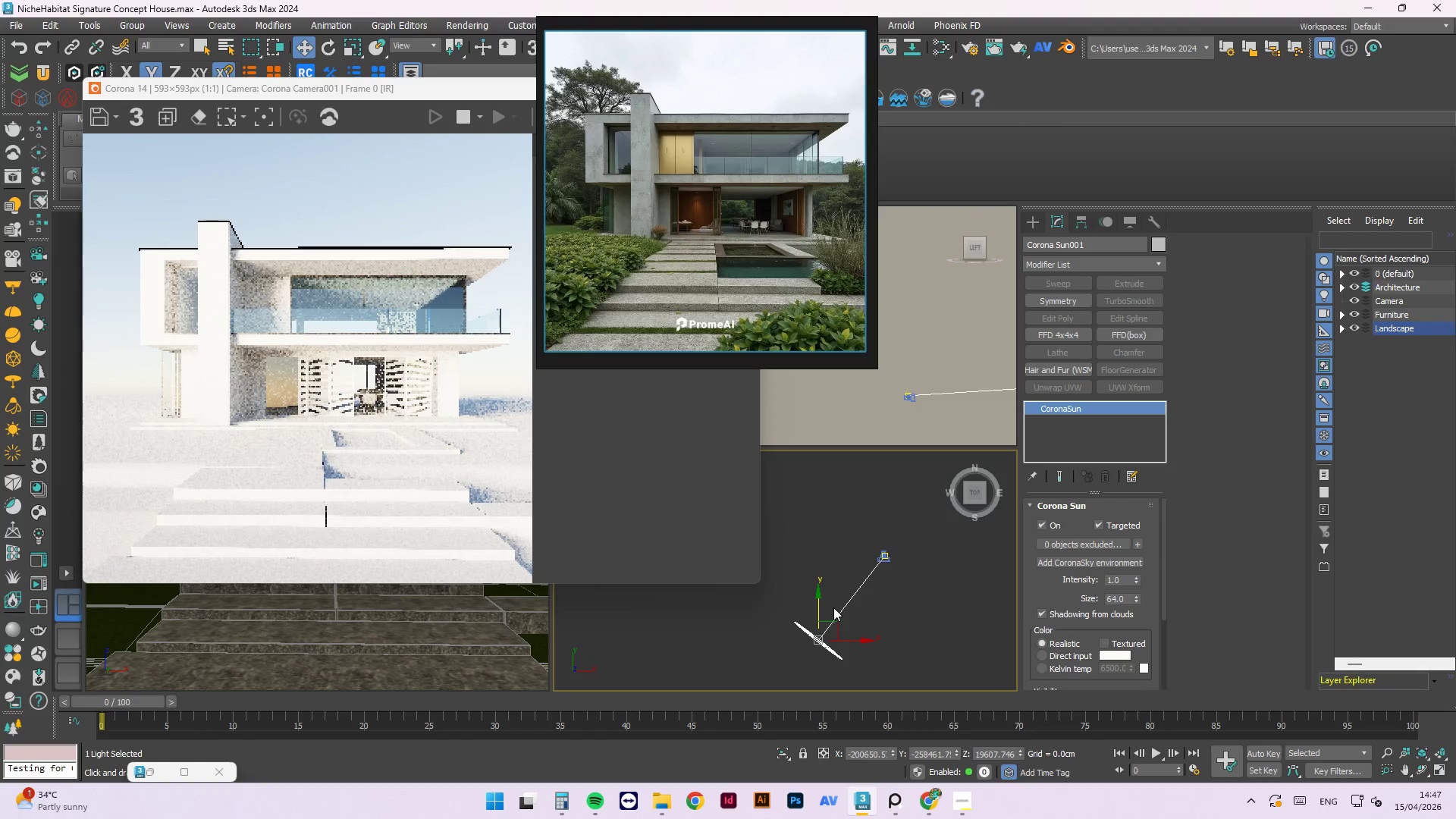 
left_click_drag(start_coordinate=[820, 603], to_coordinate=[968, 375])
 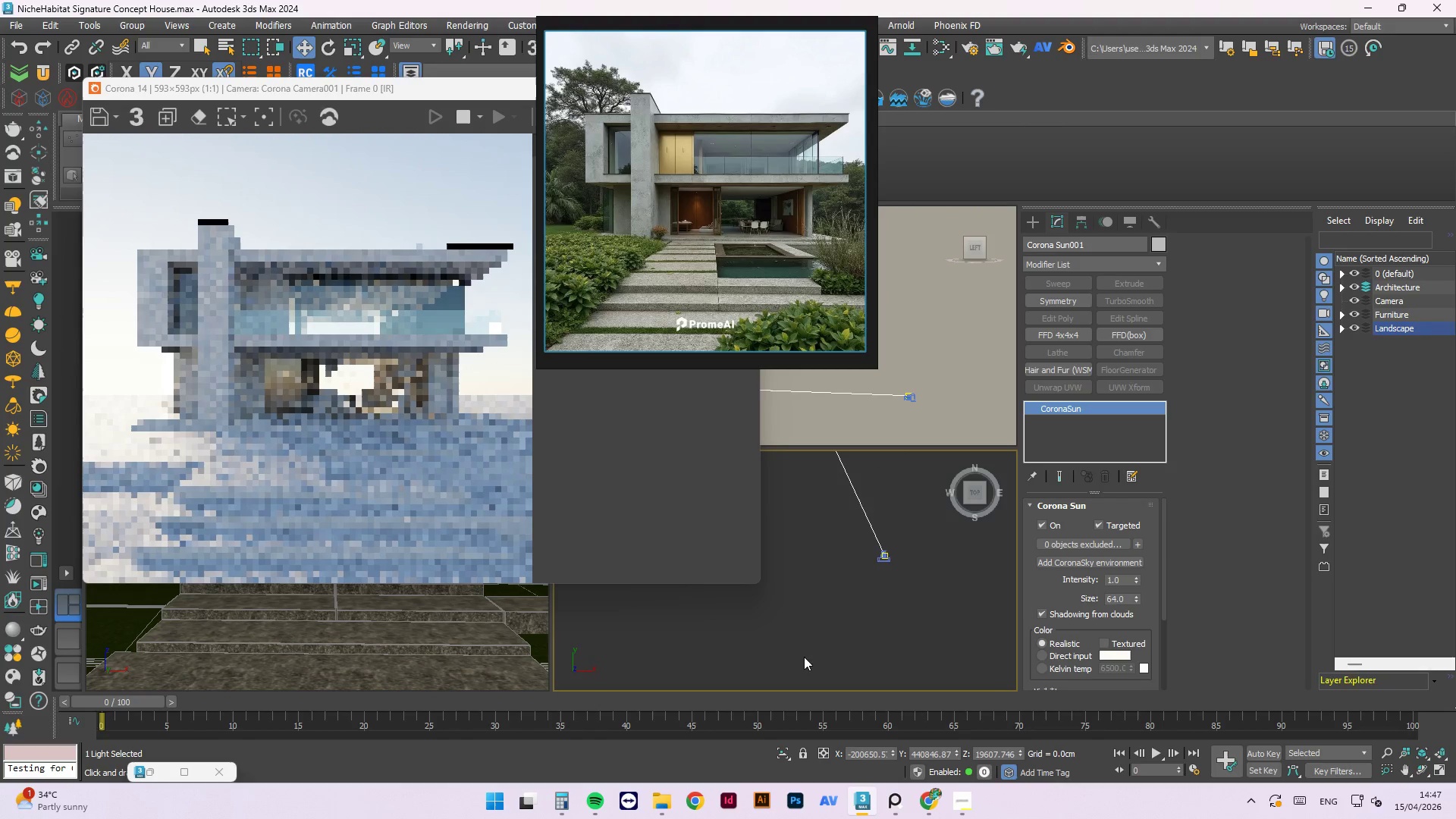 
scroll: coordinate [802, 645], scroll_direction: down, amount: 4.0
 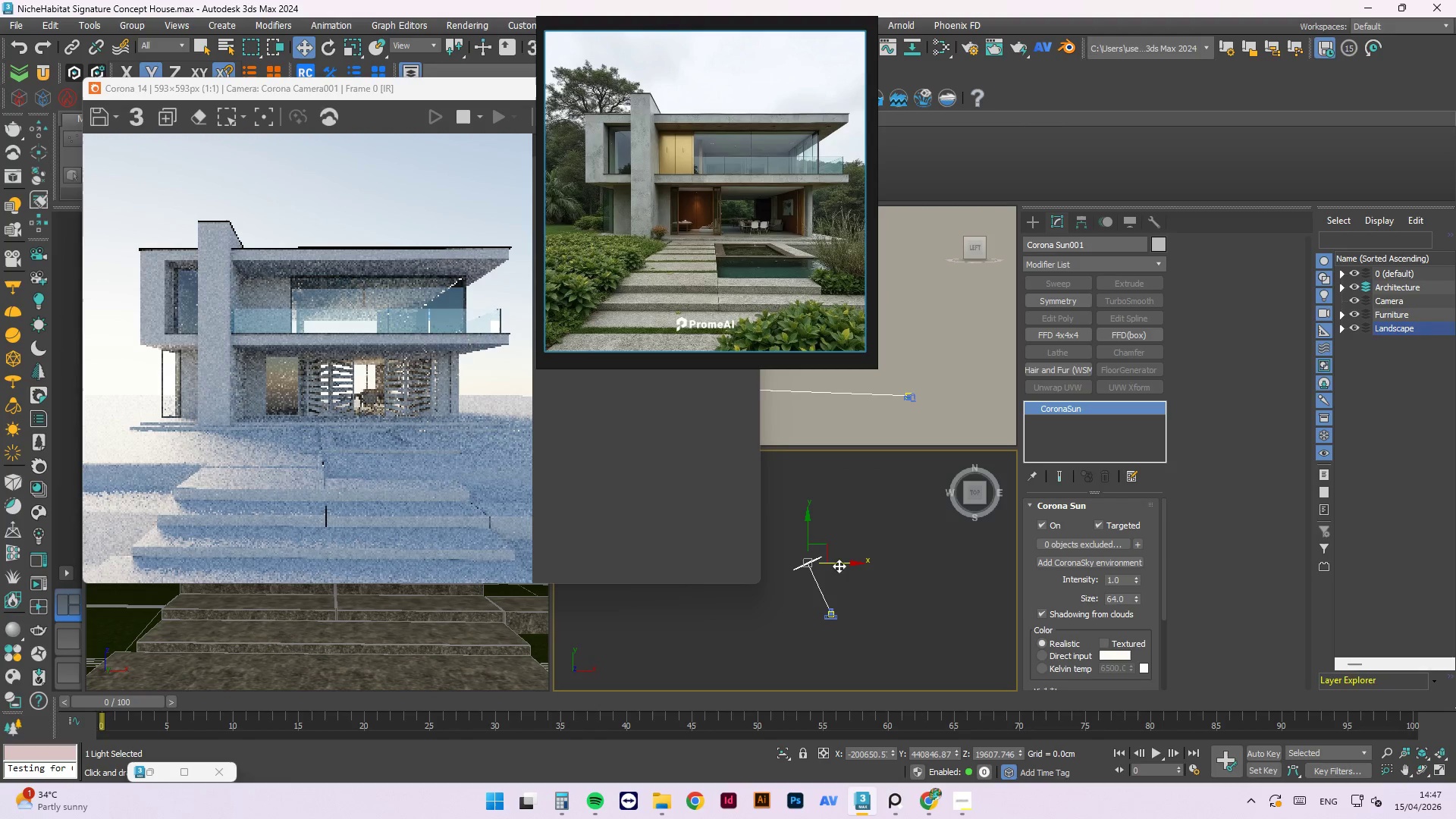 
left_click_drag(start_coordinate=[839, 563], to_coordinate=[871, 557])
 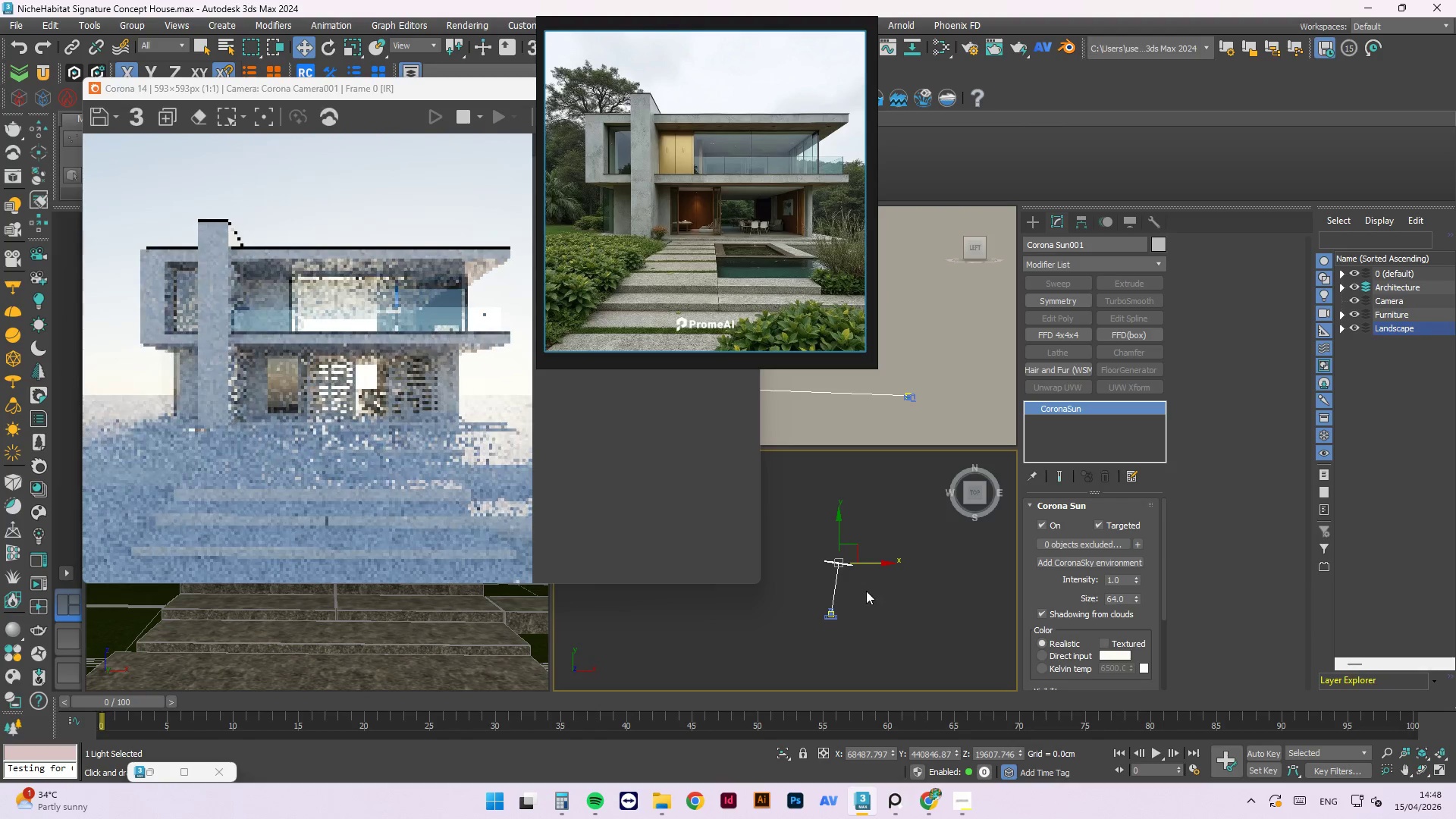 
scroll: coordinate [940, 404], scroll_direction: down, amount: 7.0
 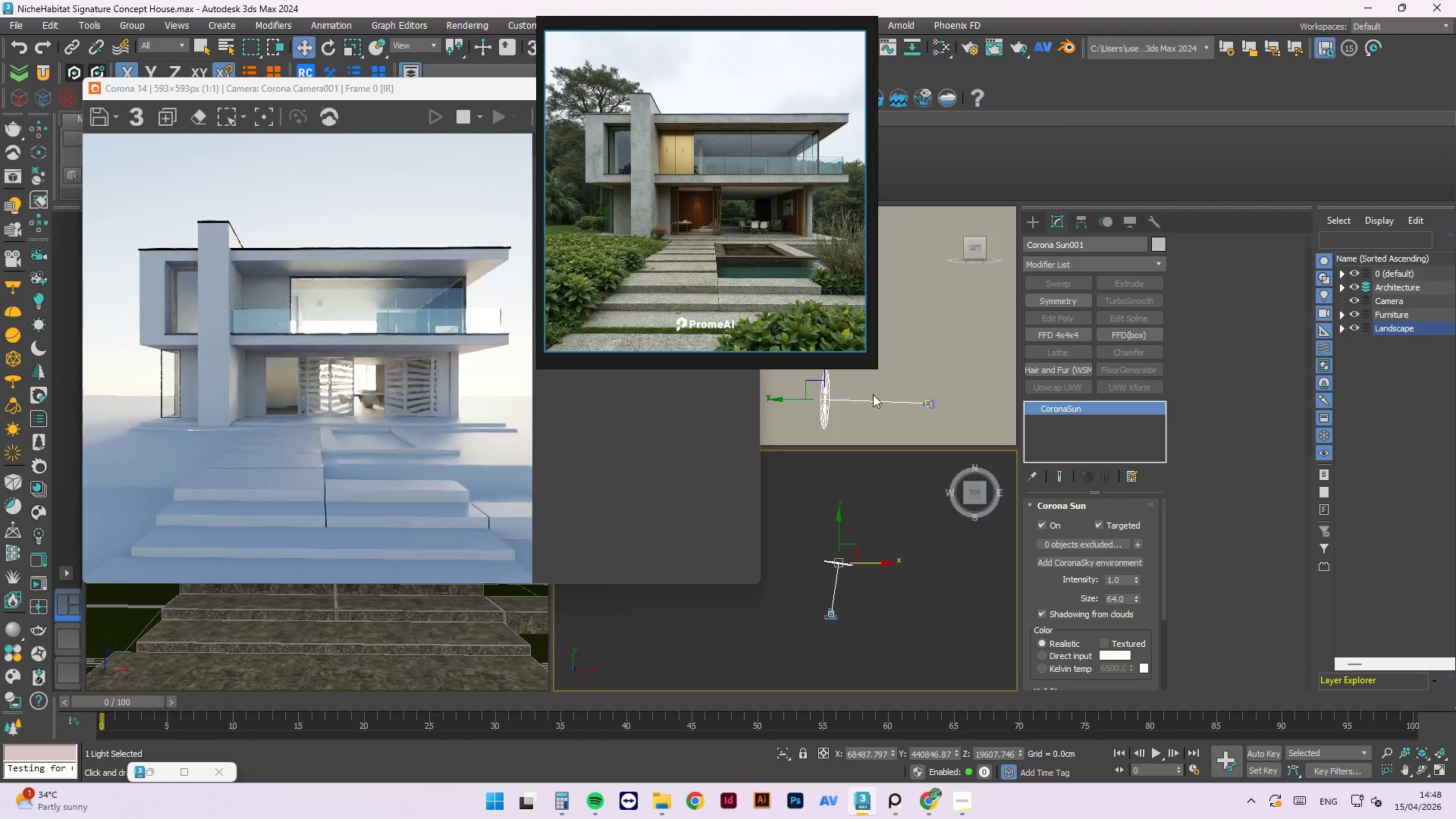 
scroll: coordinate [919, 406], scroll_direction: up, amount: 6.0
 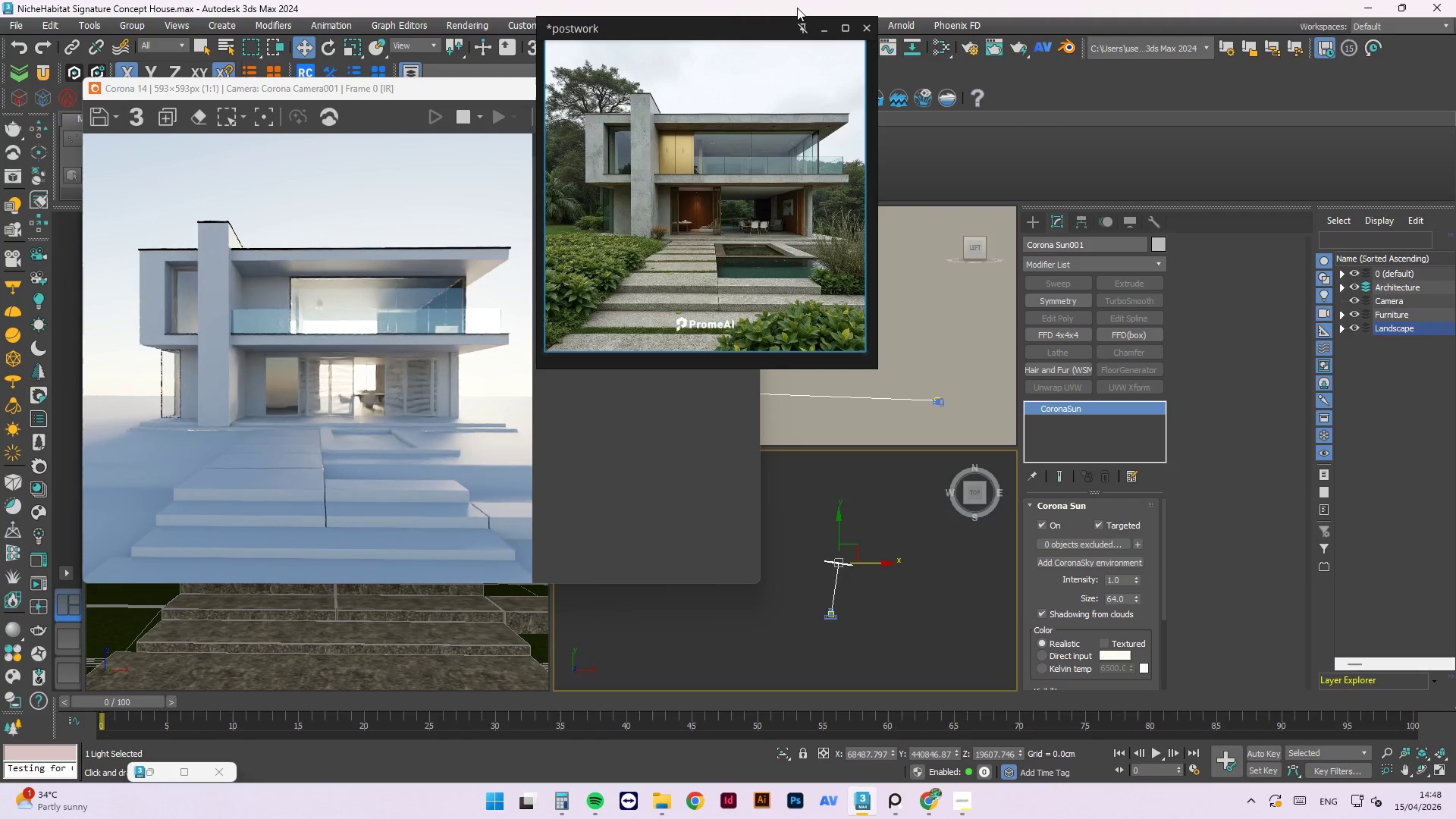 
left_click_drag(start_coordinate=[775, 24], to_coordinate=[414, 431])
 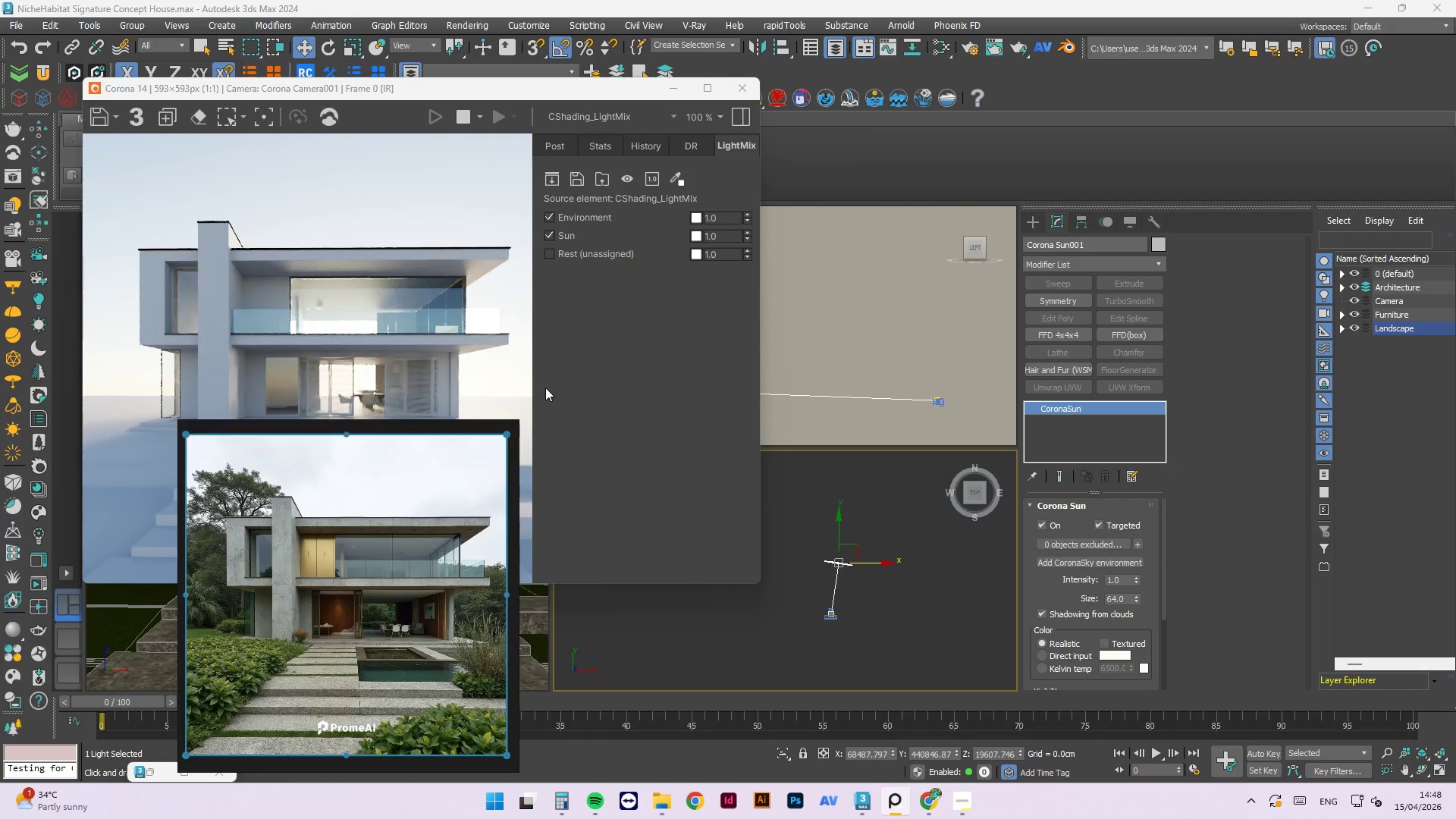 
left_click_drag(start_coordinate=[337, 435], to_coordinate=[1244, 269])
 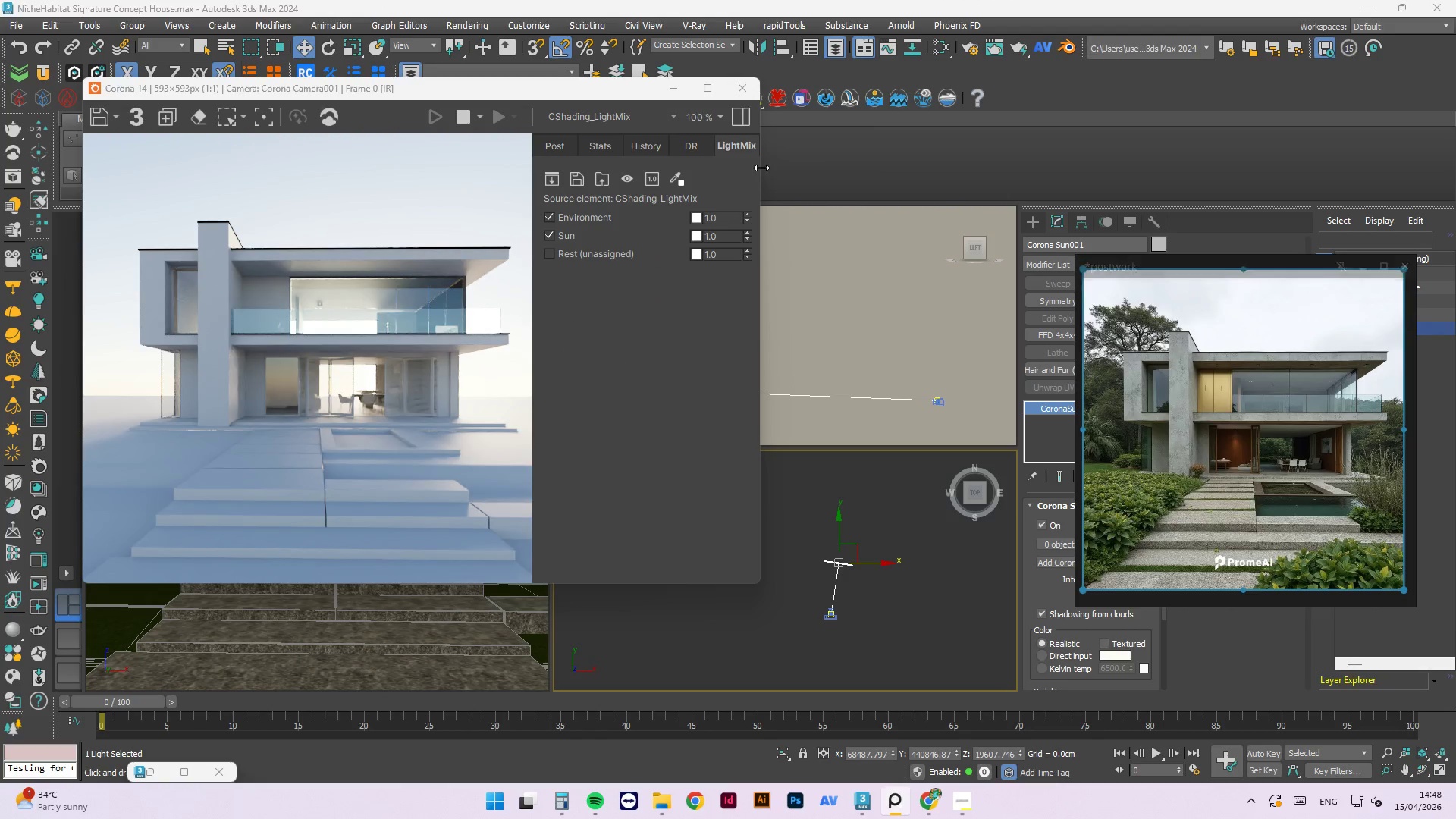 
left_click_drag(start_coordinate=[762, 168], to_coordinate=[728, 190])
 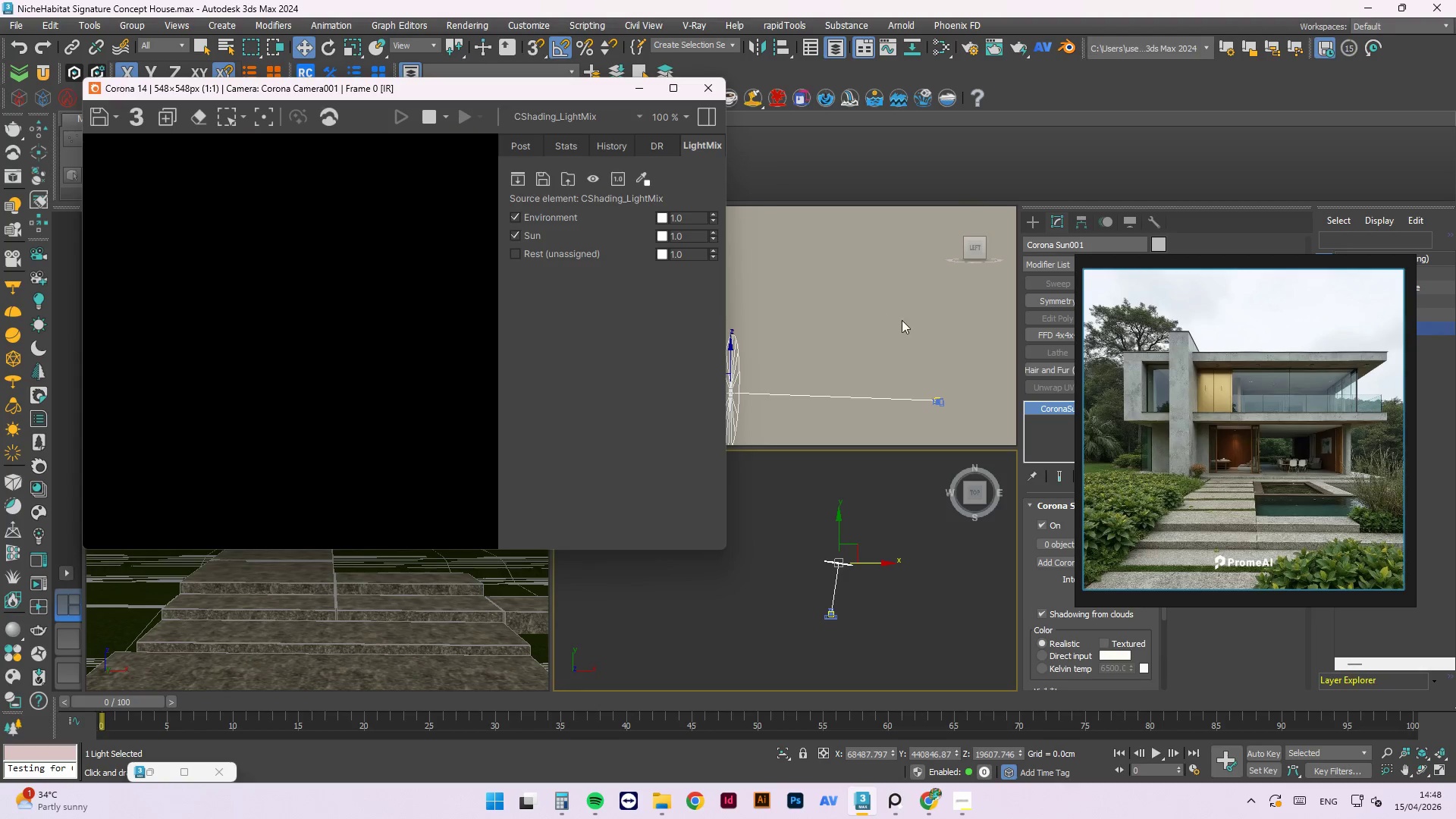 
scroll: coordinate [904, 328], scroll_direction: down, amount: 2.0
 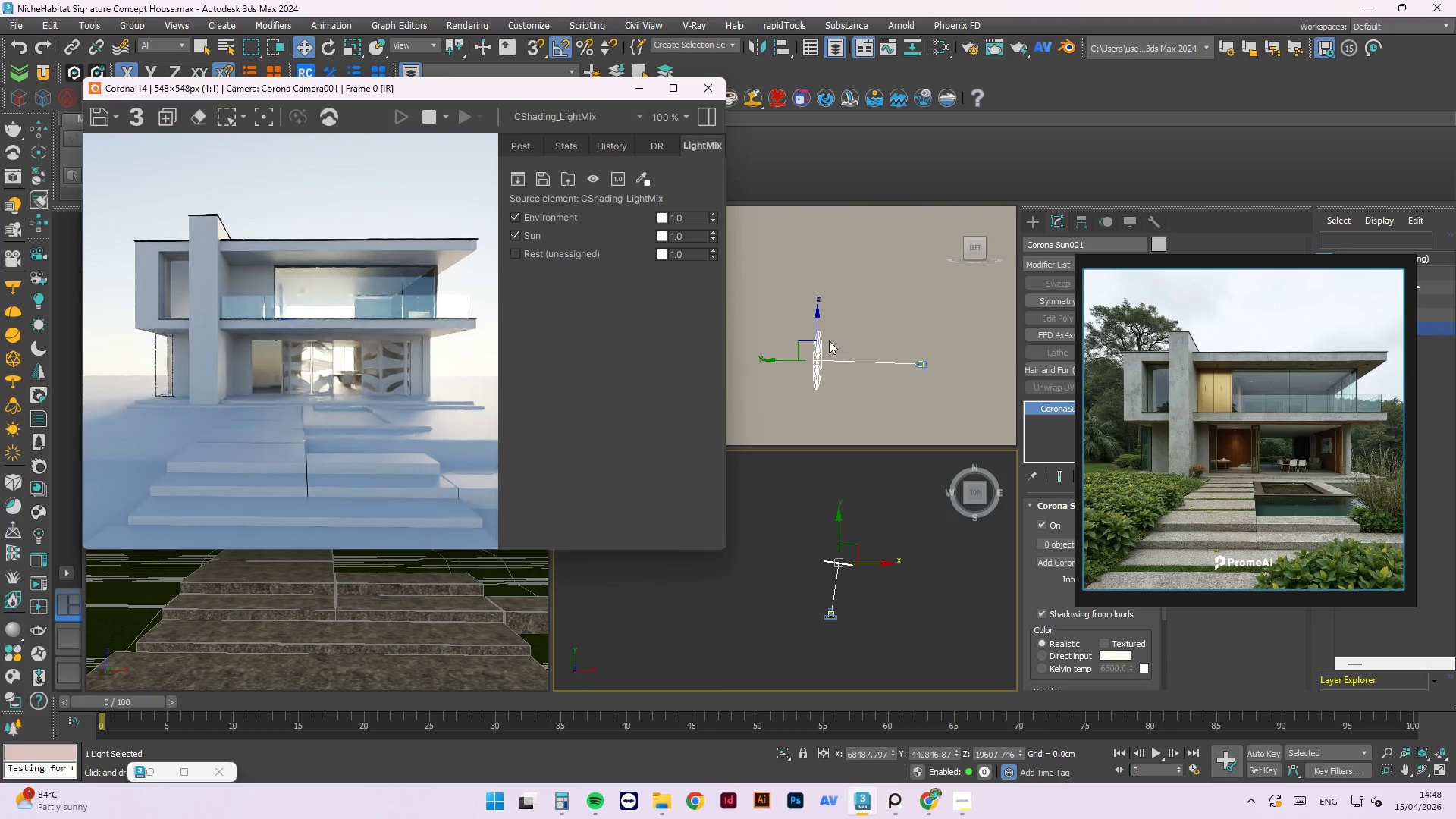 
scroll: coordinate [814, 332], scroll_direction: up, amount: 2.0
 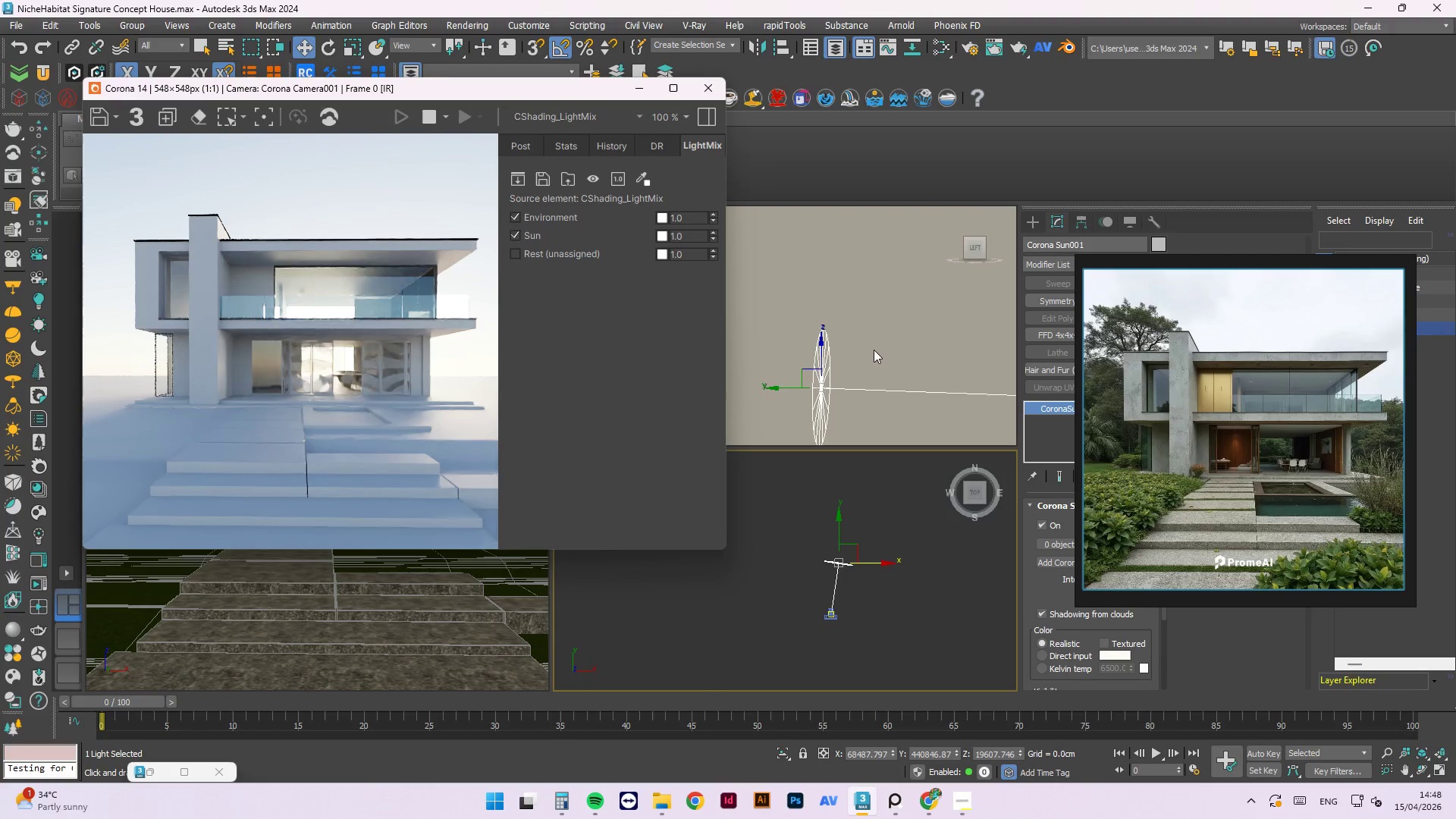 
scroll: coordinate [824, 340], scroll_direction: down, amount: 3.0
 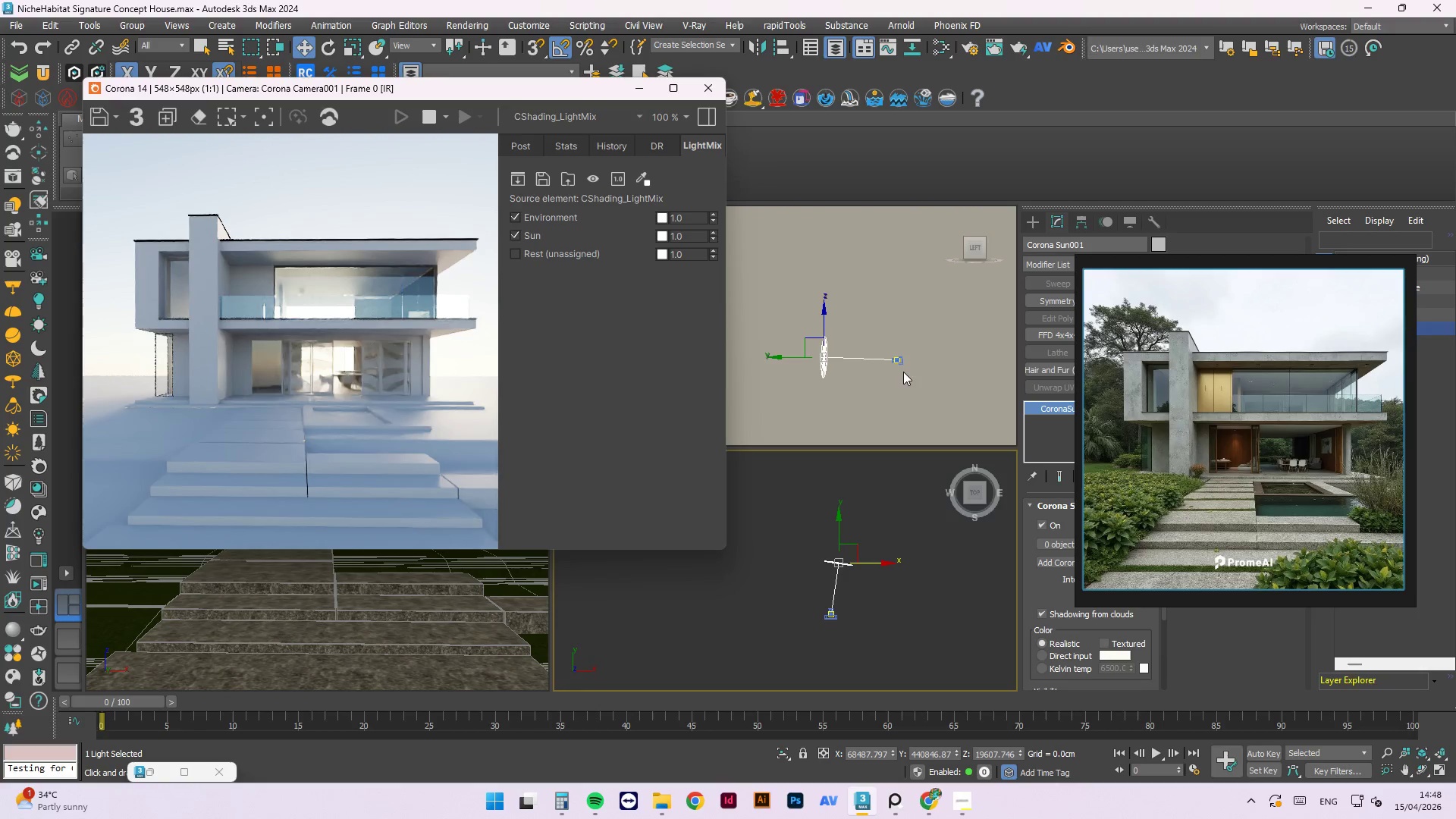 
scroll: coordinate [890, 389], scroll_direction: up, amount: 20.0
 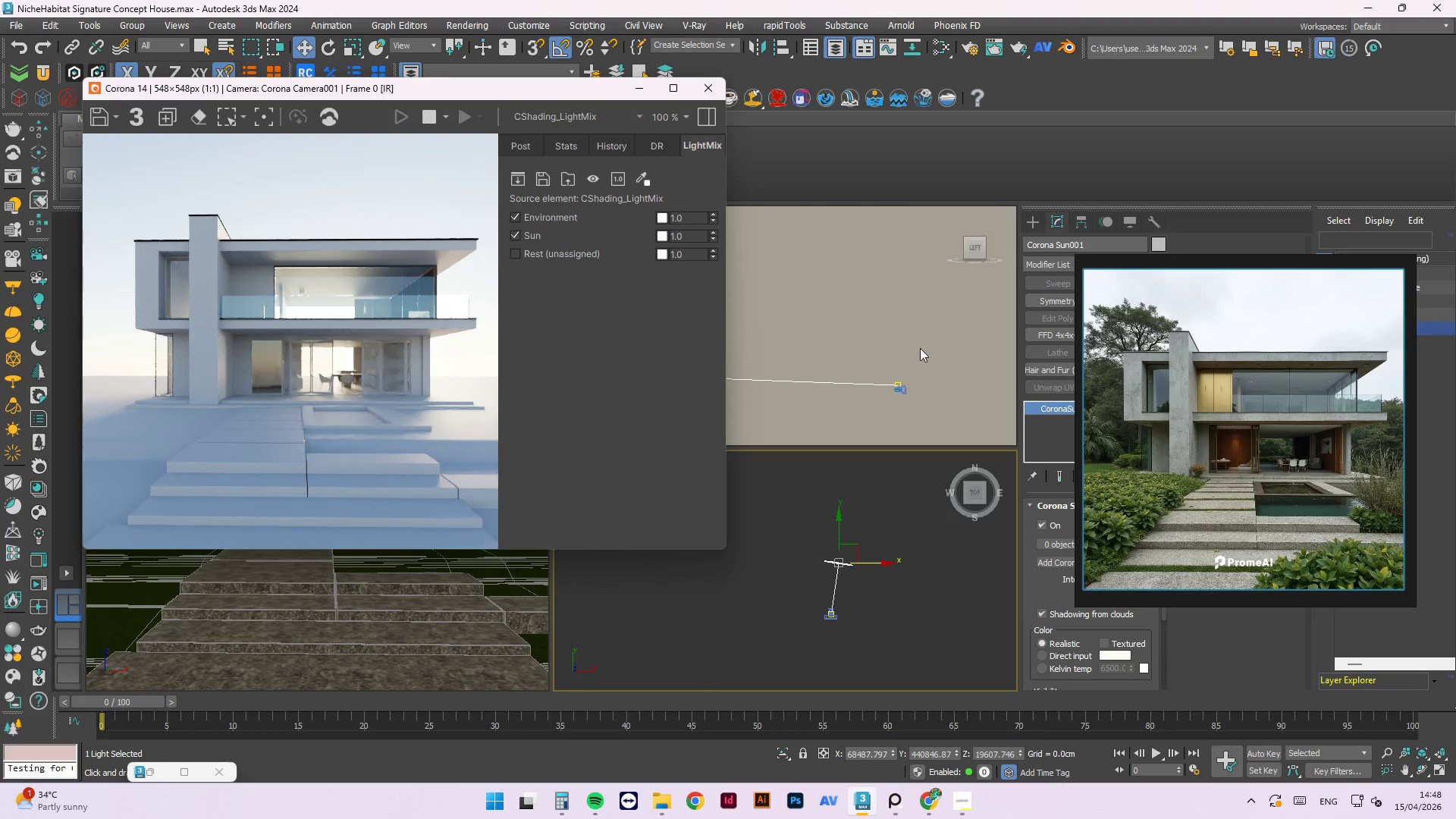 
scroll: coordinate [917, 384], scroll_direction: down, amount: 12.0
 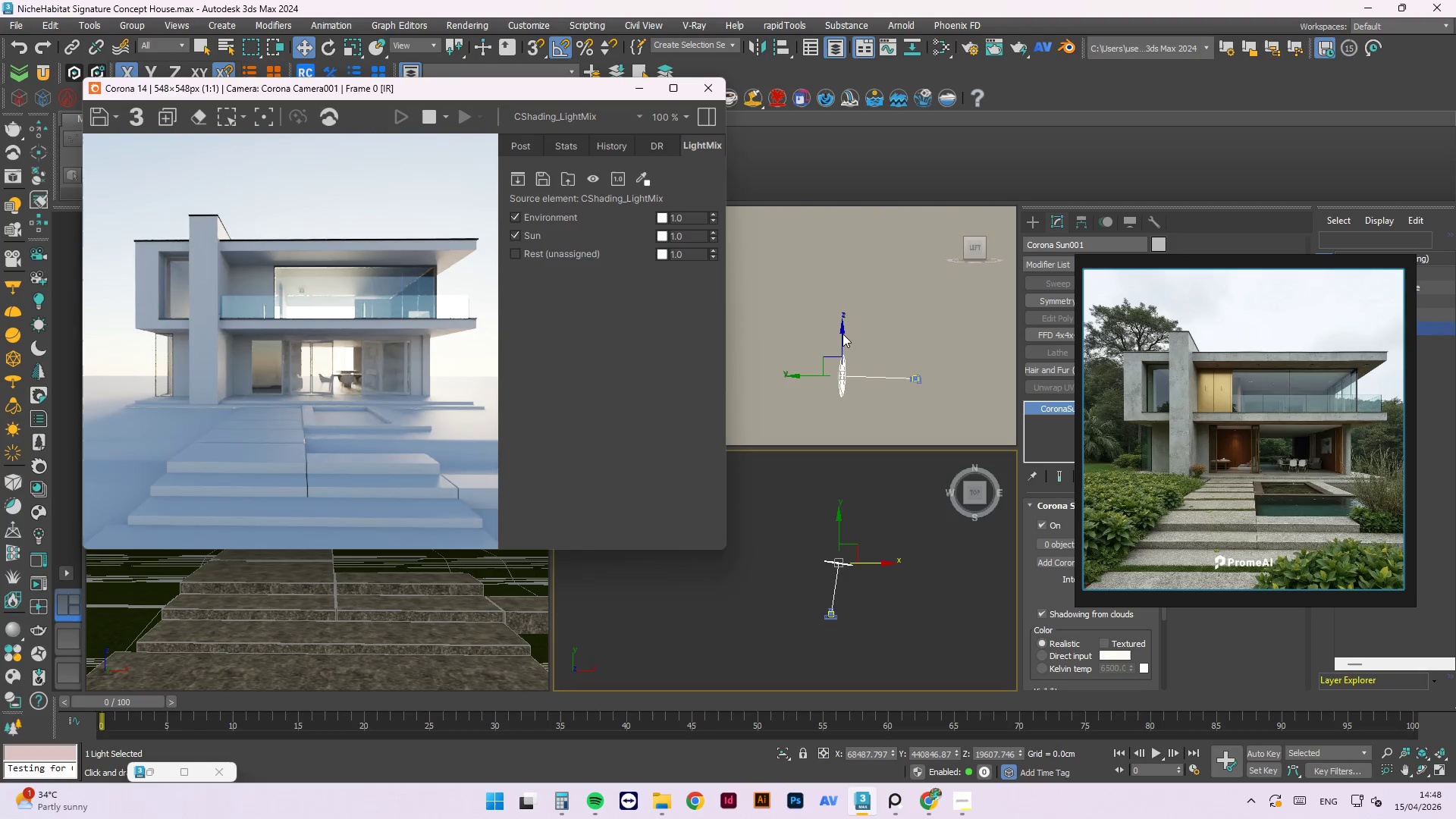 
left_click([843, 332])
 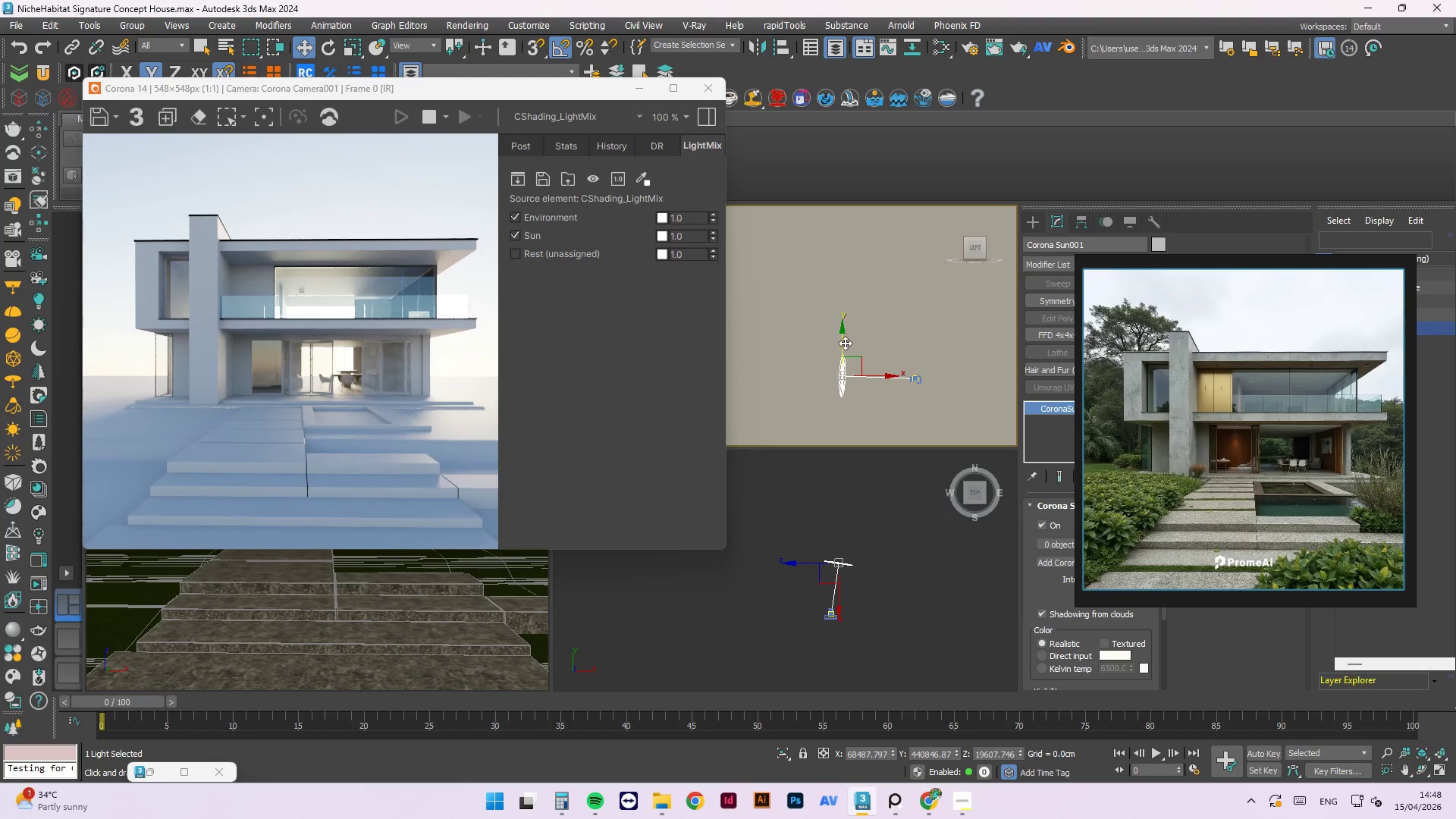 
left_click_drag(start_coordinate=[841, 340], to_coordinate=[853, 305])
 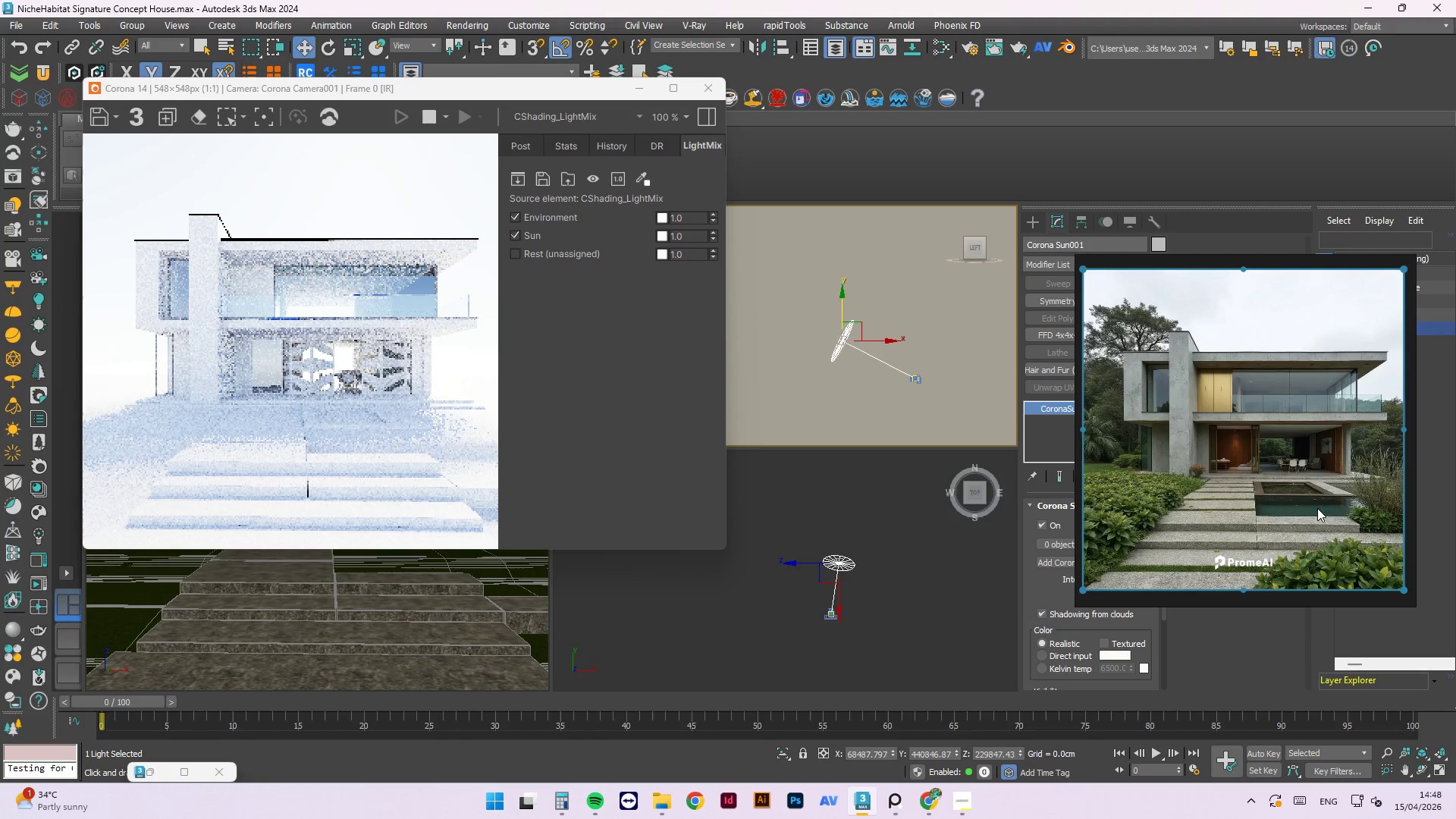 
scroll: coordinate [1304, 499], scroll_direction: up, amount: 1.0
 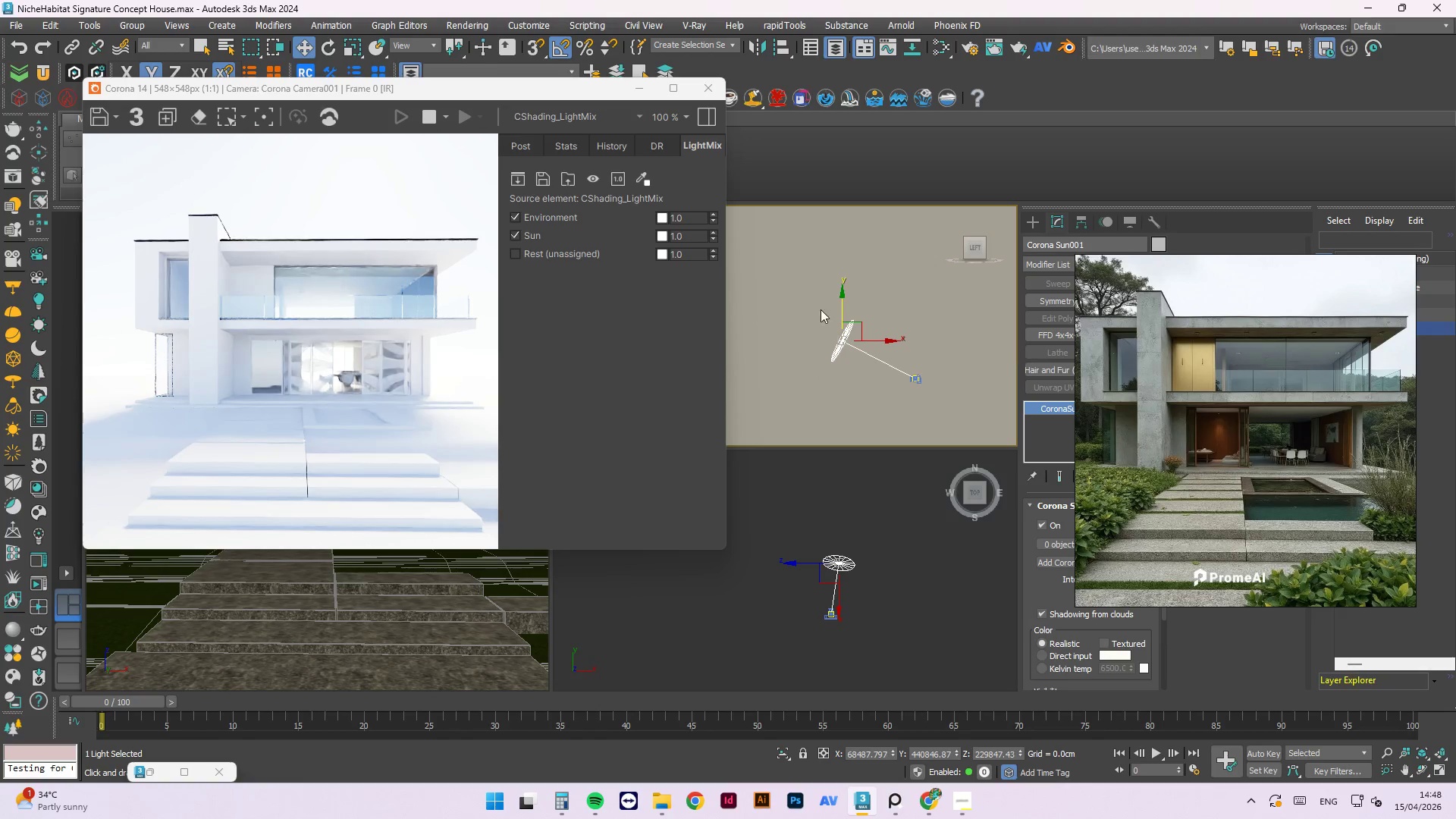 
scroll: coordinate [912, 354], scroll_direction: down, amount: 2.0
 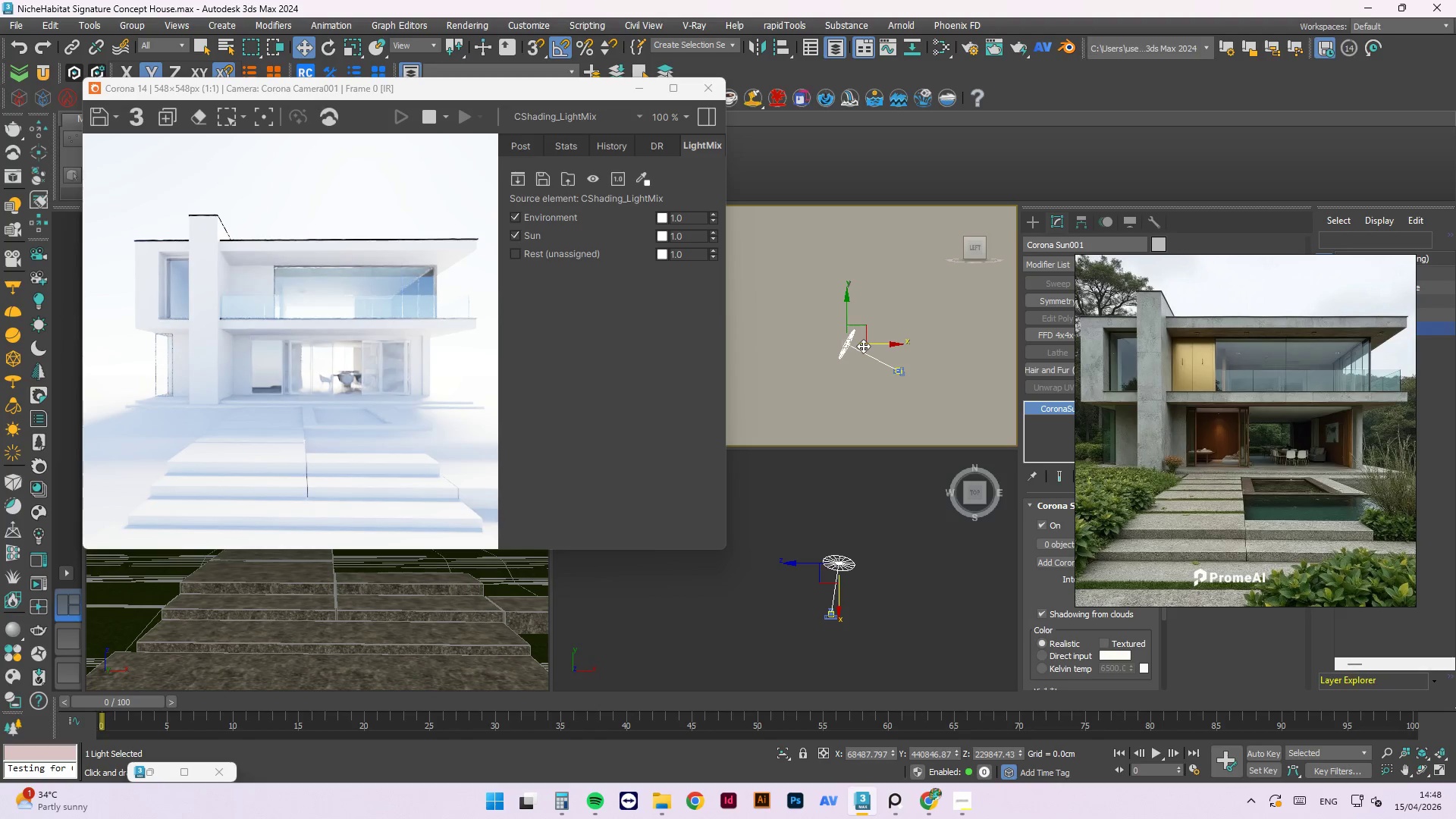 
left_click_drag(start_coordinate=[877, 347], to_coordinate=[927, 342])
 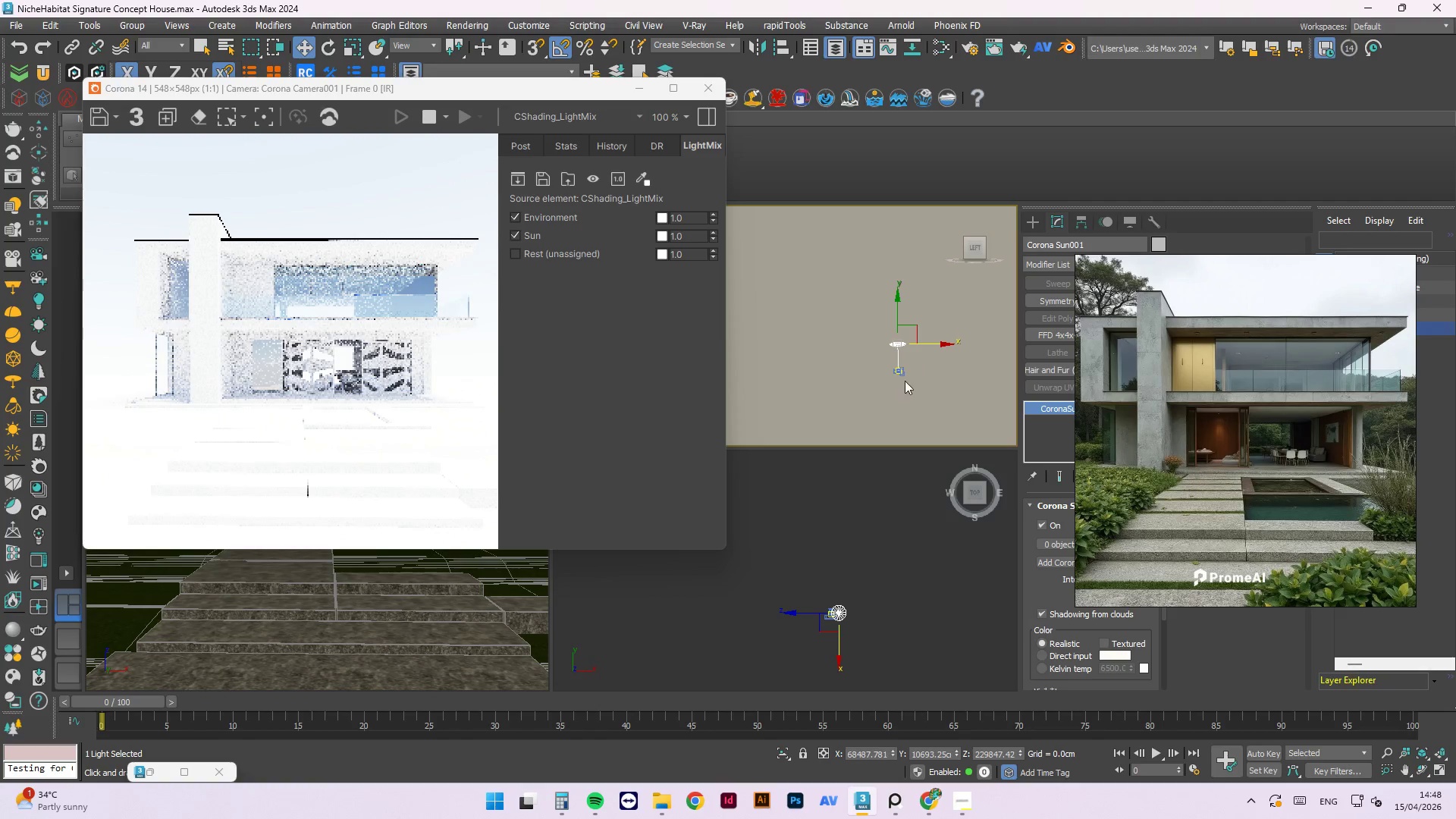 
scroll: coordinate [905, 340], scroll_direction: up, amount: 8.0
 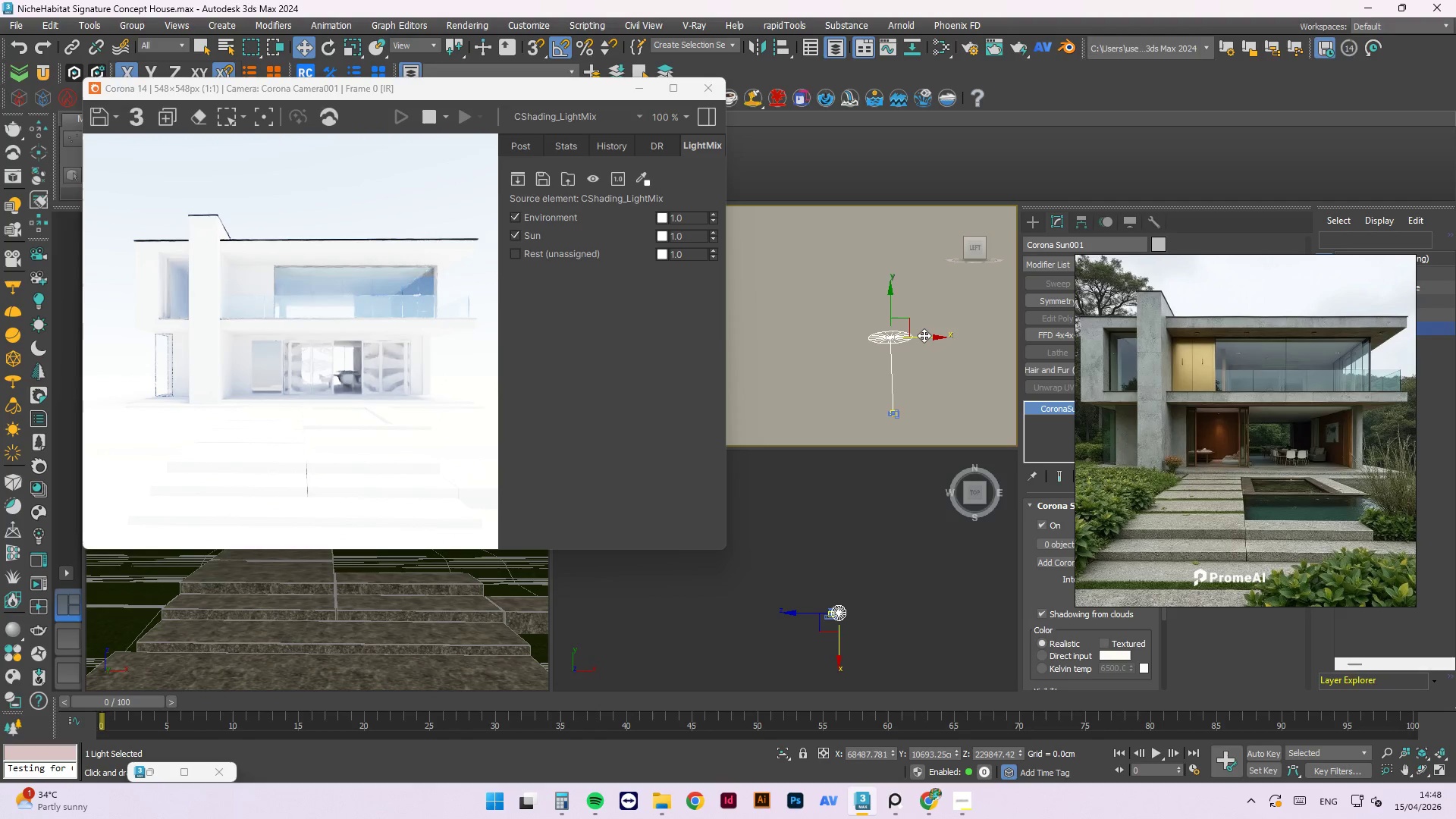 
left_click_drag(start_coordinate=[924, 335], to_coordinate=[927, 334])
 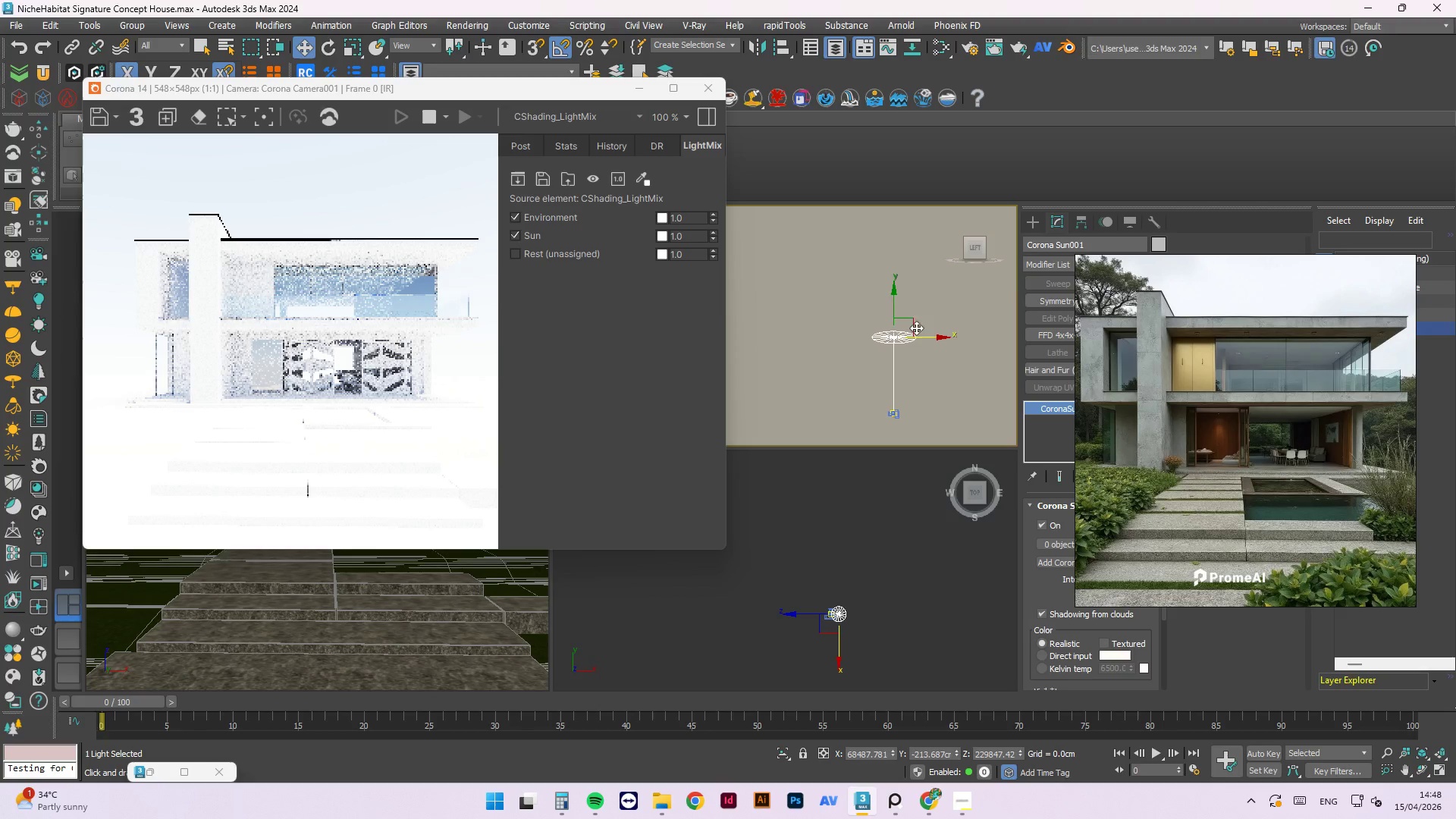 
scroll: coordinate [901, 328], scroll_direction: down, amount: 2.0
 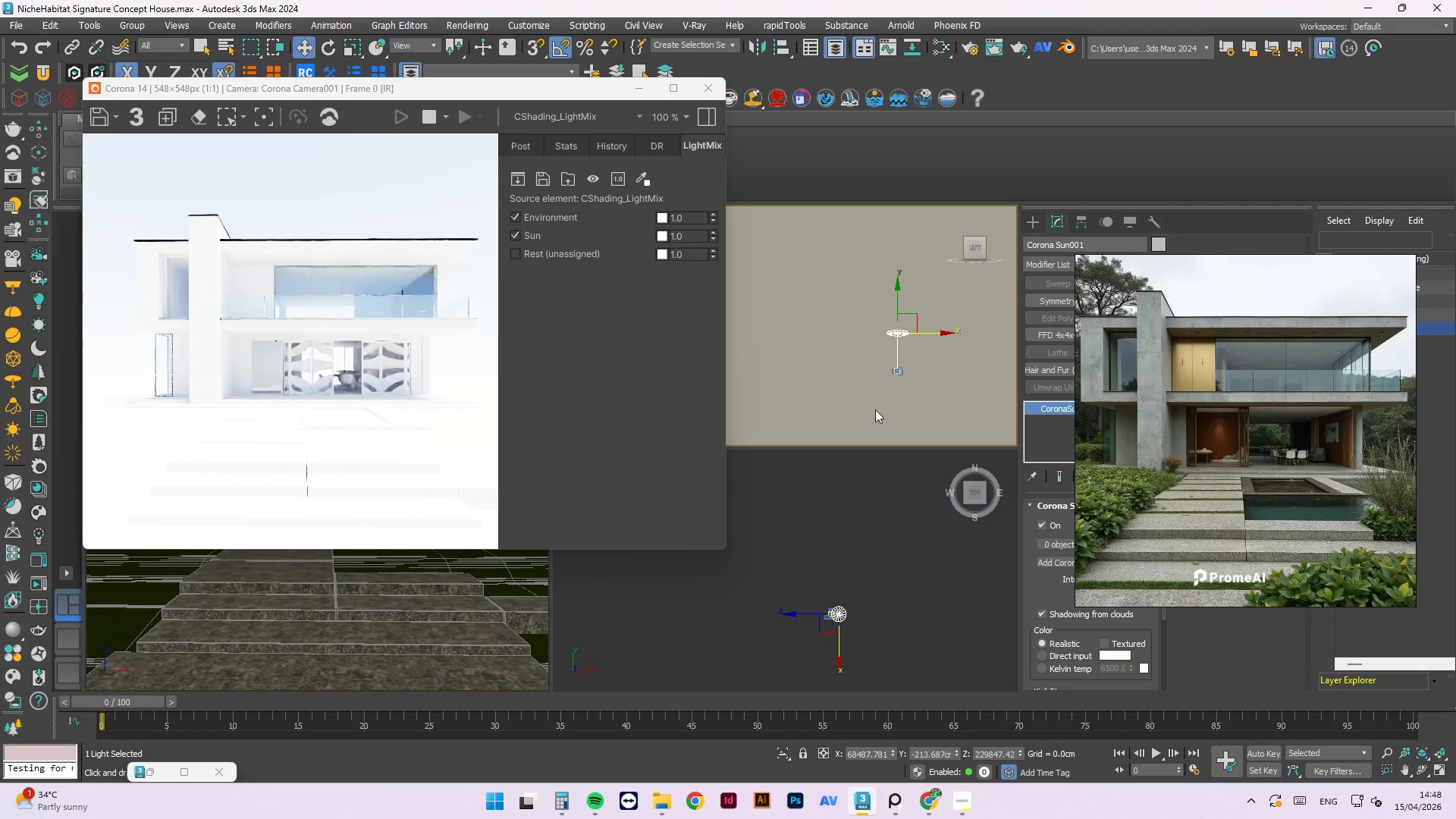 
hold_key(key=AltLeft, duration=0.64)
 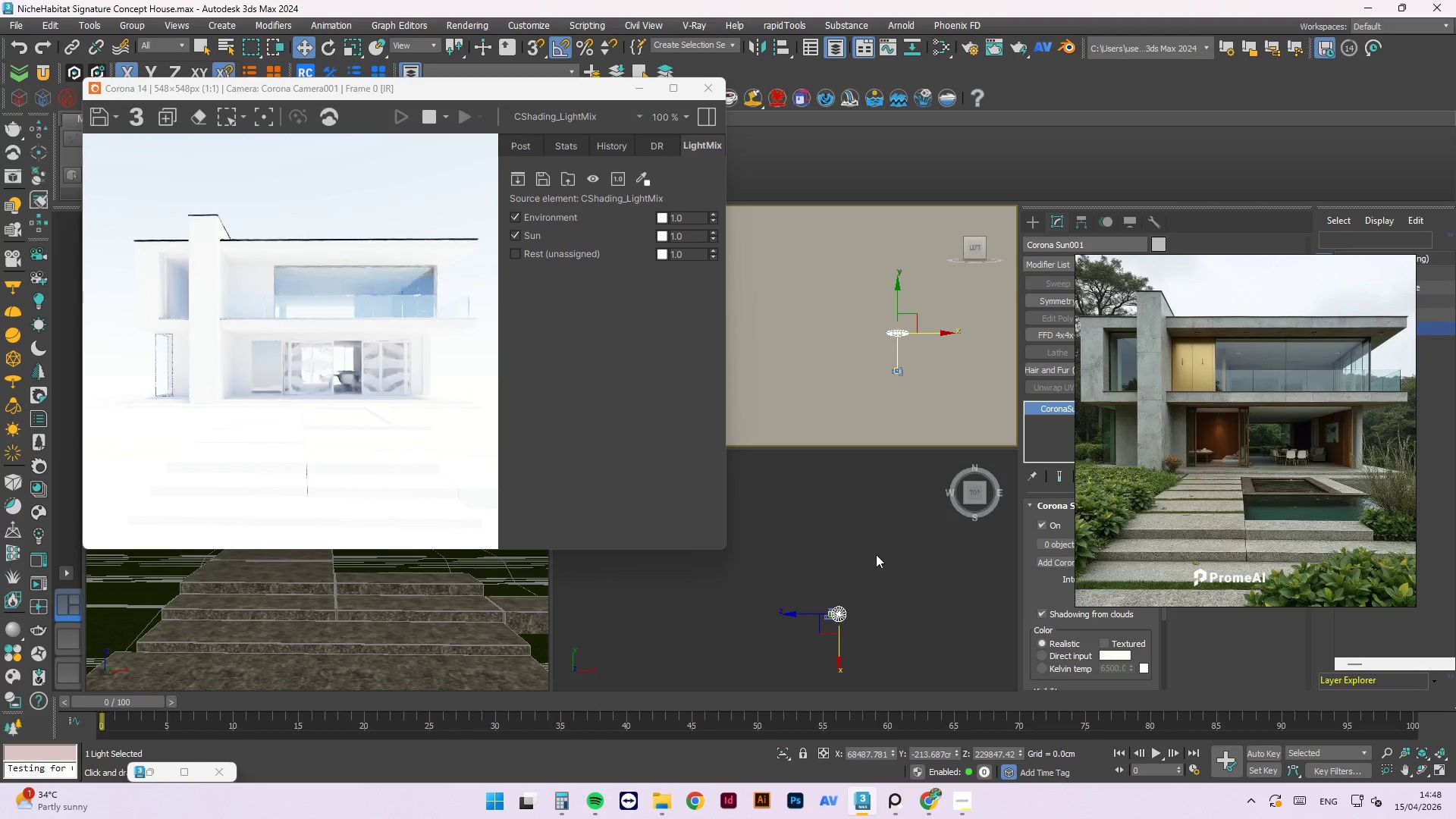 
scroll: coordinate [846, 670], scroll_direction: up, amount: 4.0
 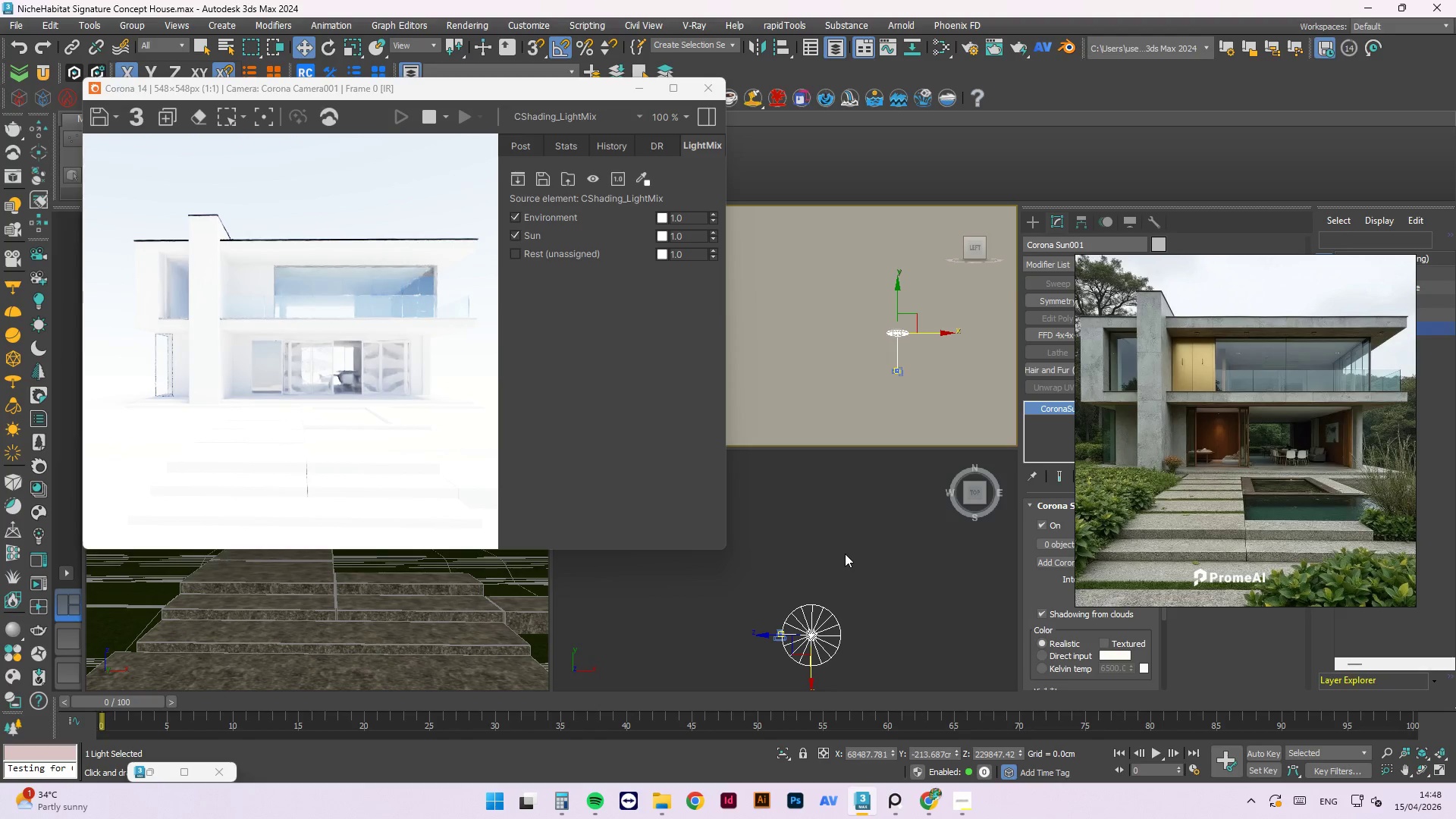 
left_click([878, 588])
 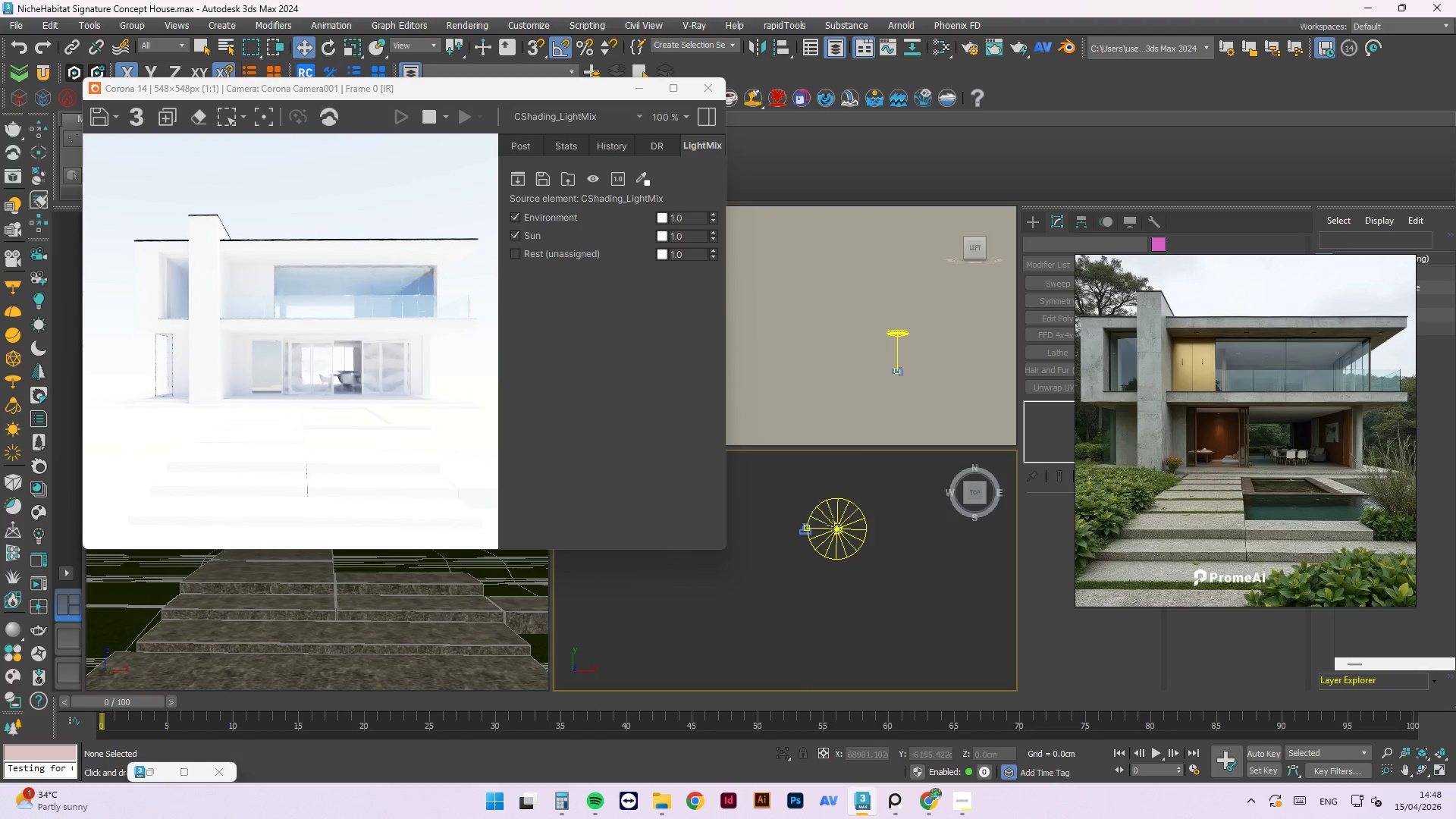 
scroll: coordinate [827, 644], scroll_direction: none, amount: 0.0
 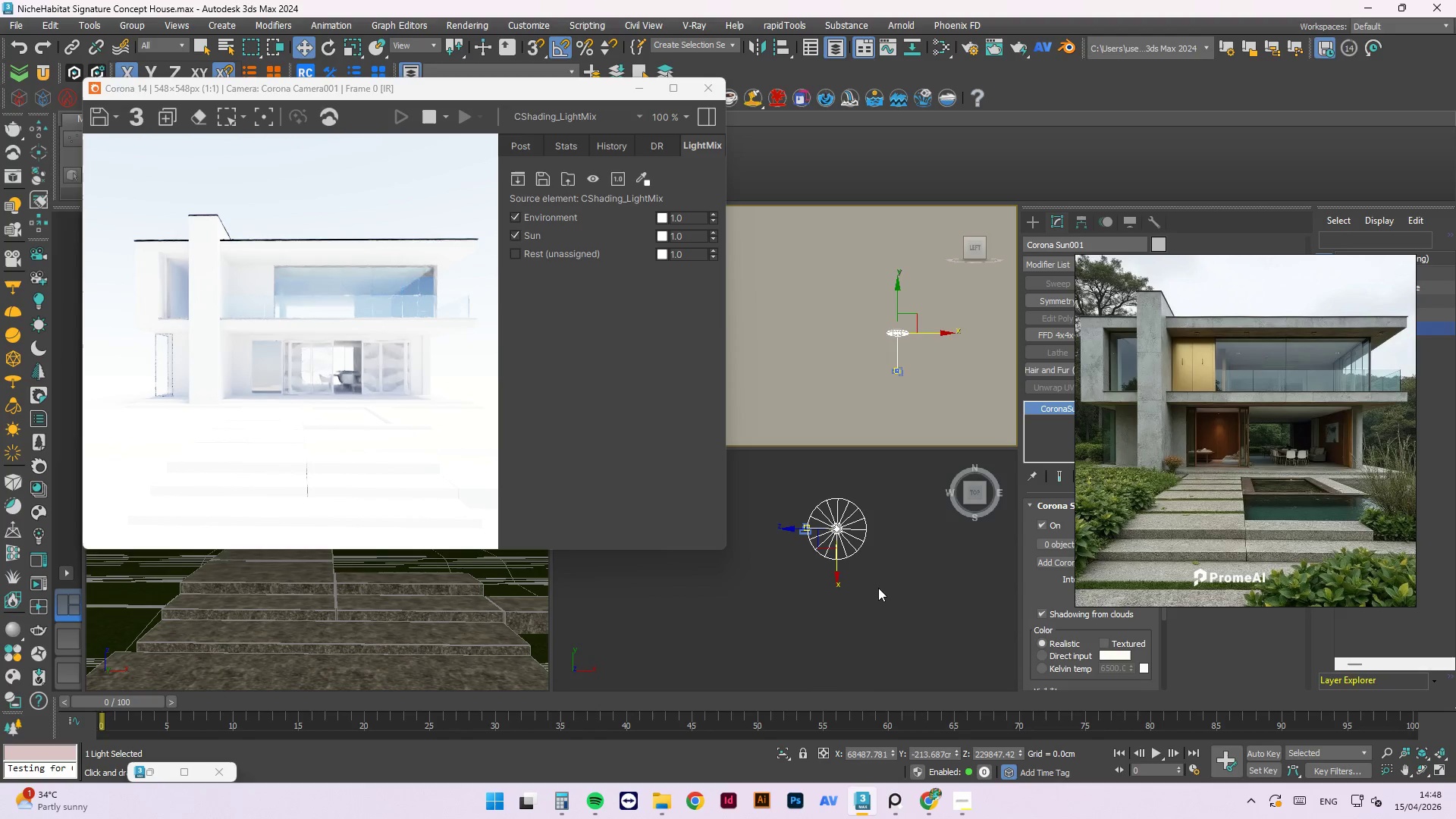 
scroll: coordinate [755, 538], scroll_direction: up, amount: 11.0
 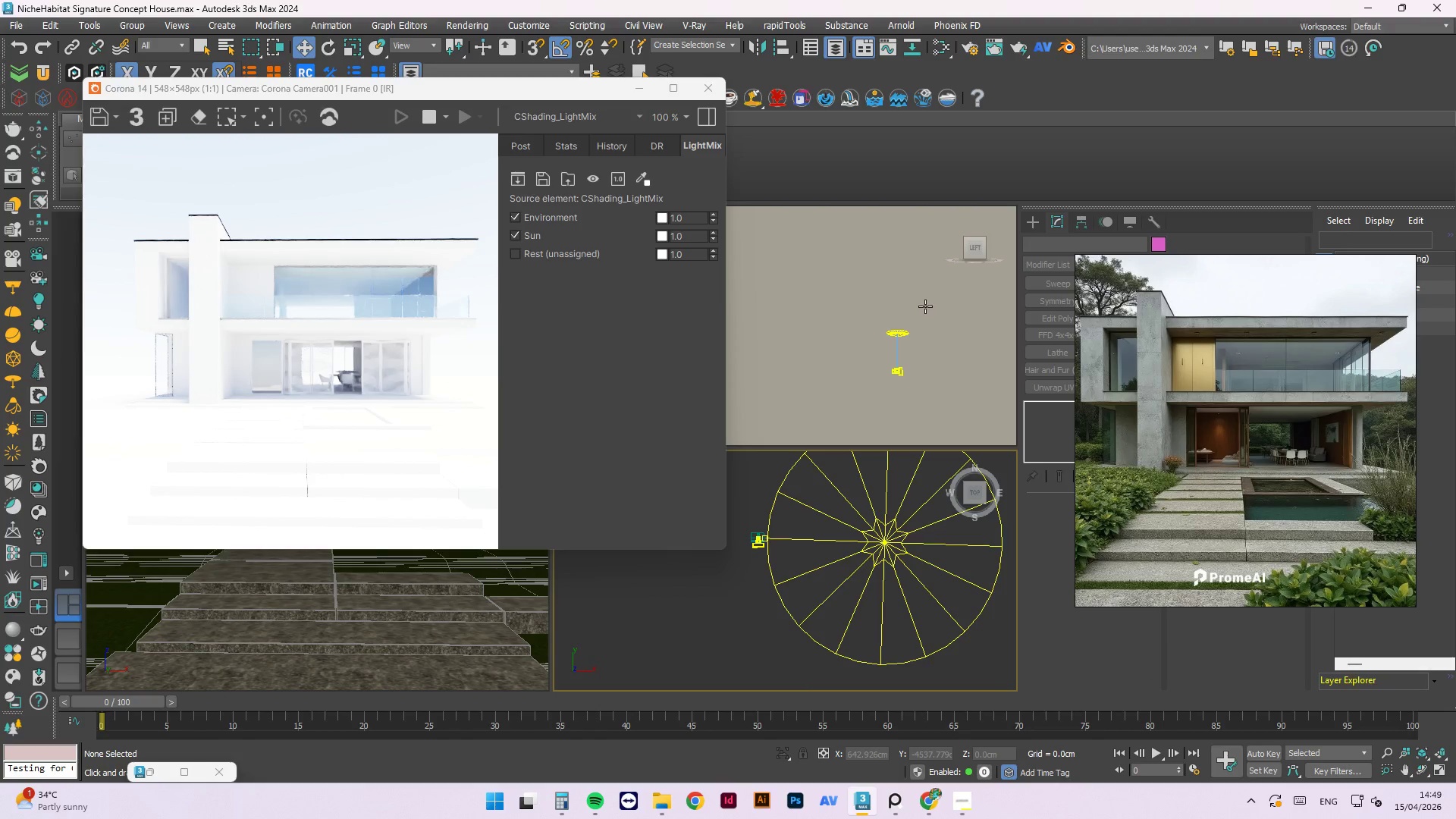 
left_click([934, 353])
 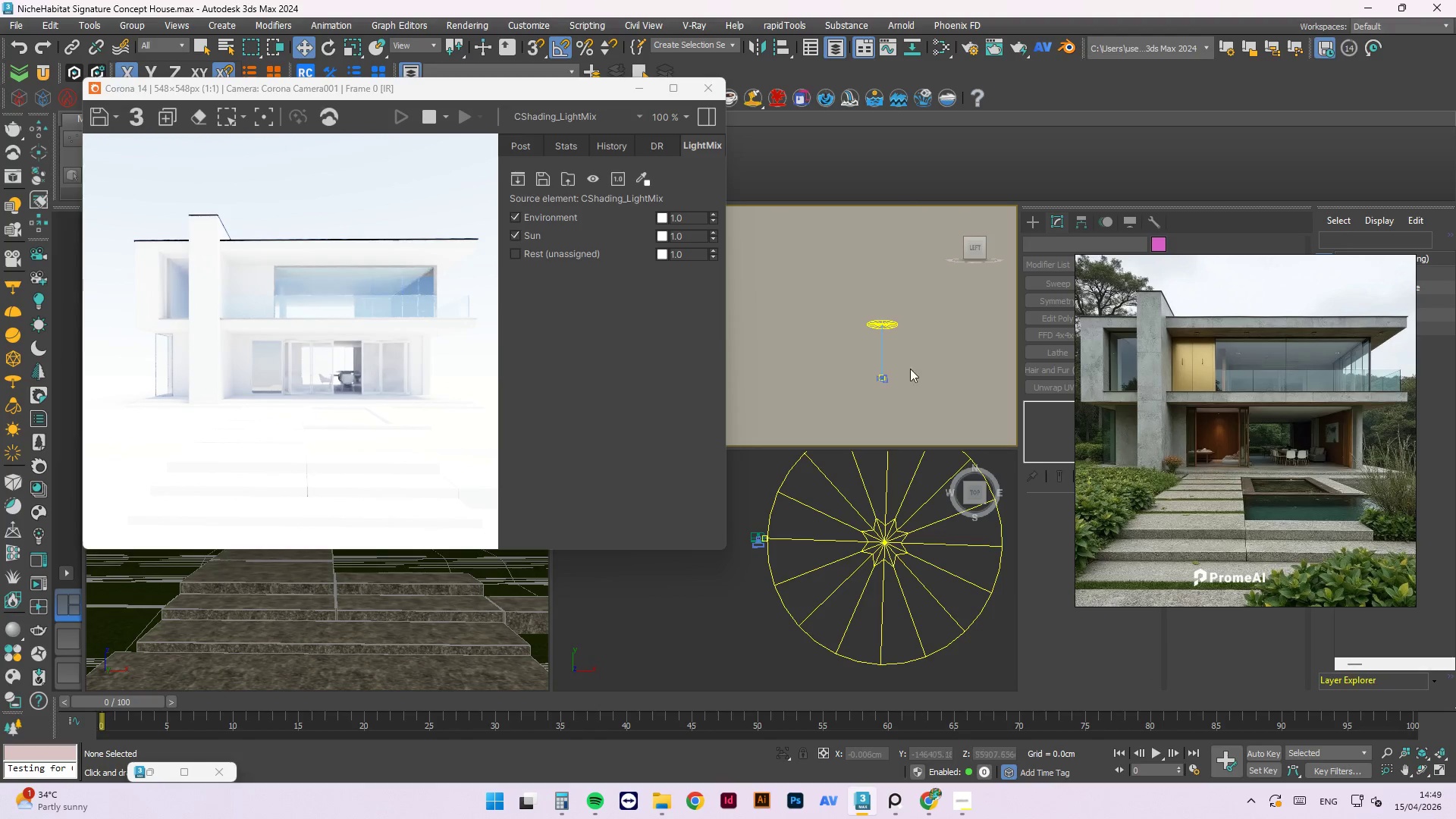 
scroll: coordinate [880, 385], scroll_direction: up, amount: 8.0
 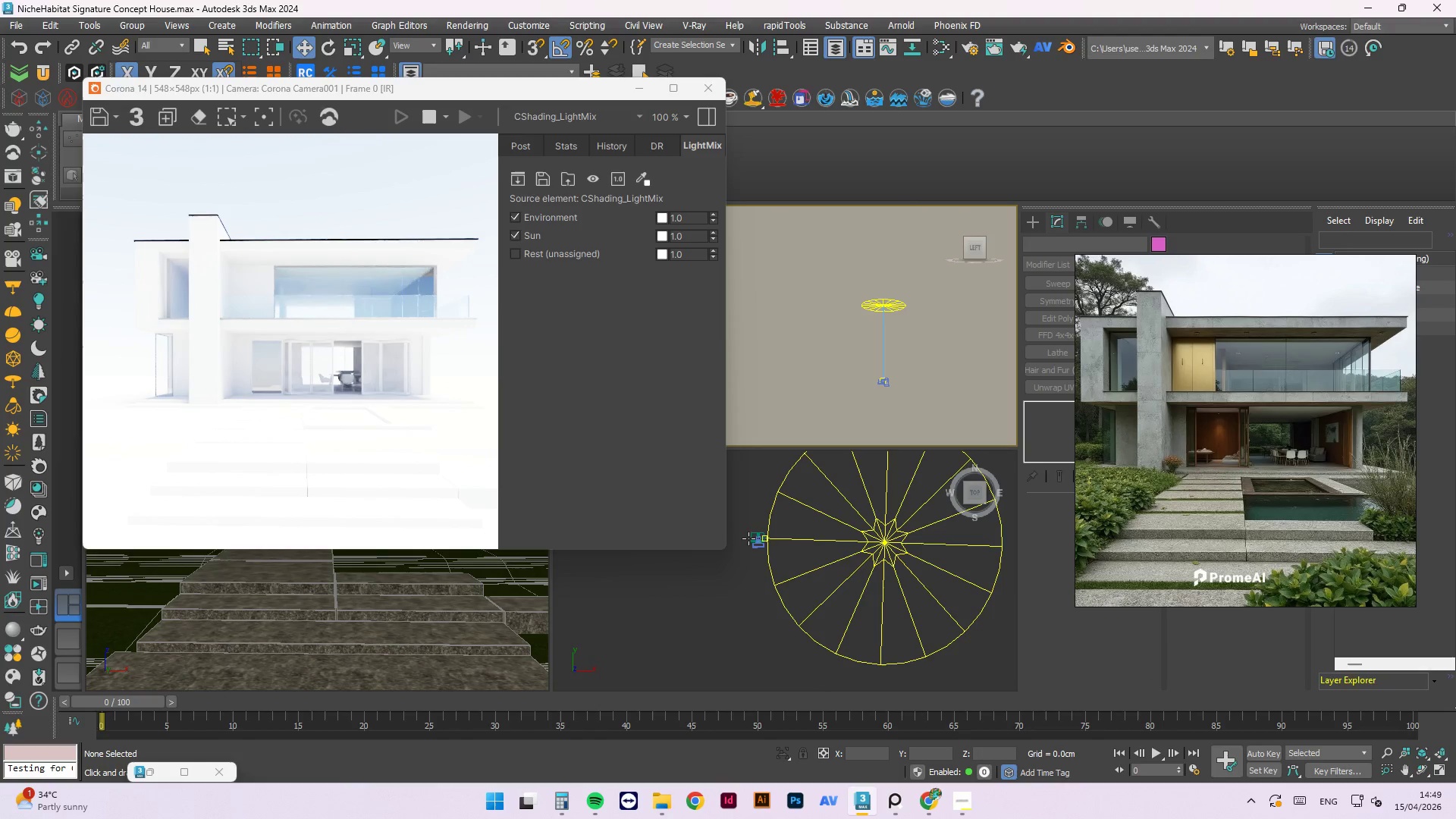 
left_click([753, 541])
 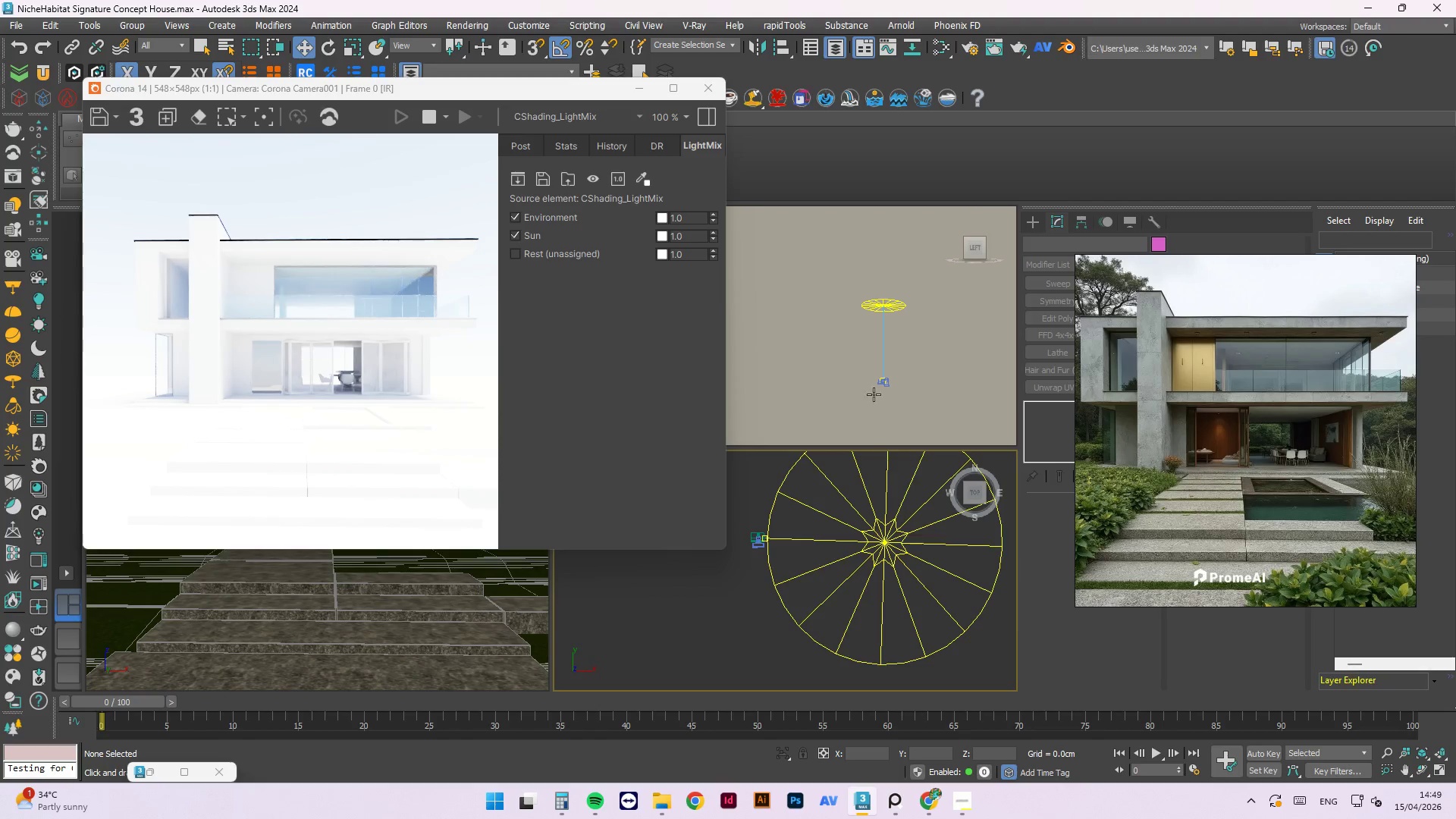 
left_click([657, 298])
 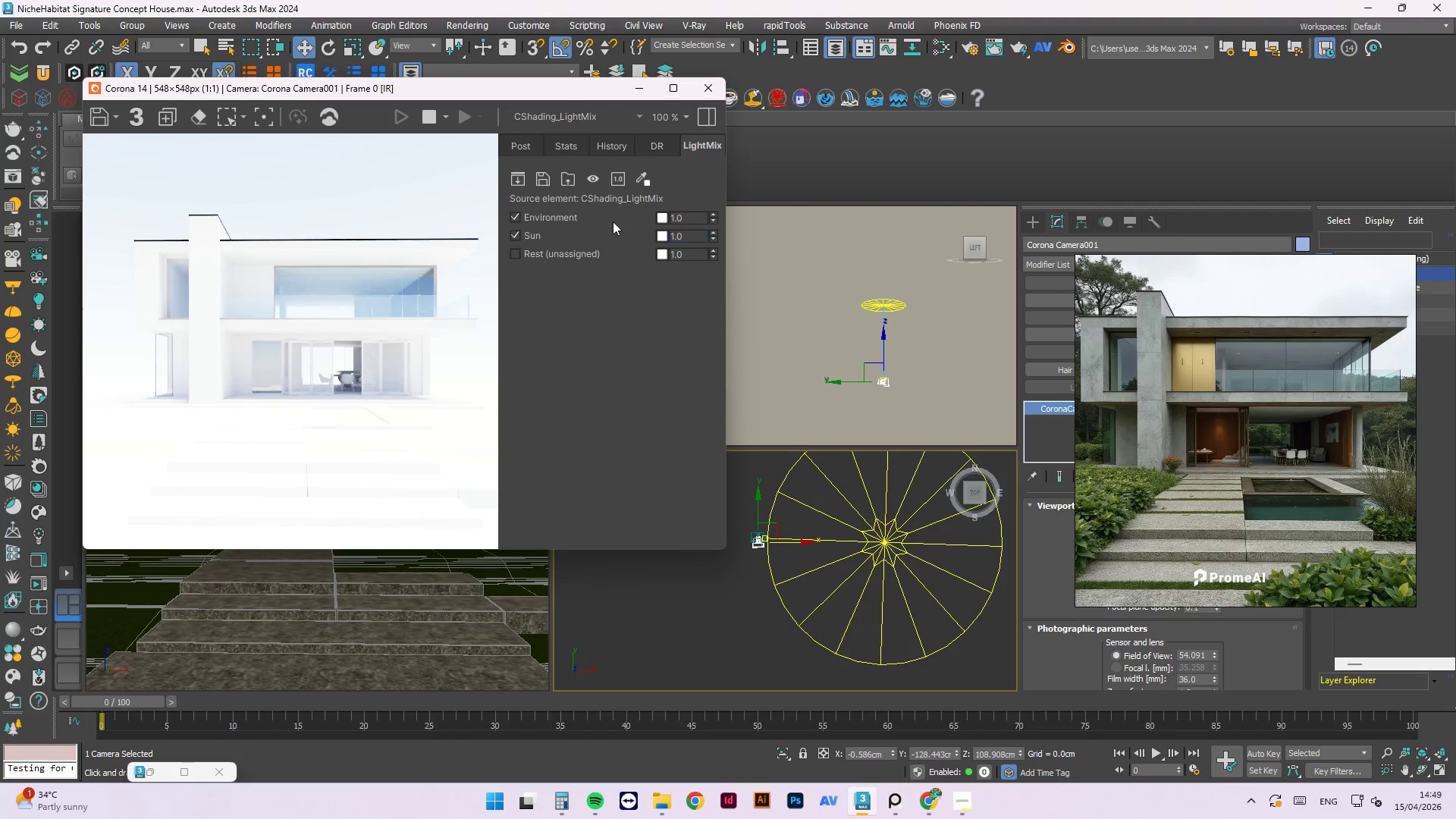 
left_click([517, 235])
 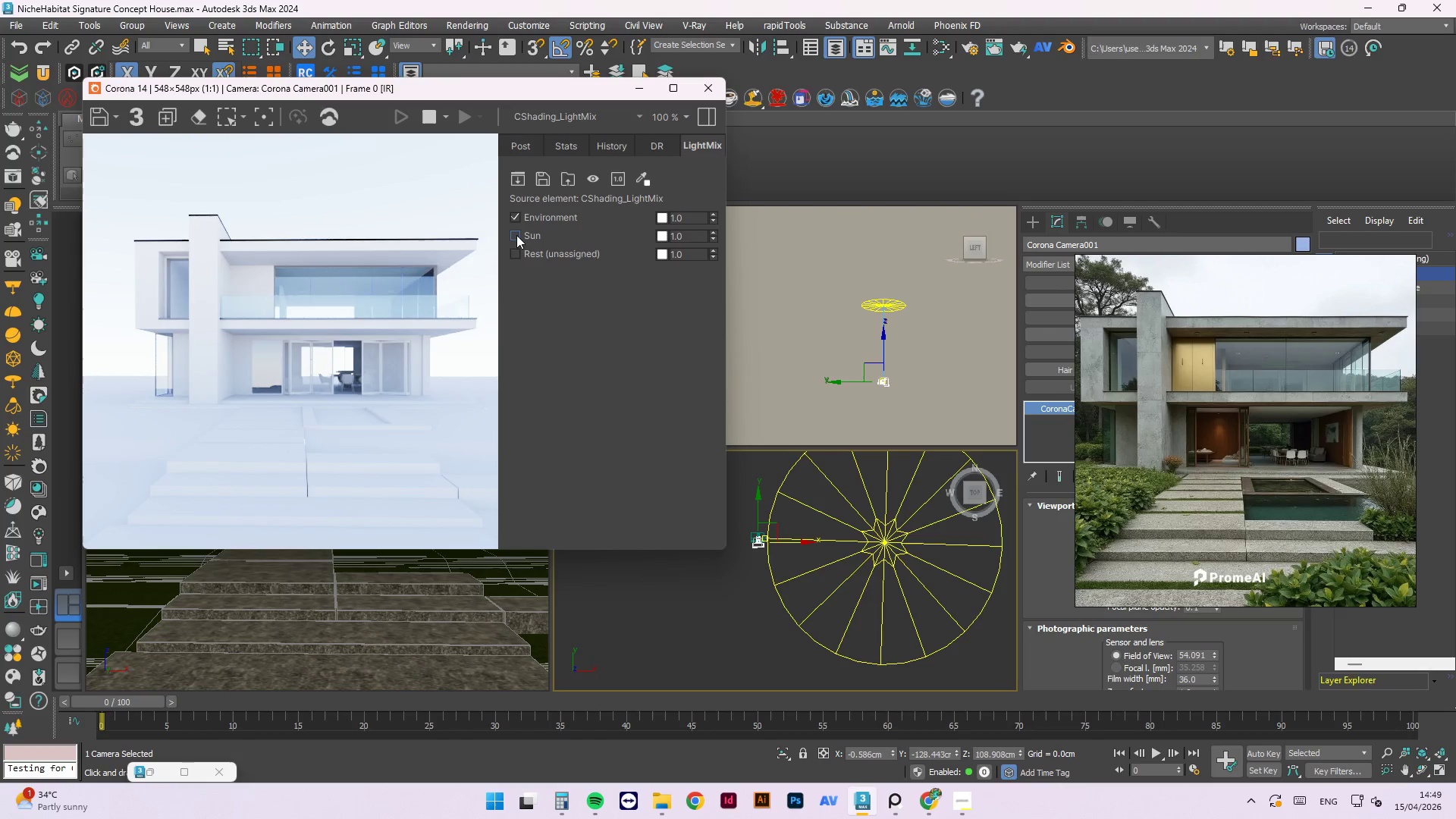 
left_click([516, 235])
 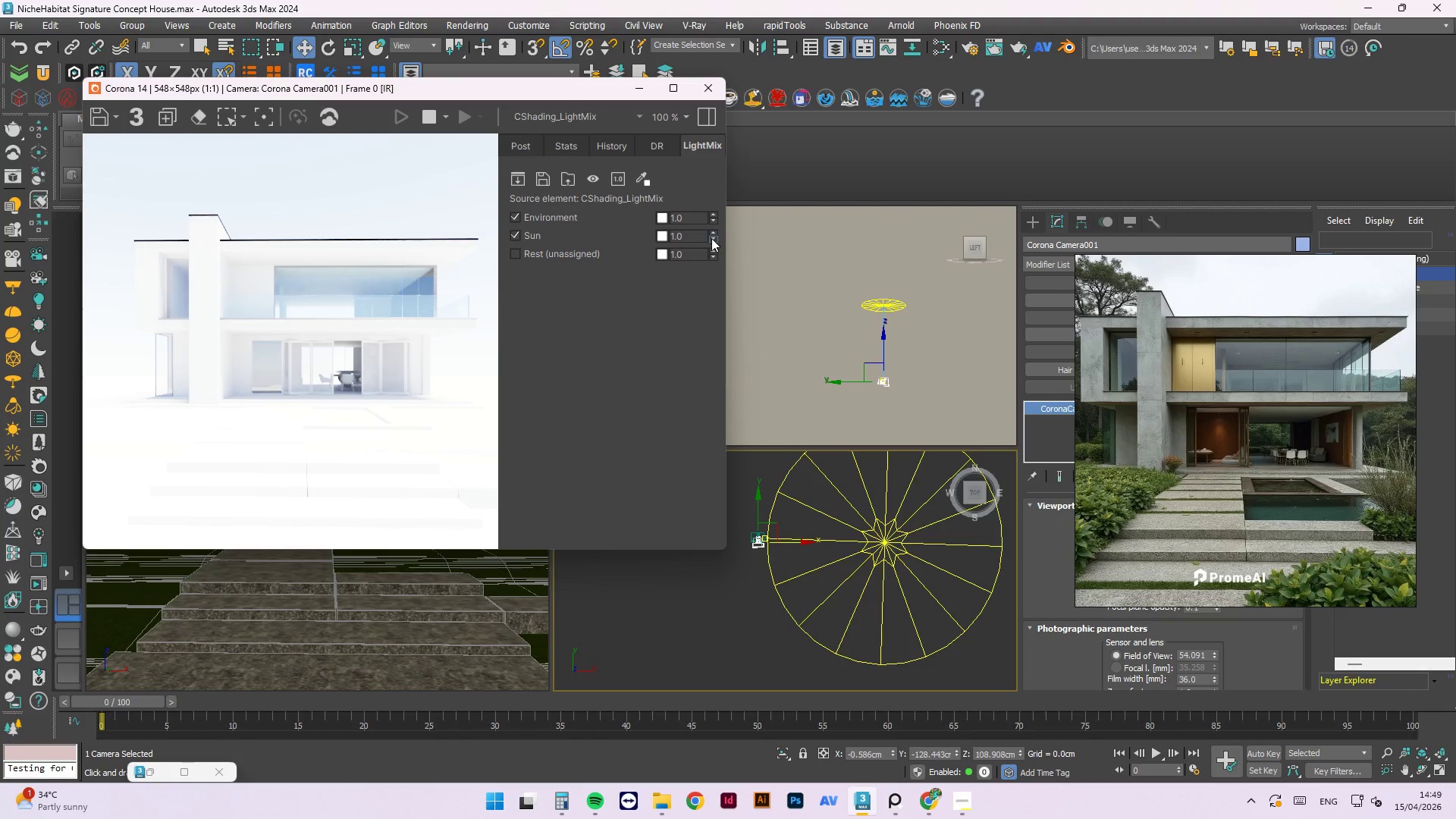 
left_click_drag(start_coordinate=[711, 240], to_coordinate=[723, 420])
 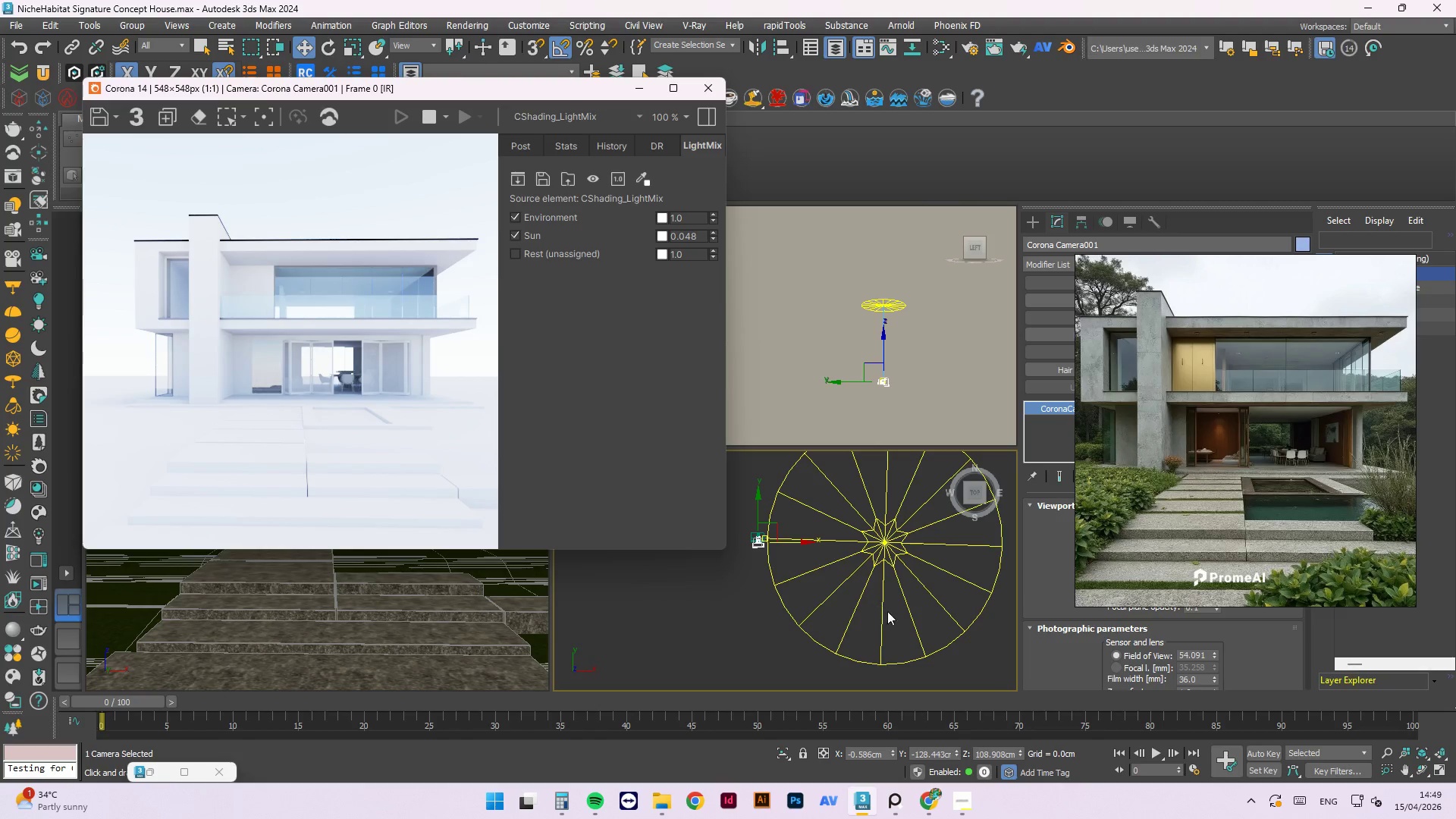 
left_click([863, 597])
 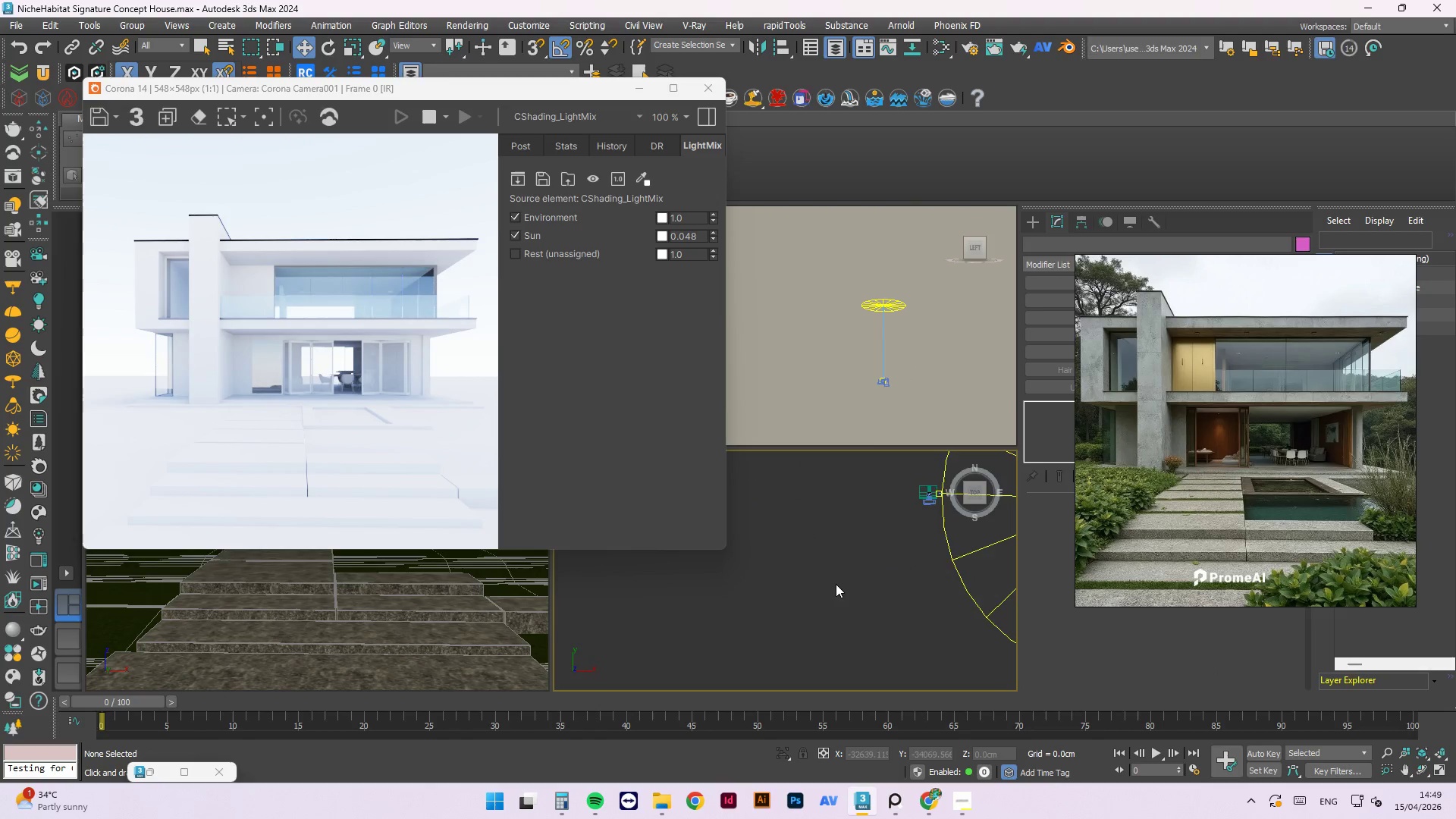 
scroll: coordinate [830, 591], scroll_direction: up, amount: 1.0
 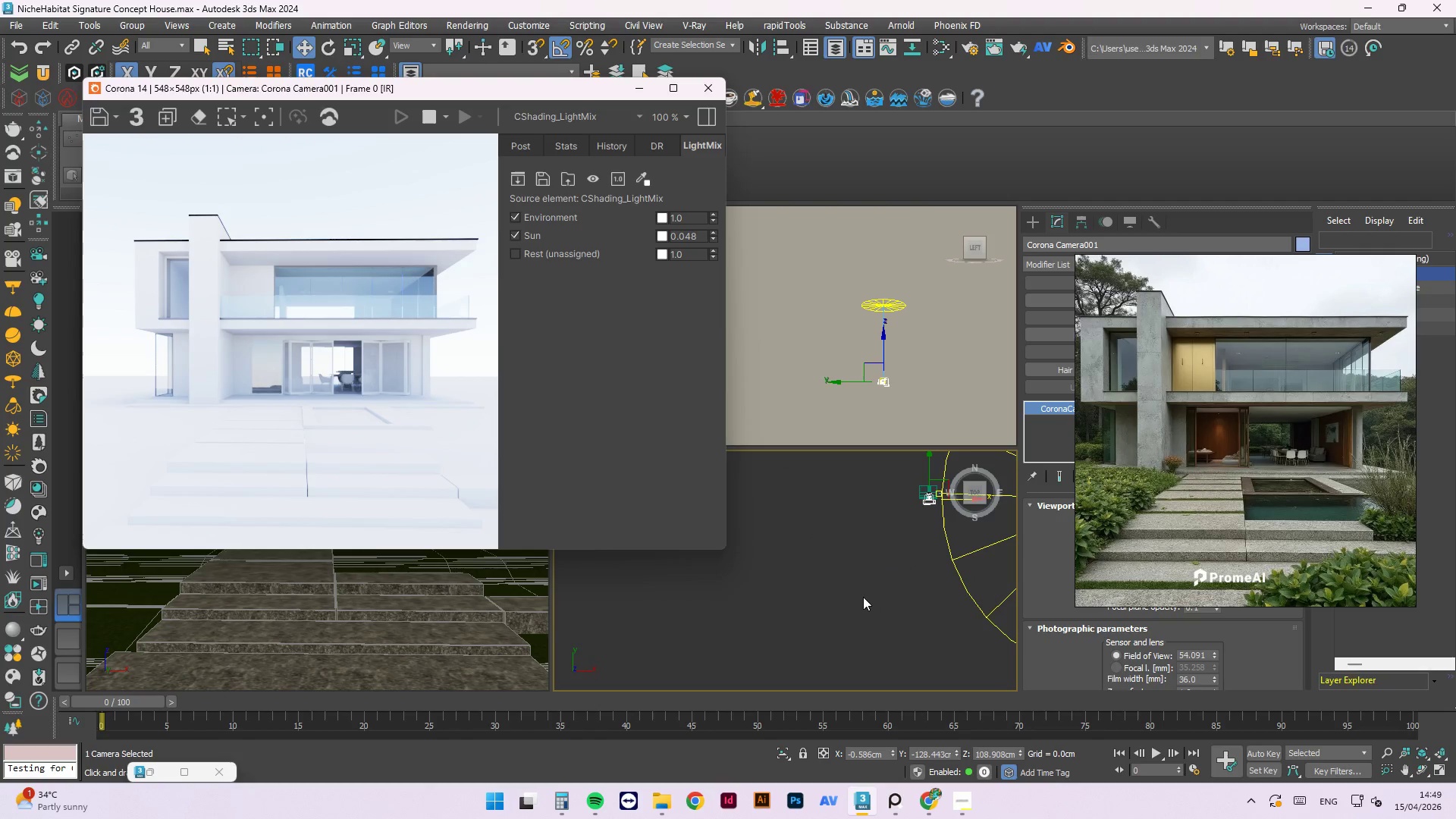 
scroll: coordinate [830, 584], scroll_direction: none, amount: 0.0
 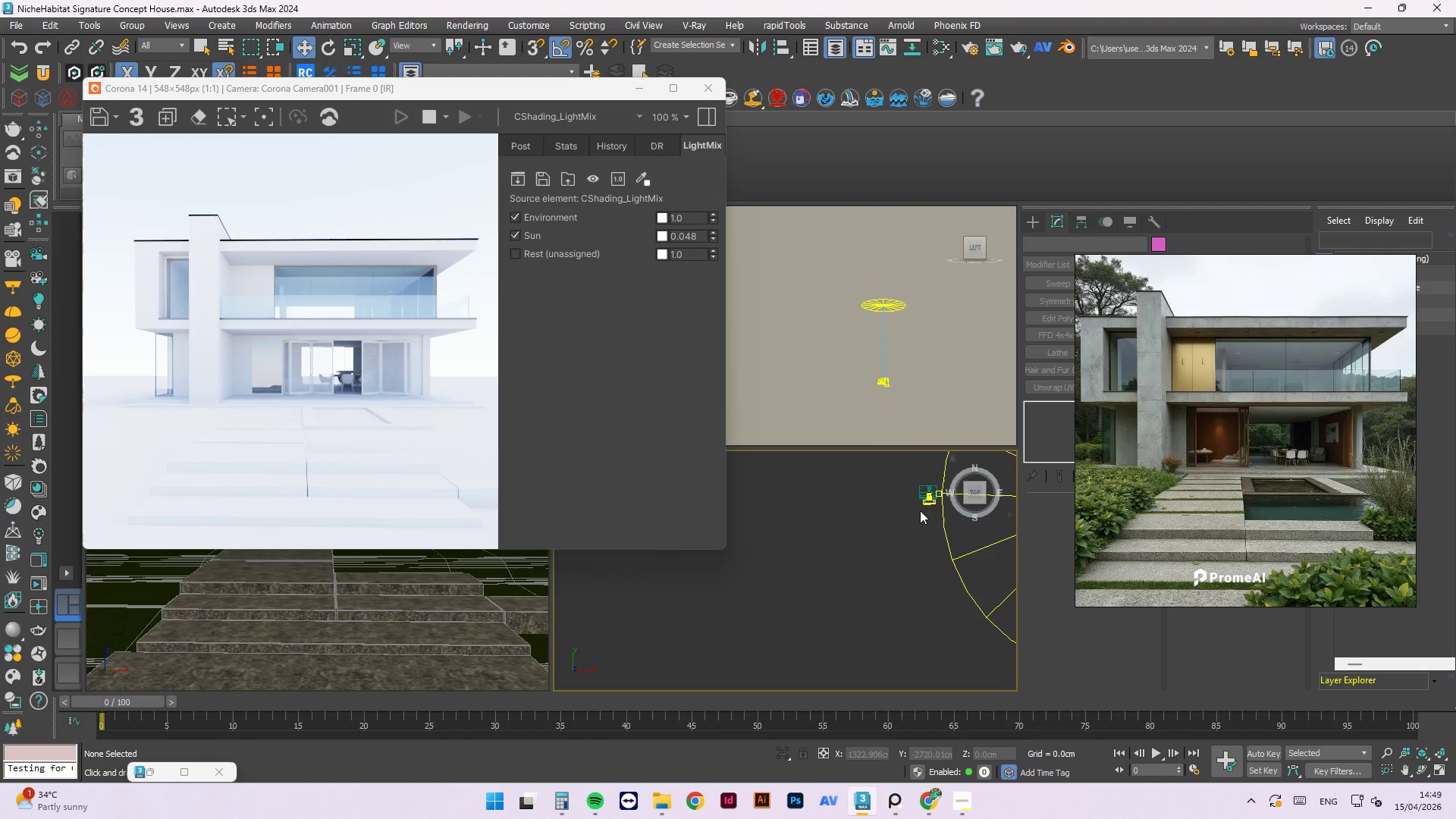 
scroll: coordinate [865, 336], scroll_direction: up, amount: 25.0
 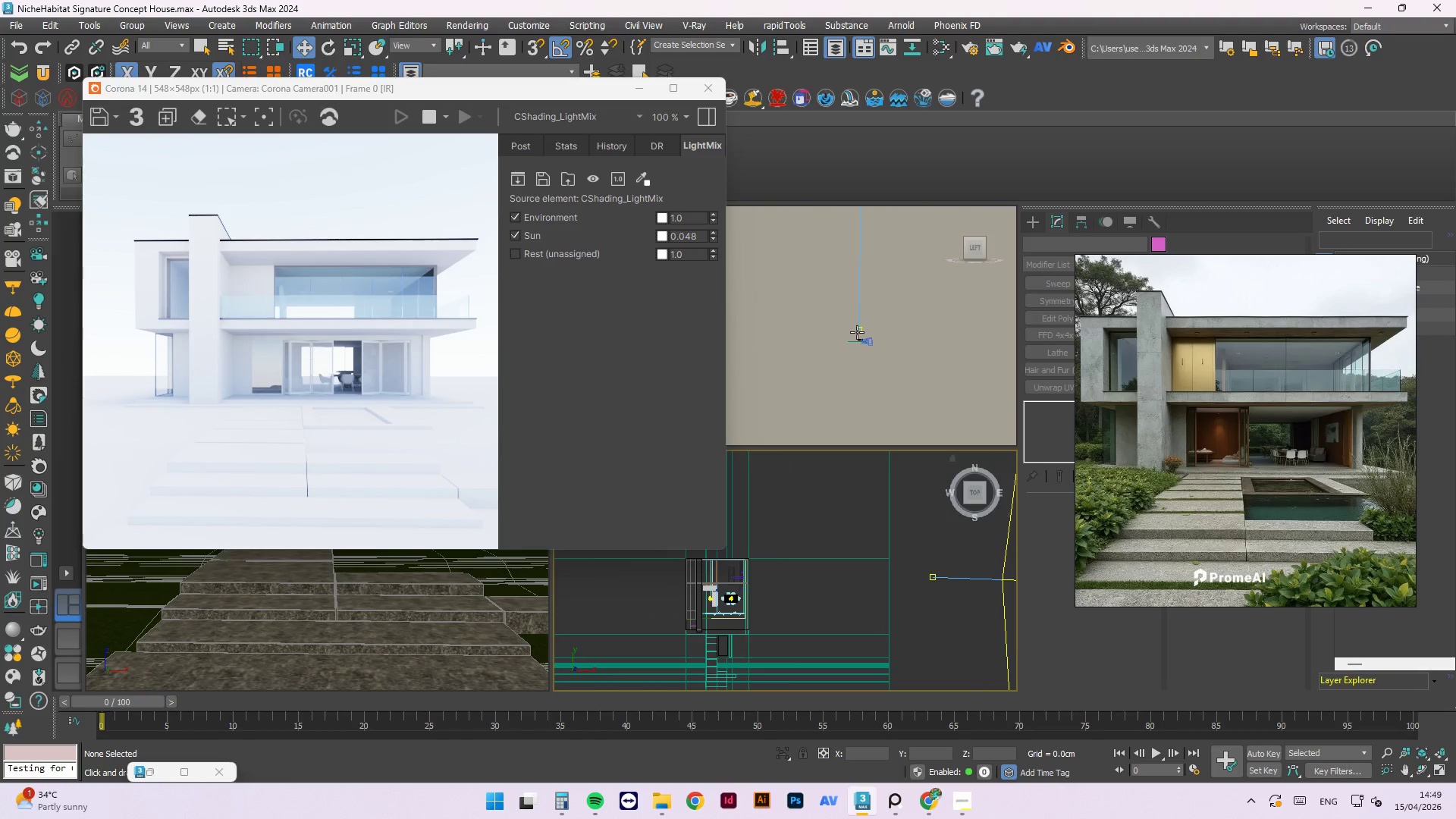 
left_click([857, 339])
 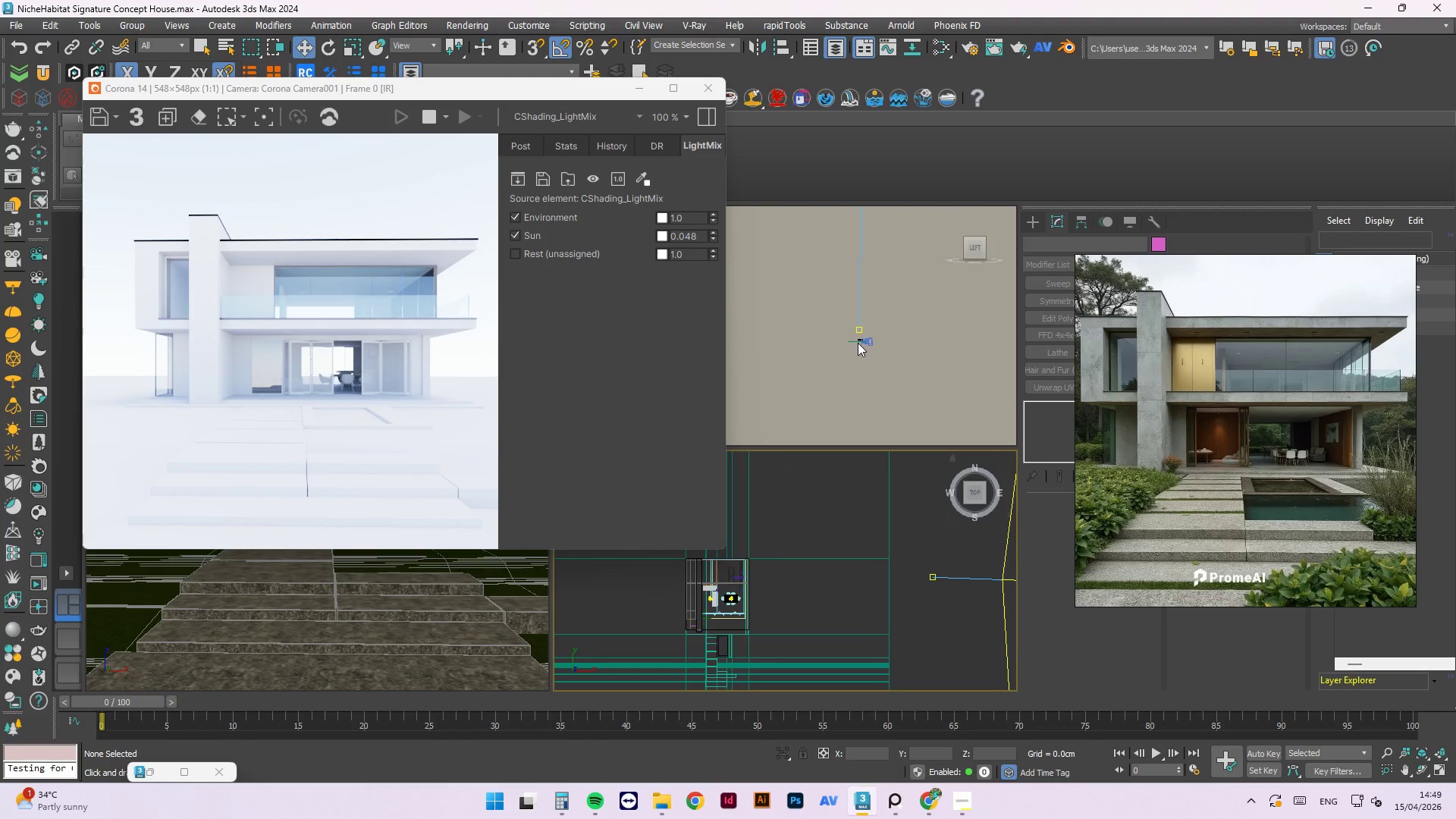 
scroll: coordinate [858, 343], scroll_direction: up, amount: 3.0
 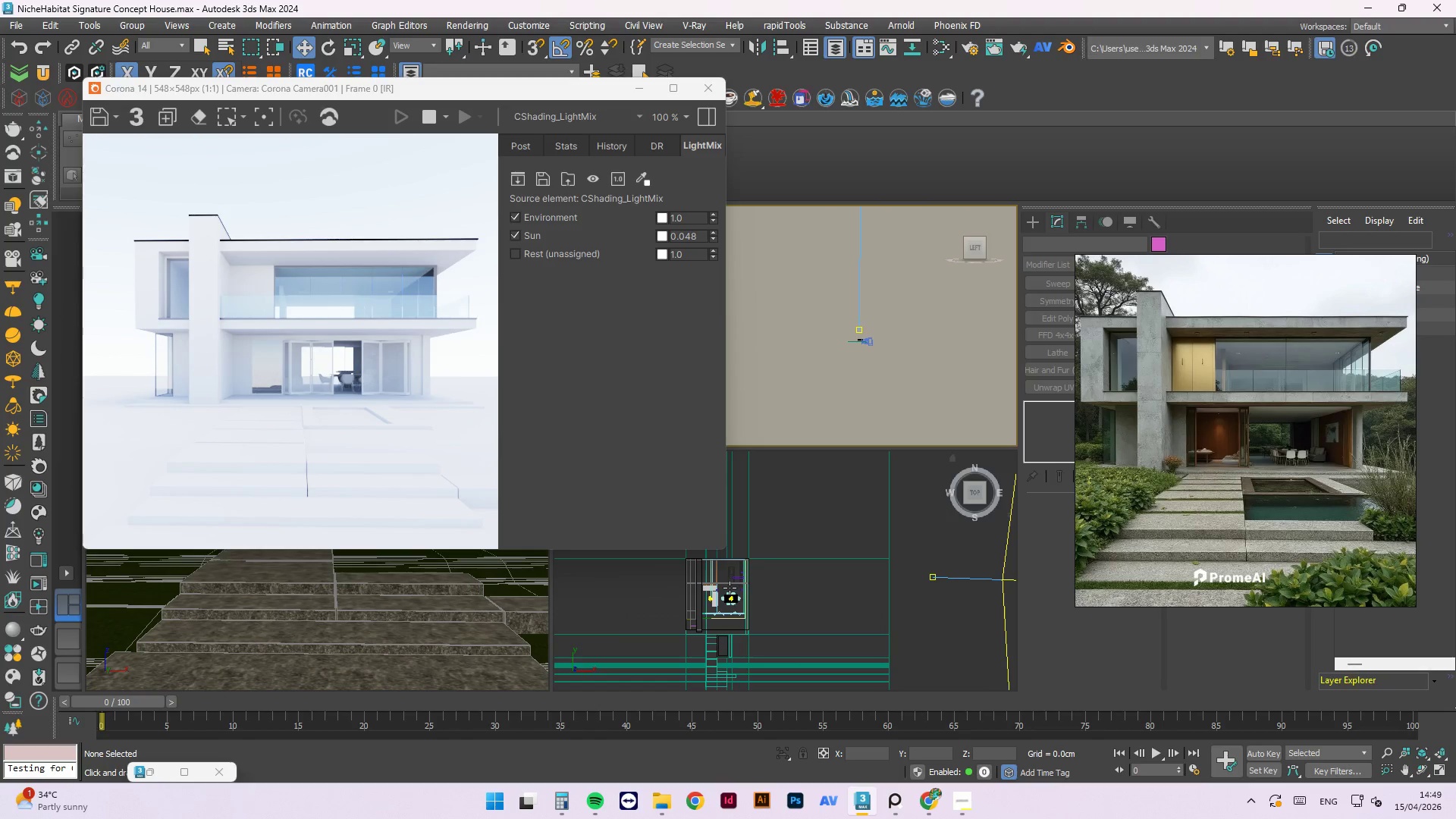 
left_click([730, 586])
 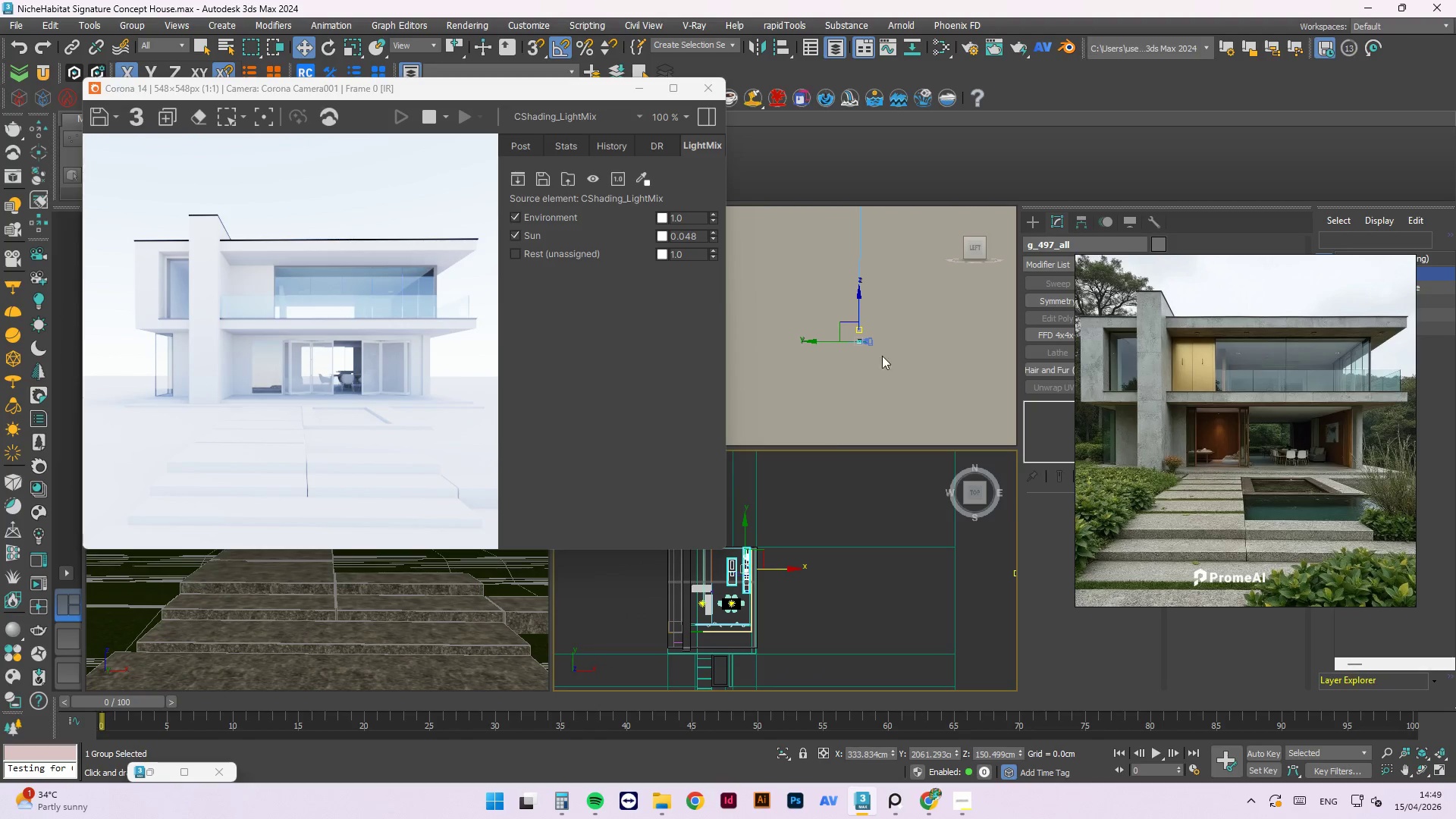 
scroll: coordinate [864, 322], scroll_direction: up, amount: 2.0
 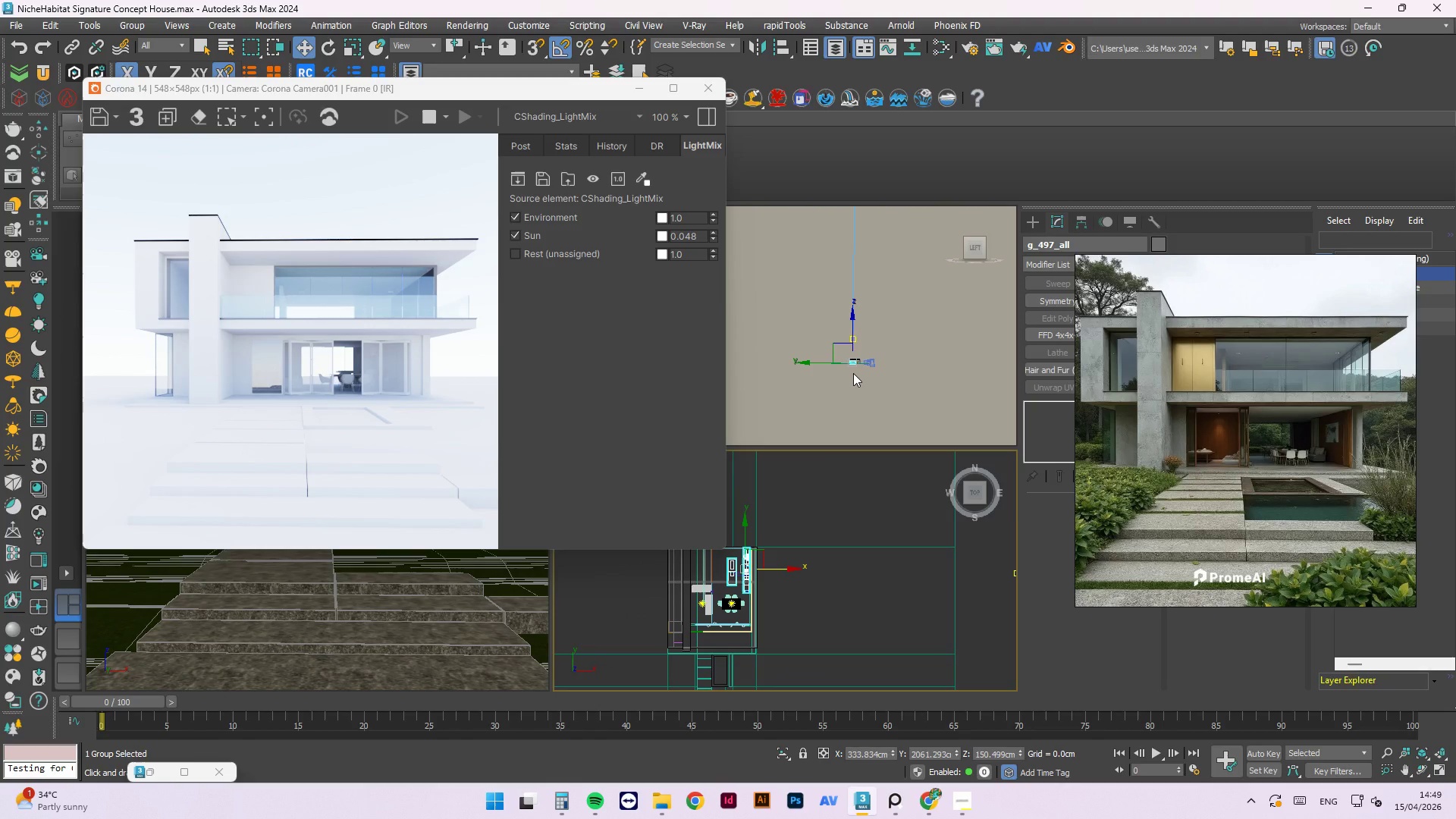 
key(Z)
 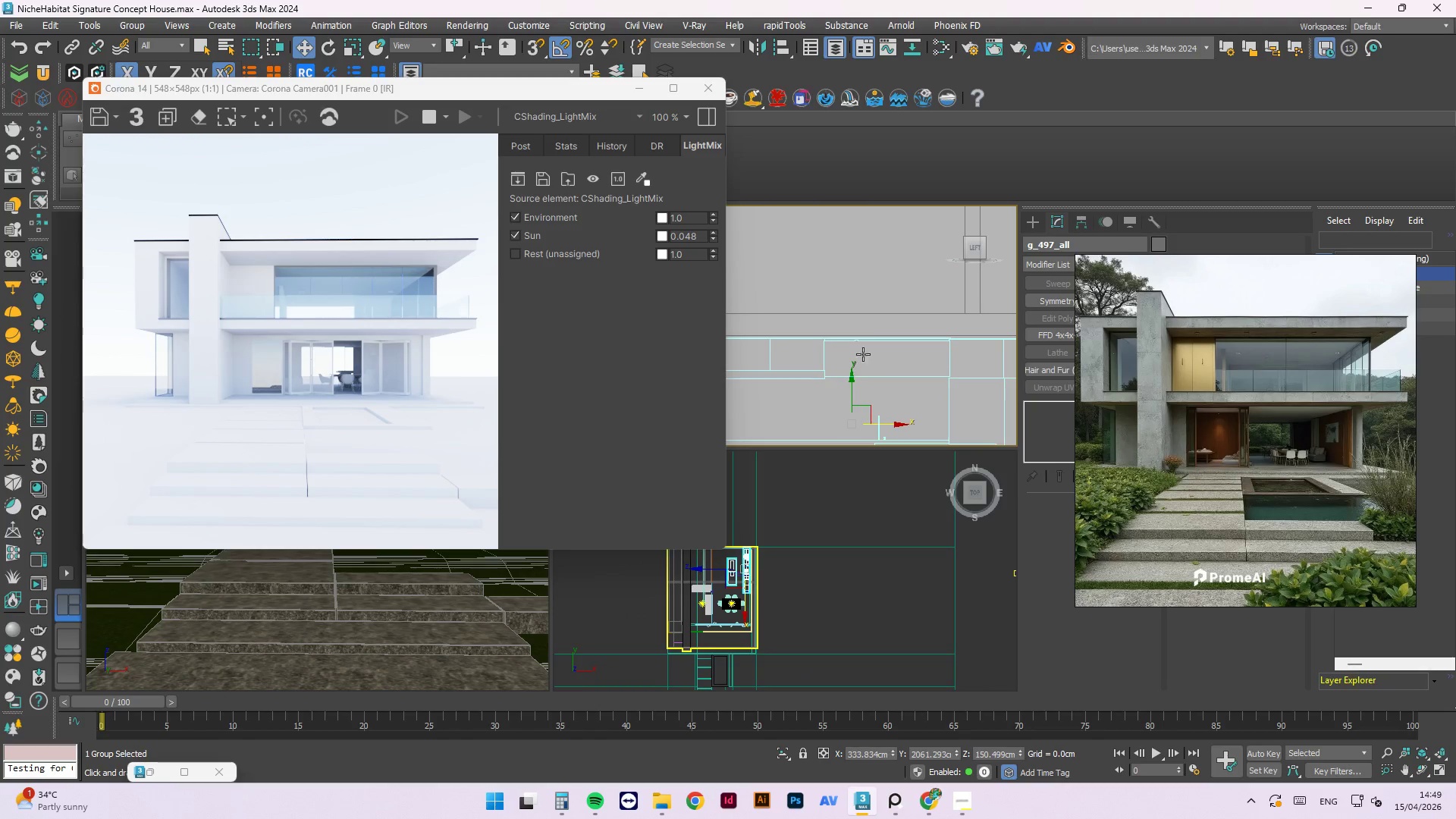 
scroll: coordinate [880, 342], scroll_direction: down, amount: 8.0
 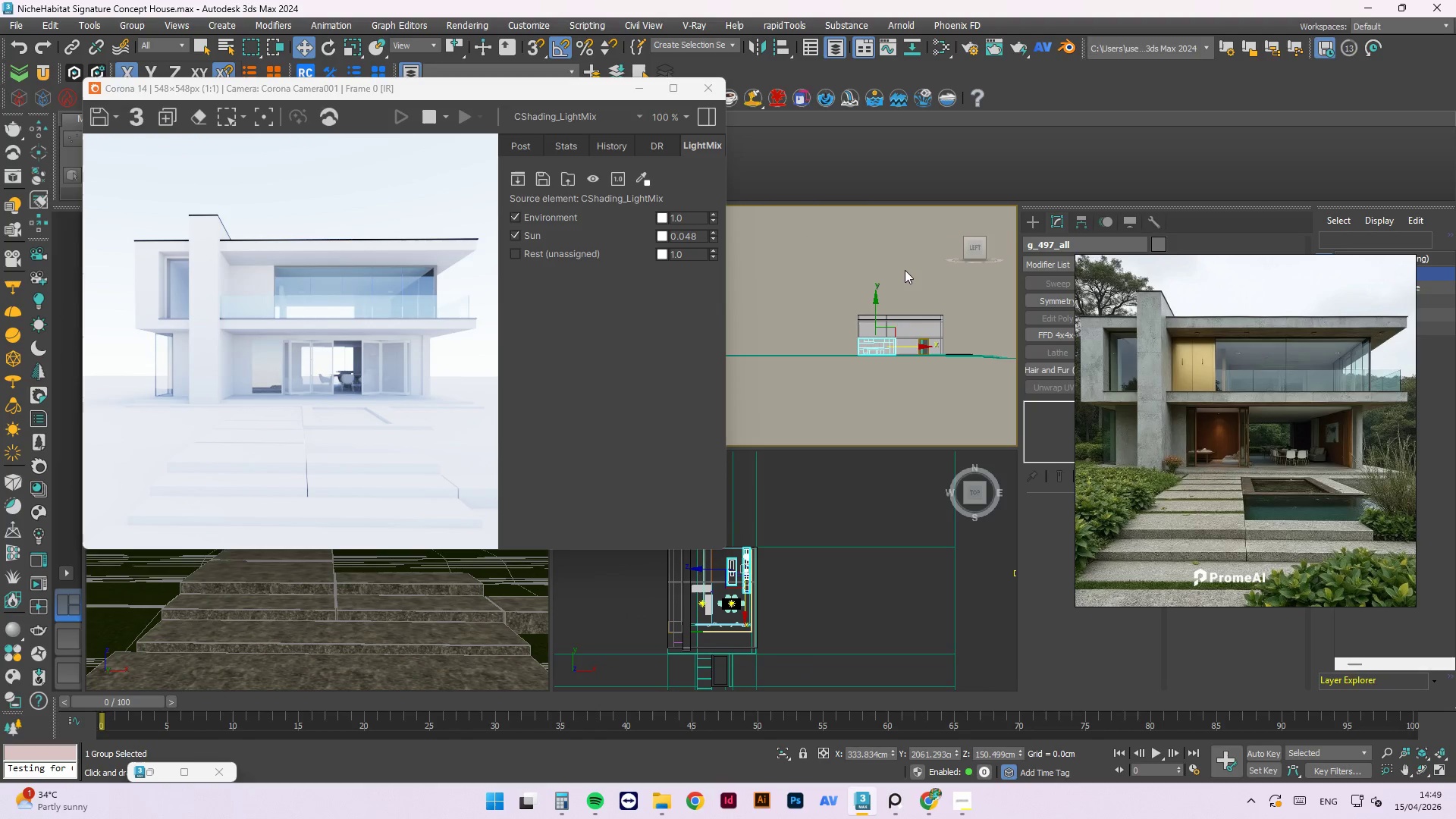 
left_click([905, 270])
 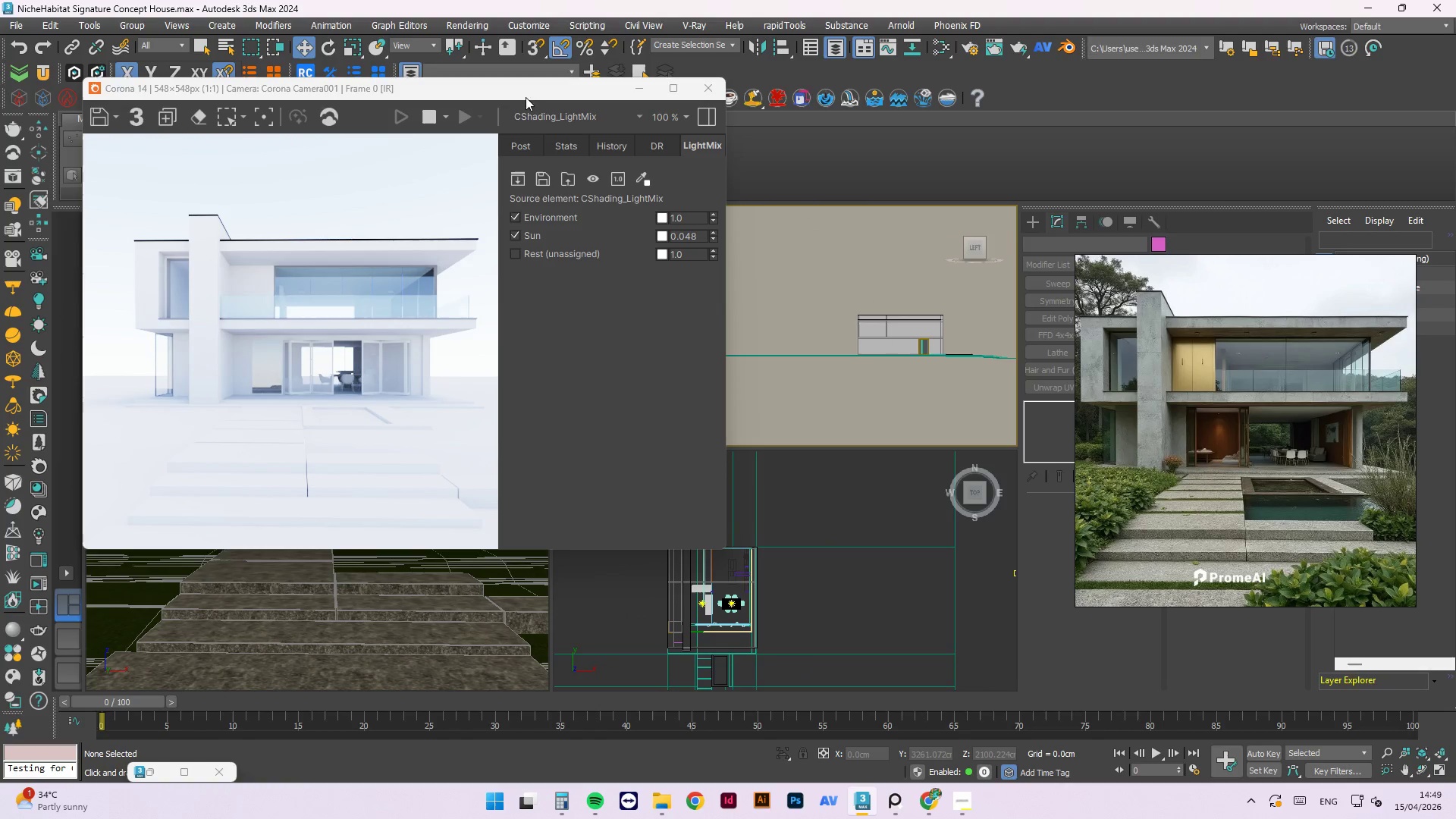 
left_click_drag(start_coordinate=[532, 89], to_coordinate=[579, 357])
 